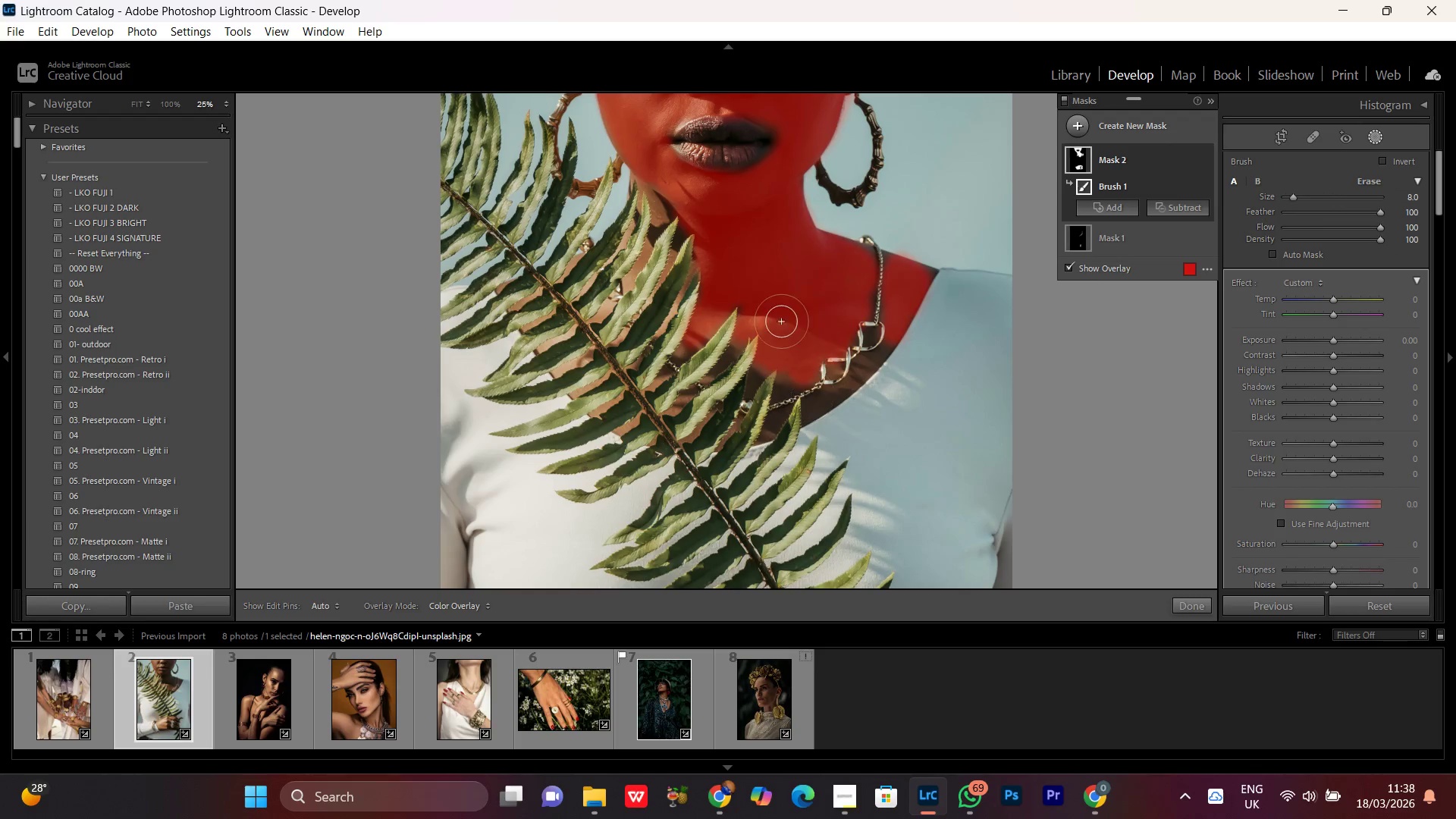 
hold_key(key=Space, duration=1.53)
 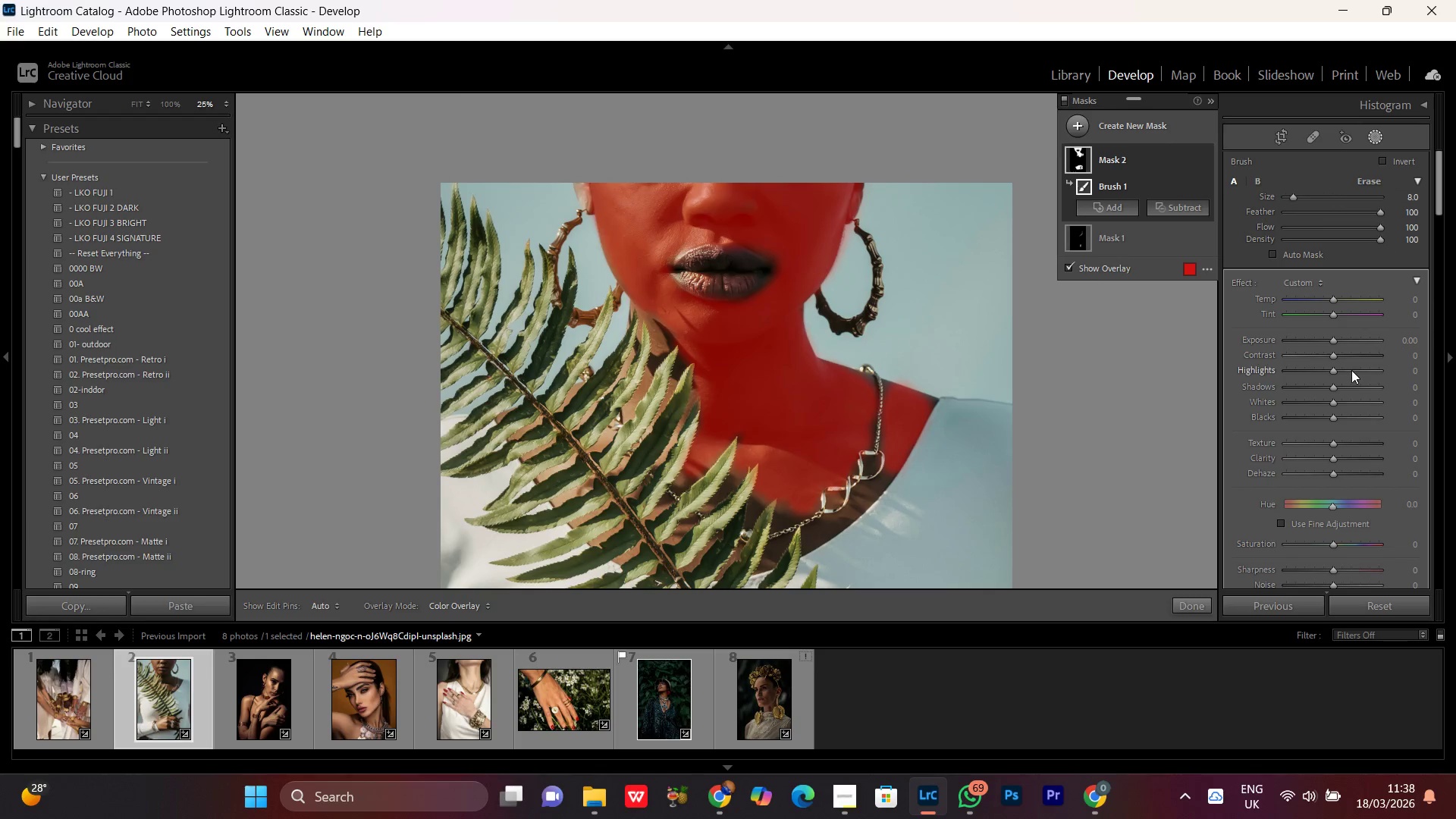 
left_click_drag(start_coordinate=[782, 246], to_coordinate=[798, 481])
 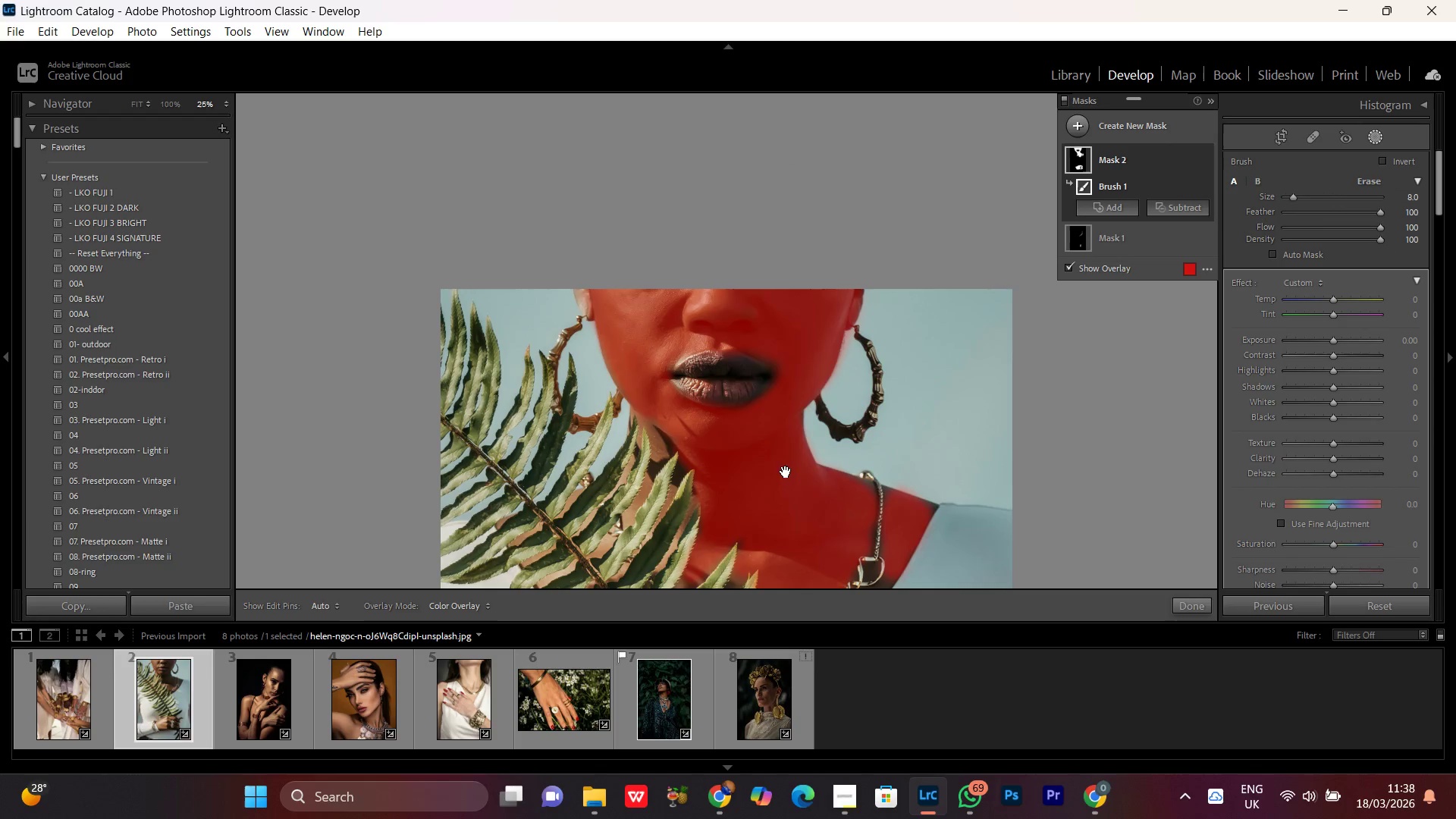 
left_click_drag(start_coordinate=[786, 473], to_coordinate=[789, 367])
 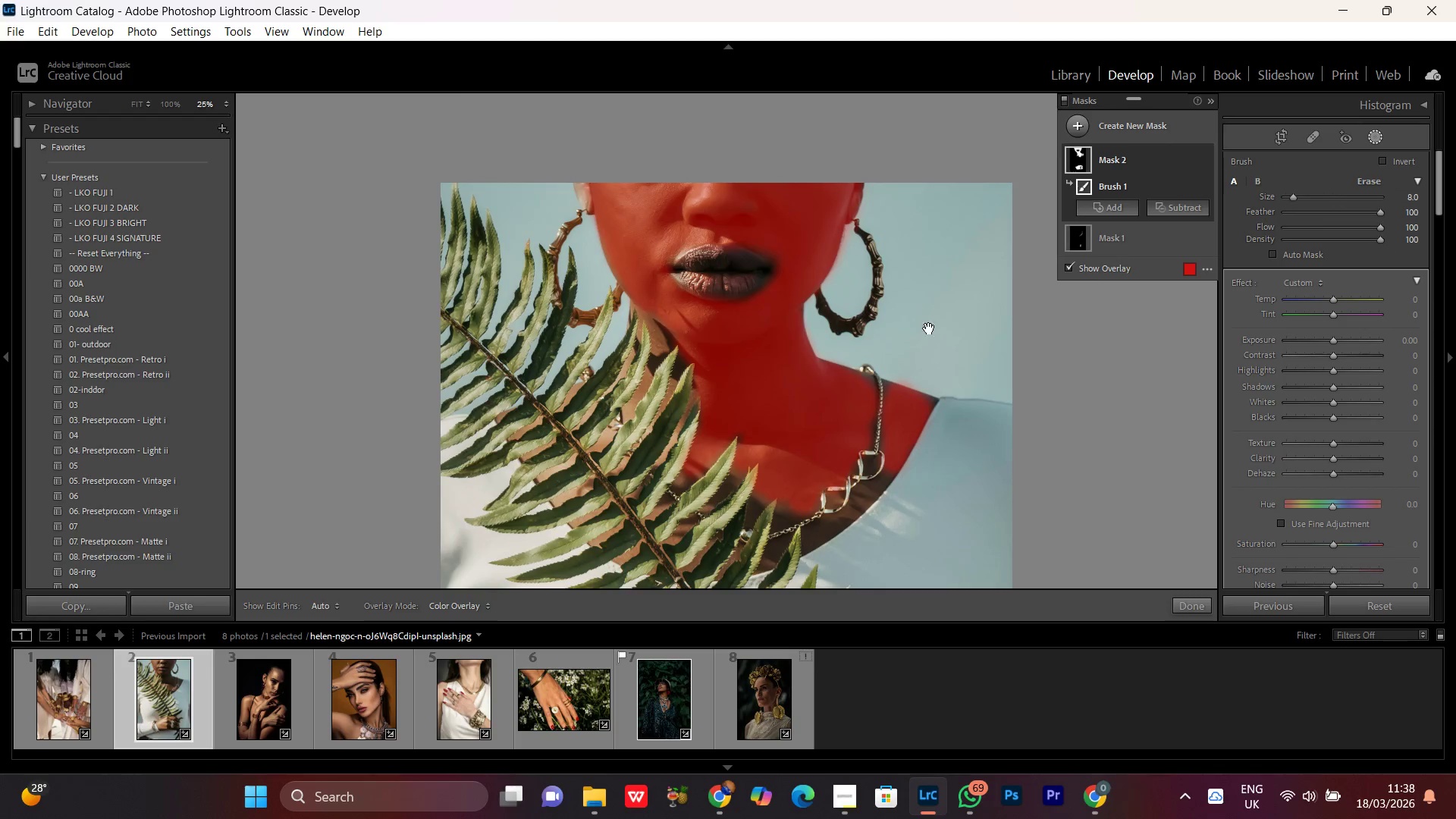 
hold_key(key=Space, duration=19.73)
 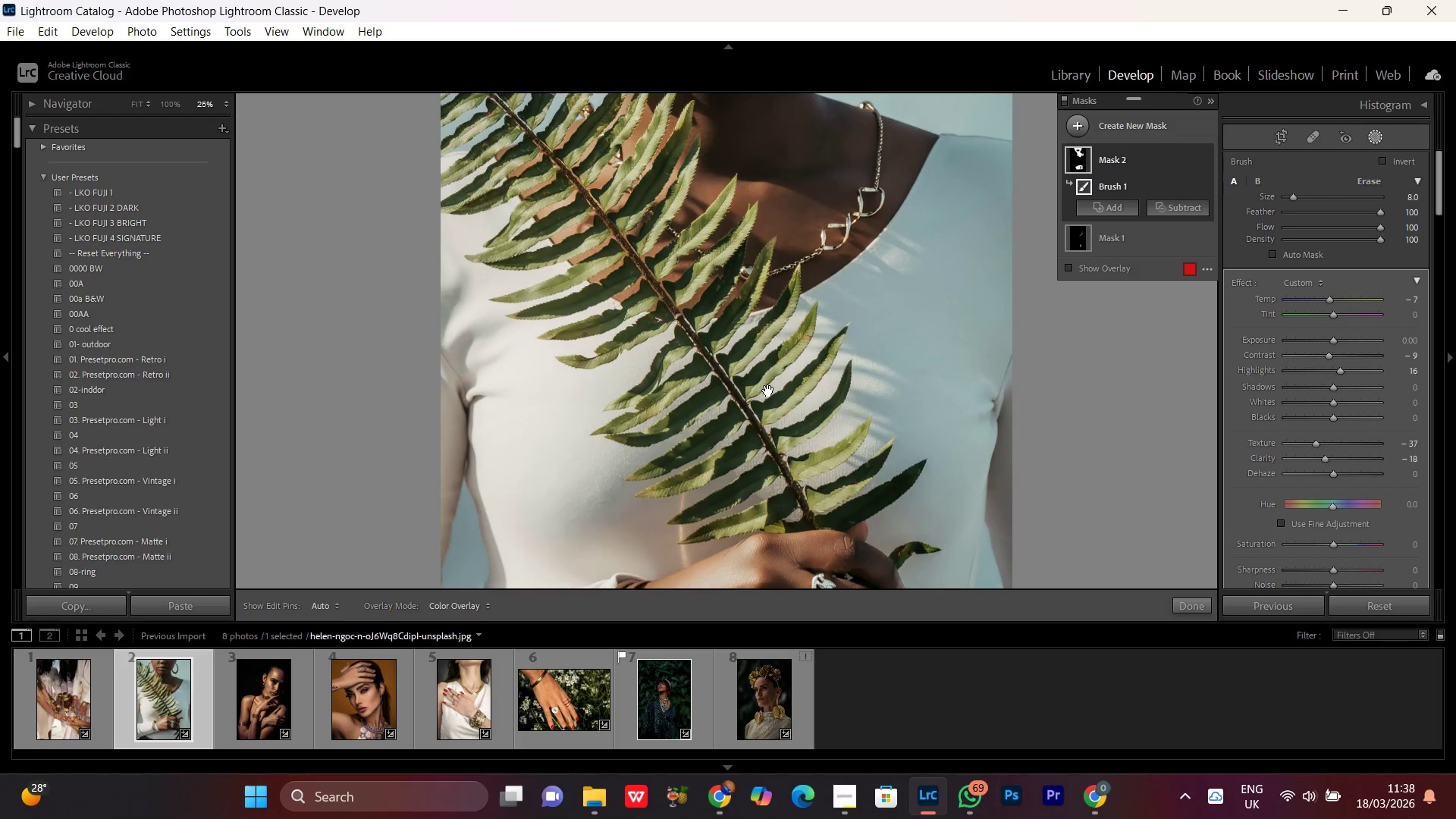 
left_click([1326, 461])
 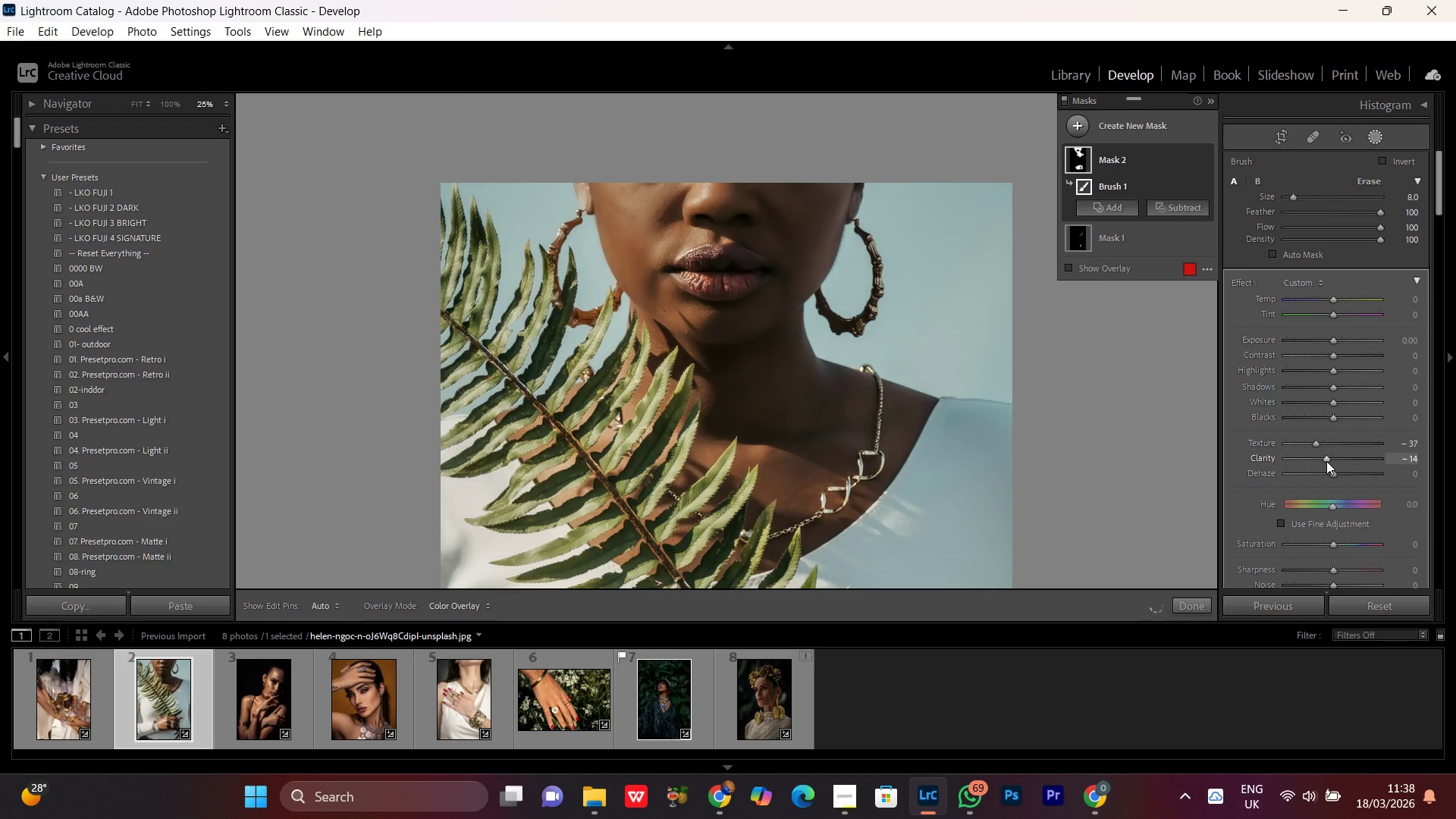 
scroll: coordinate [1326, 461], scroll_direction: down, amount: 4.0
 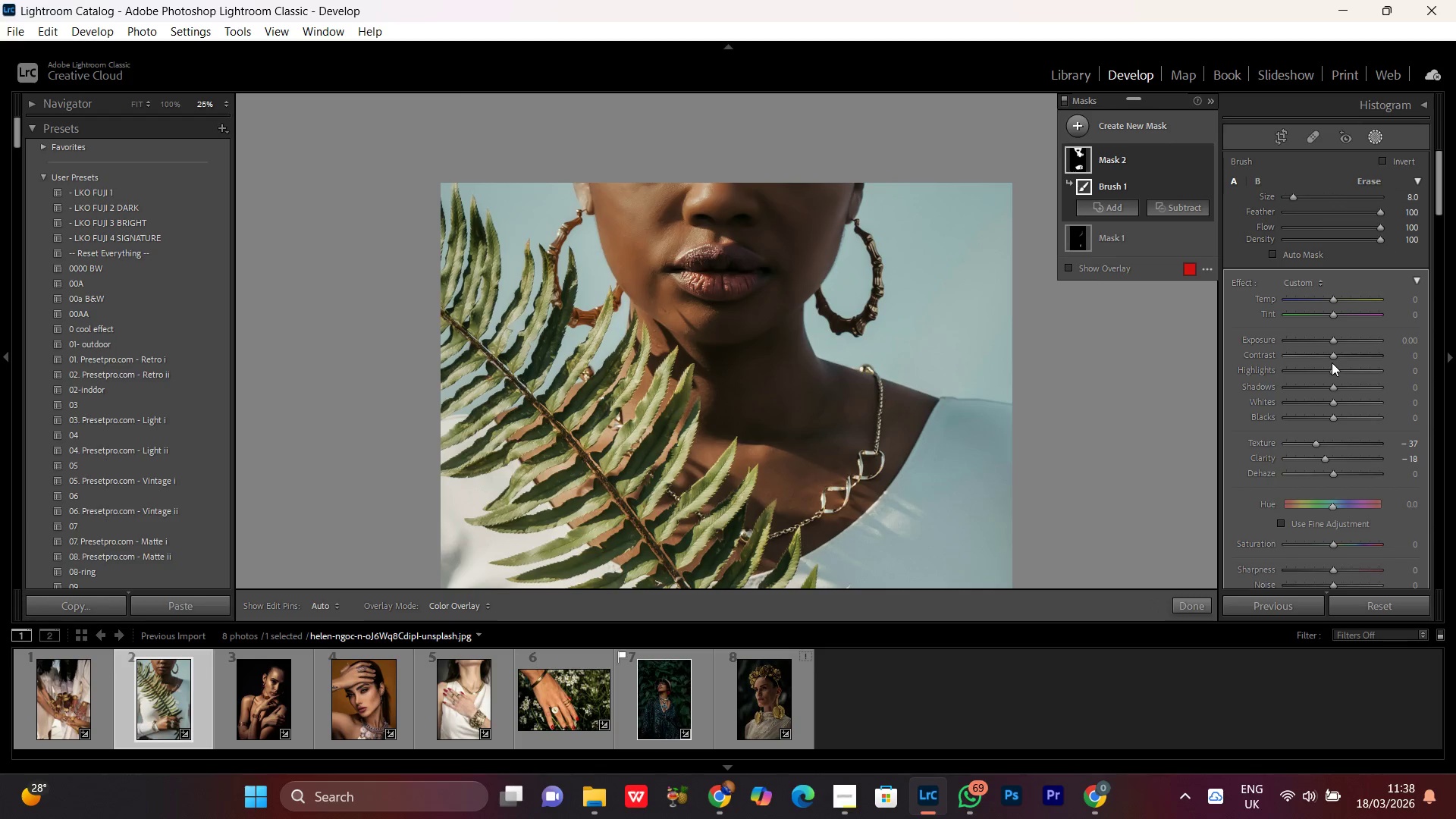 
left_click_drag(start_coordinate=[1330, 357], to_coordinate=[1326, 356])
 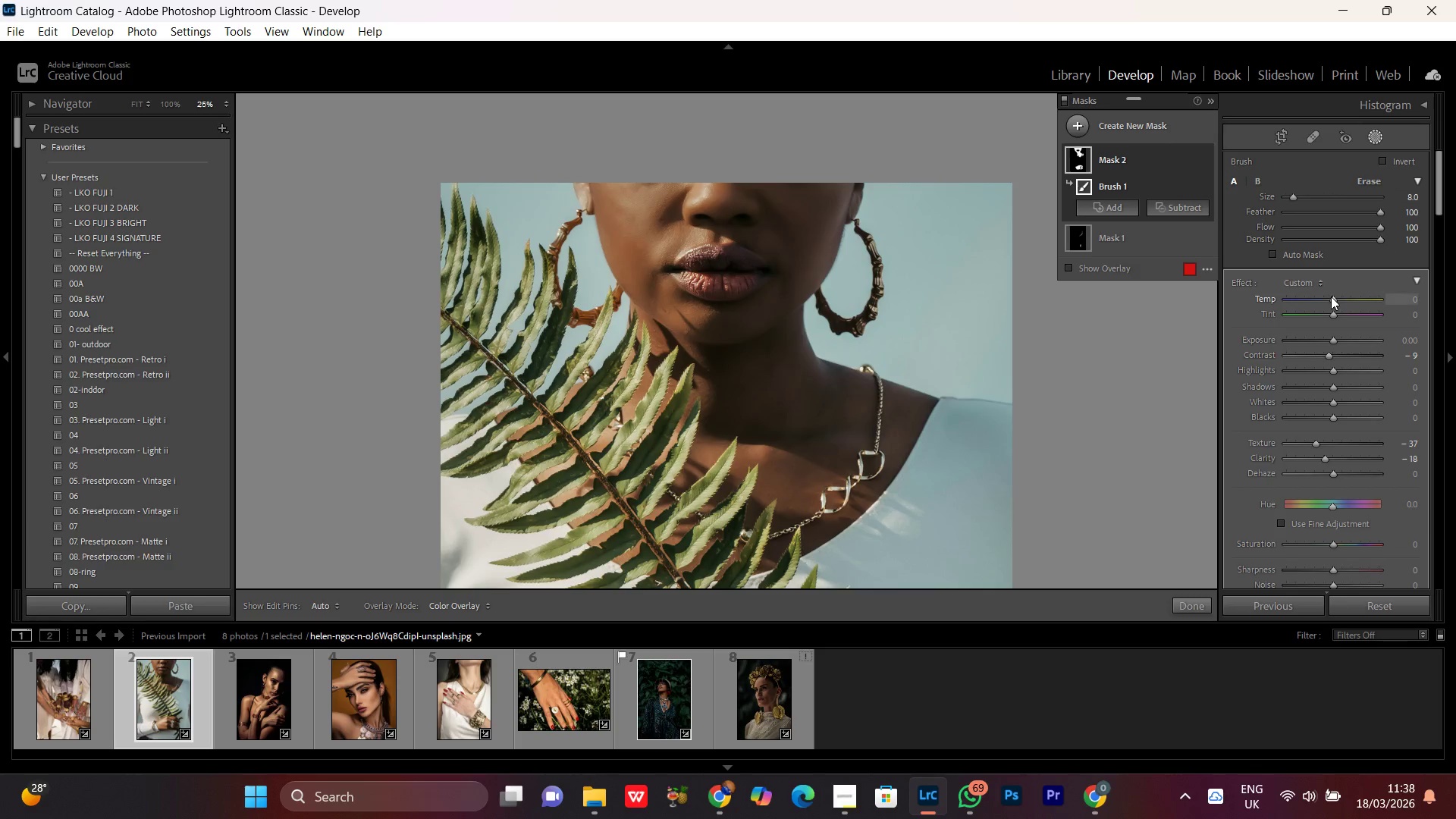 
left_click([1331, 299])
 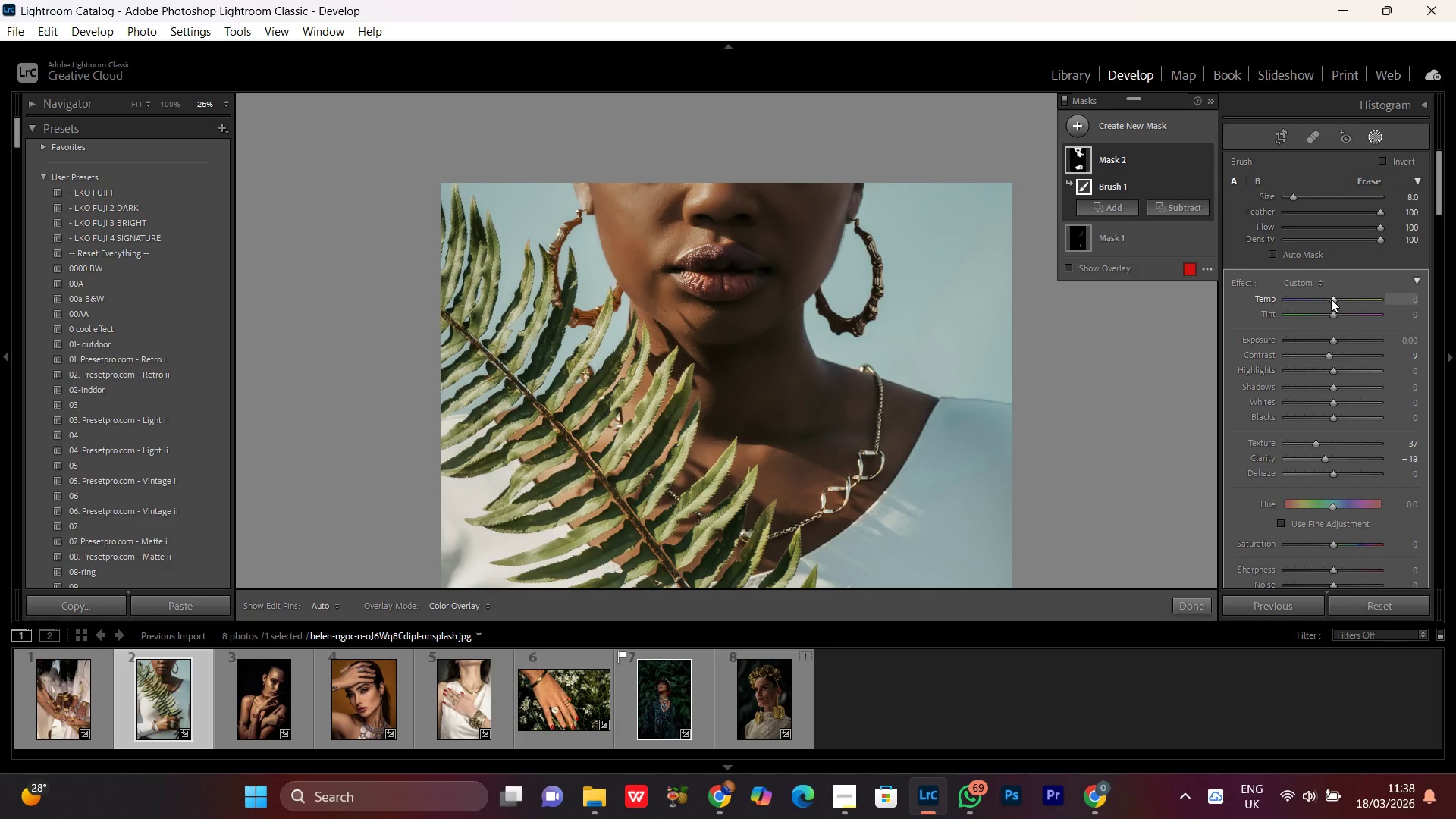 
scroll: coordinate [1331, 298], scroll_direction: down, amount: 8.0
 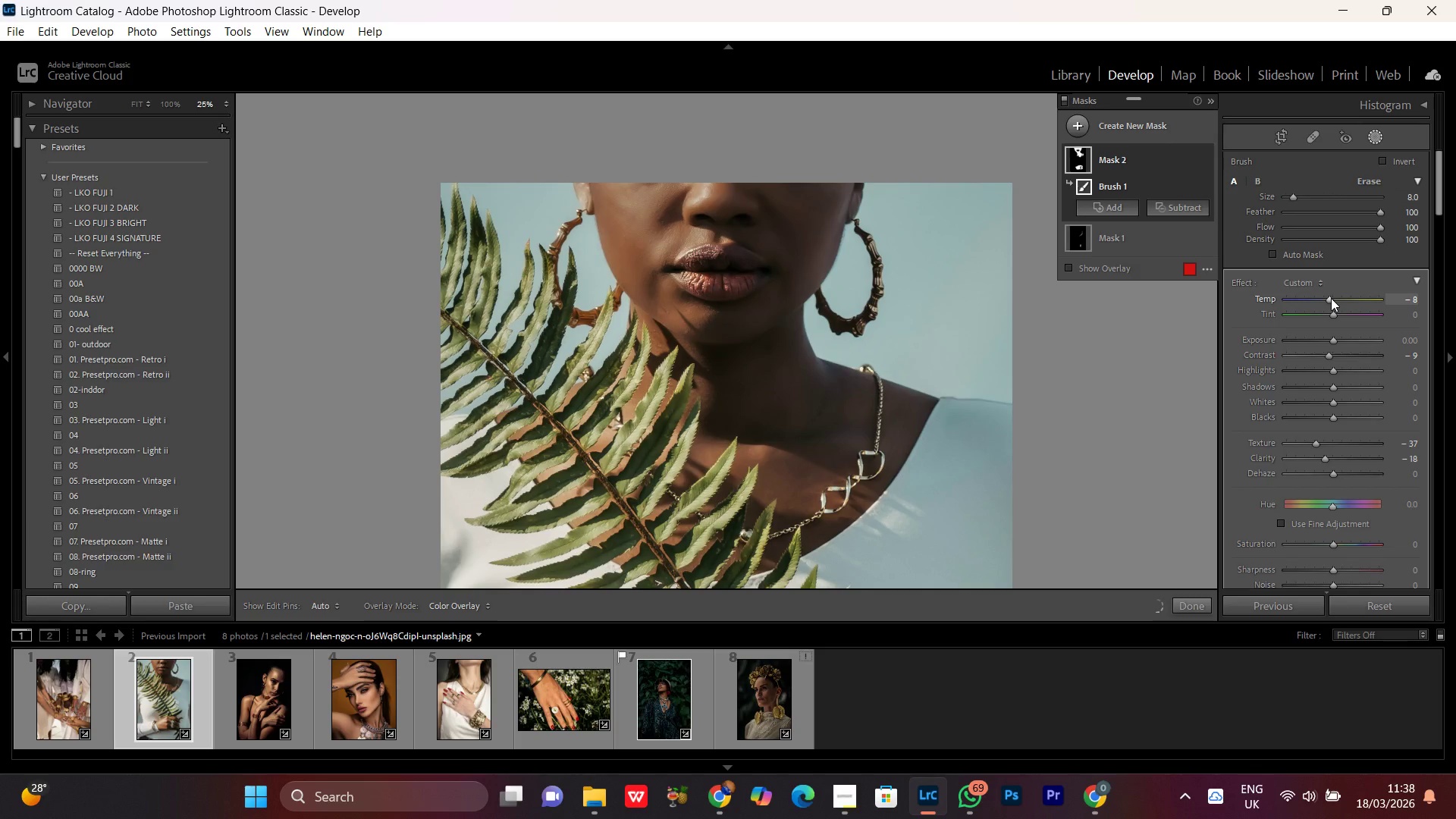 
scroll: coordinate [1331, 298], scroll_direction: up, amount: 1.0
 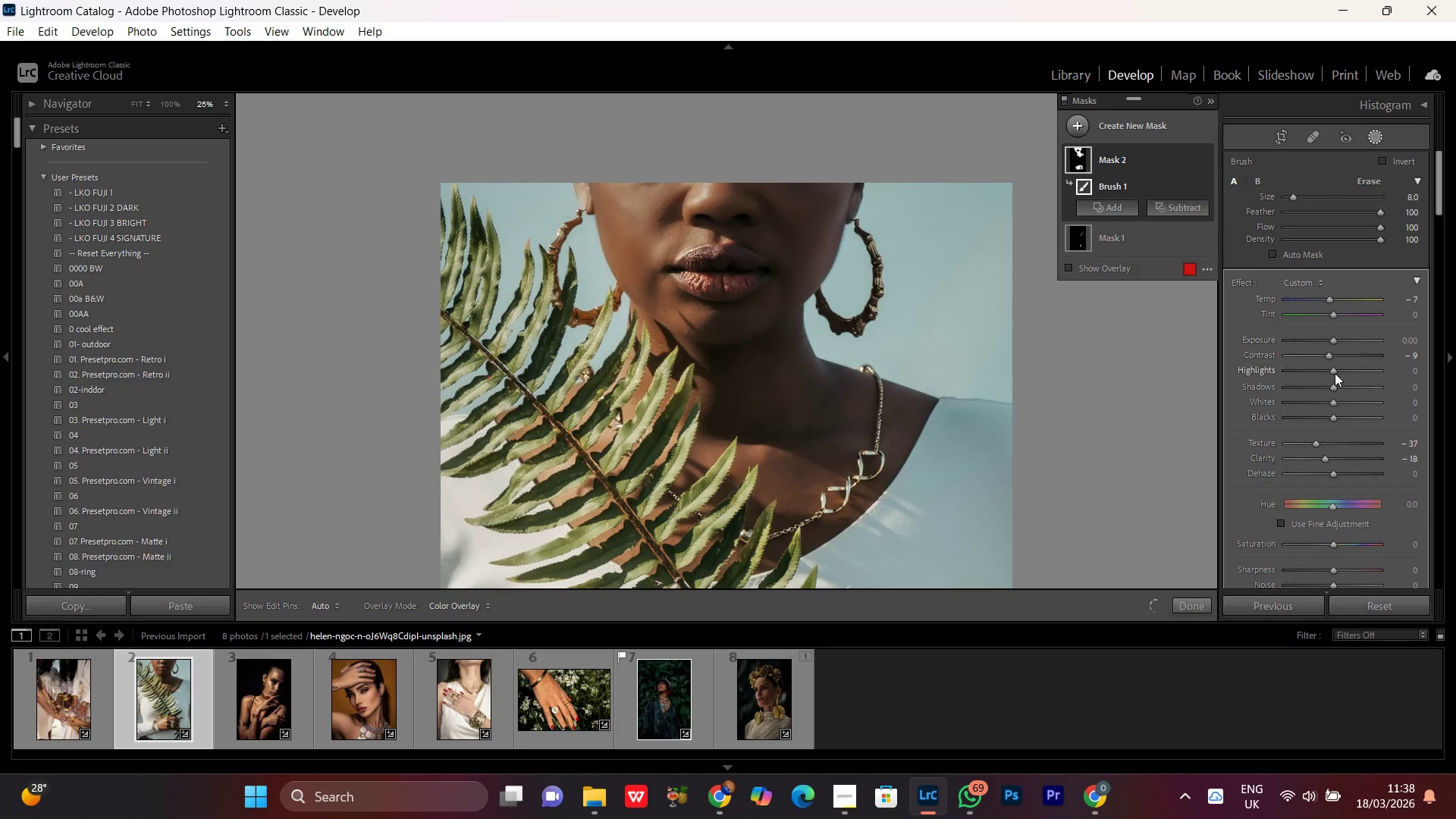 
left_click([1335, 372])
 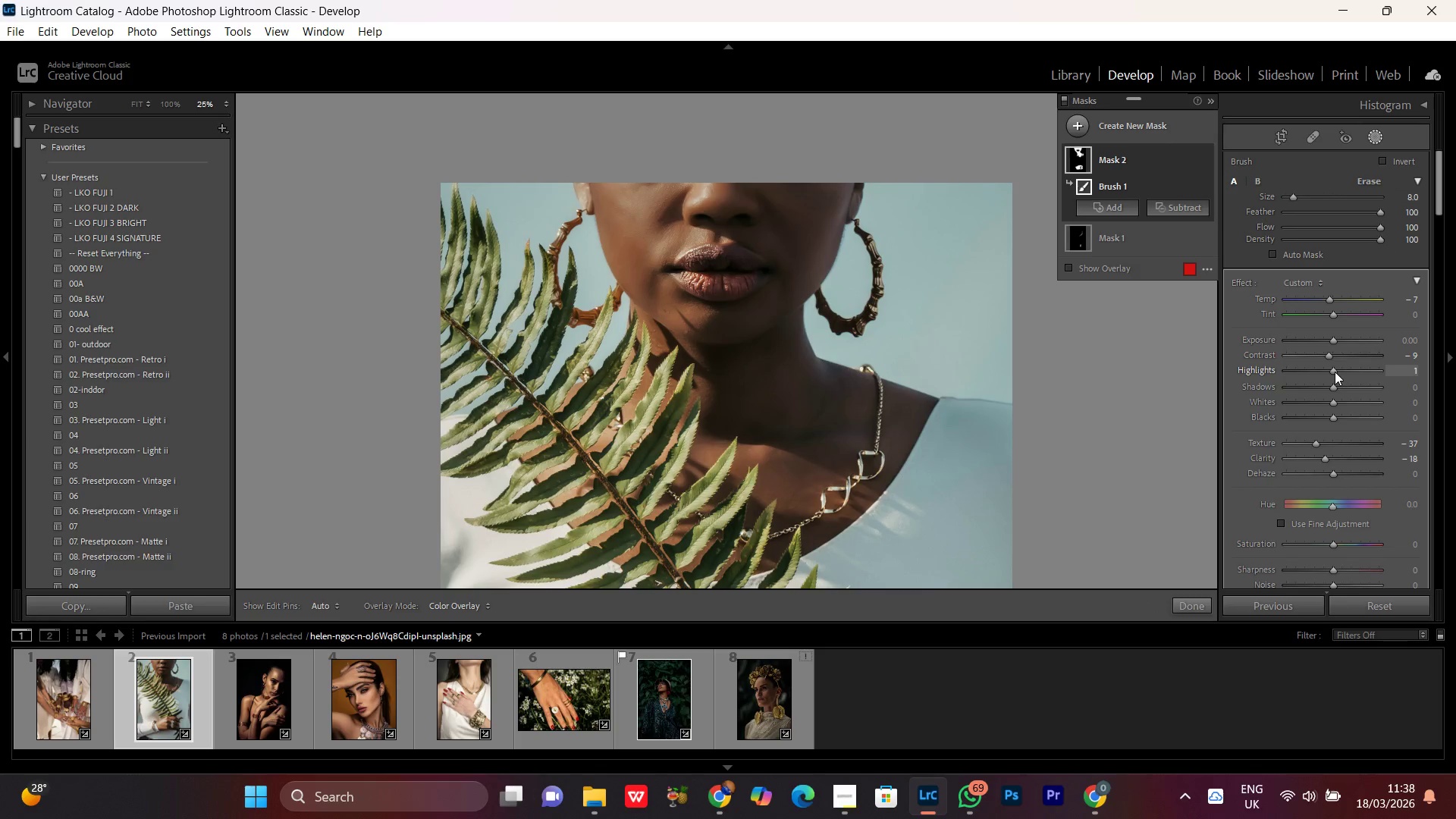 
scroll: coordinate [1335, 372], scroll_direction: up, amount: 15.0
 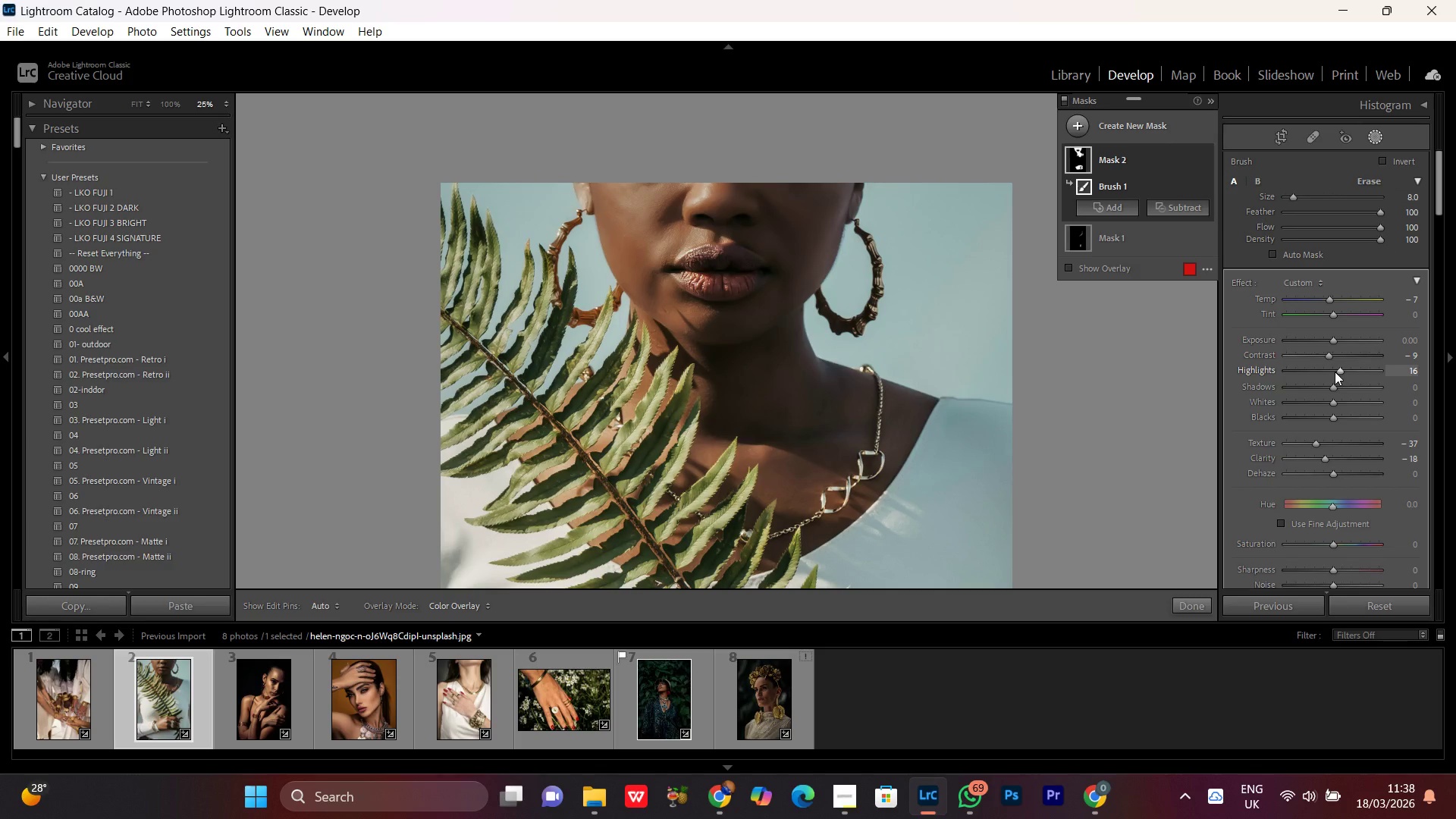 
key(Control+Minus)
 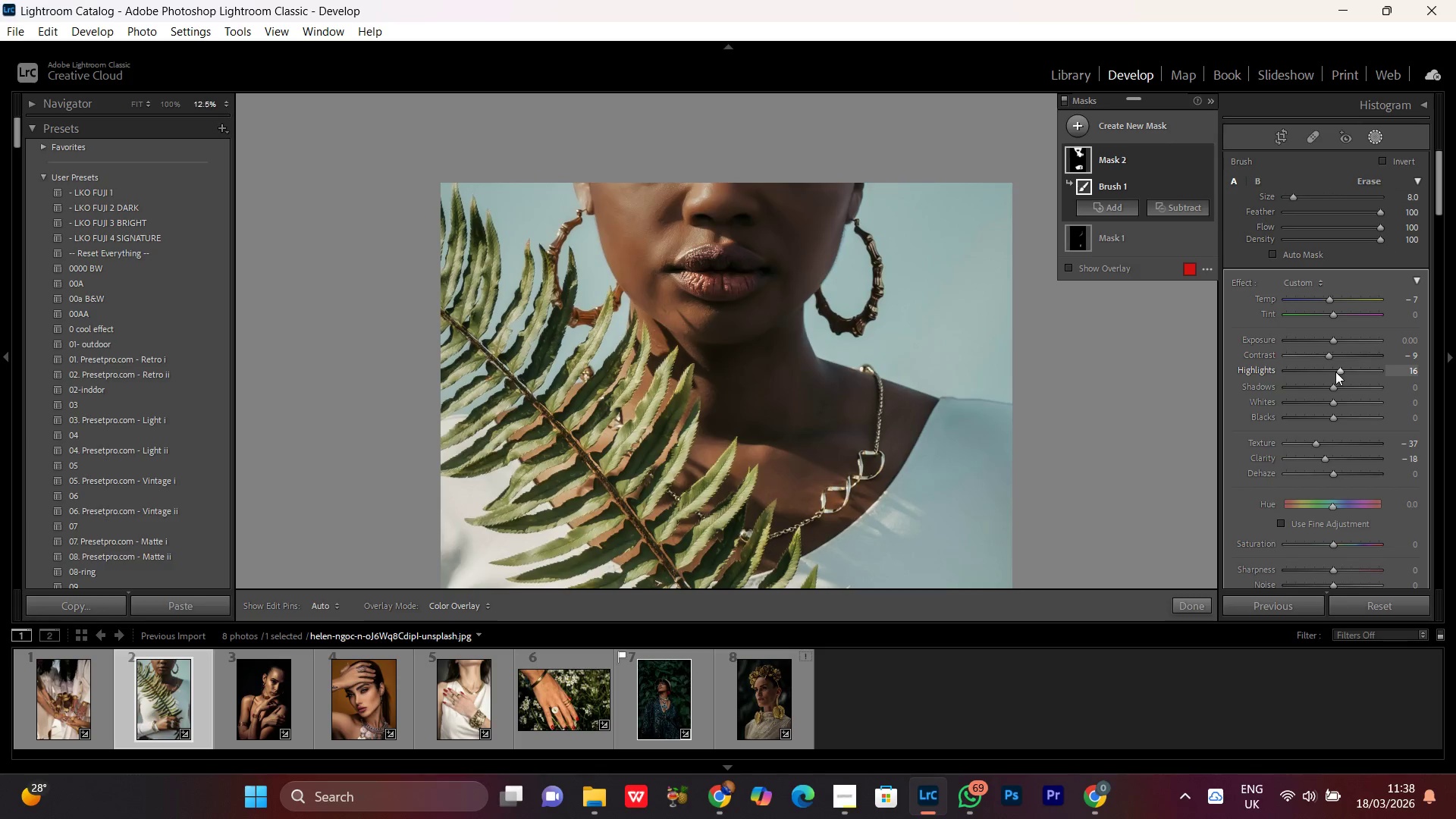 
key(Control+Minus)
 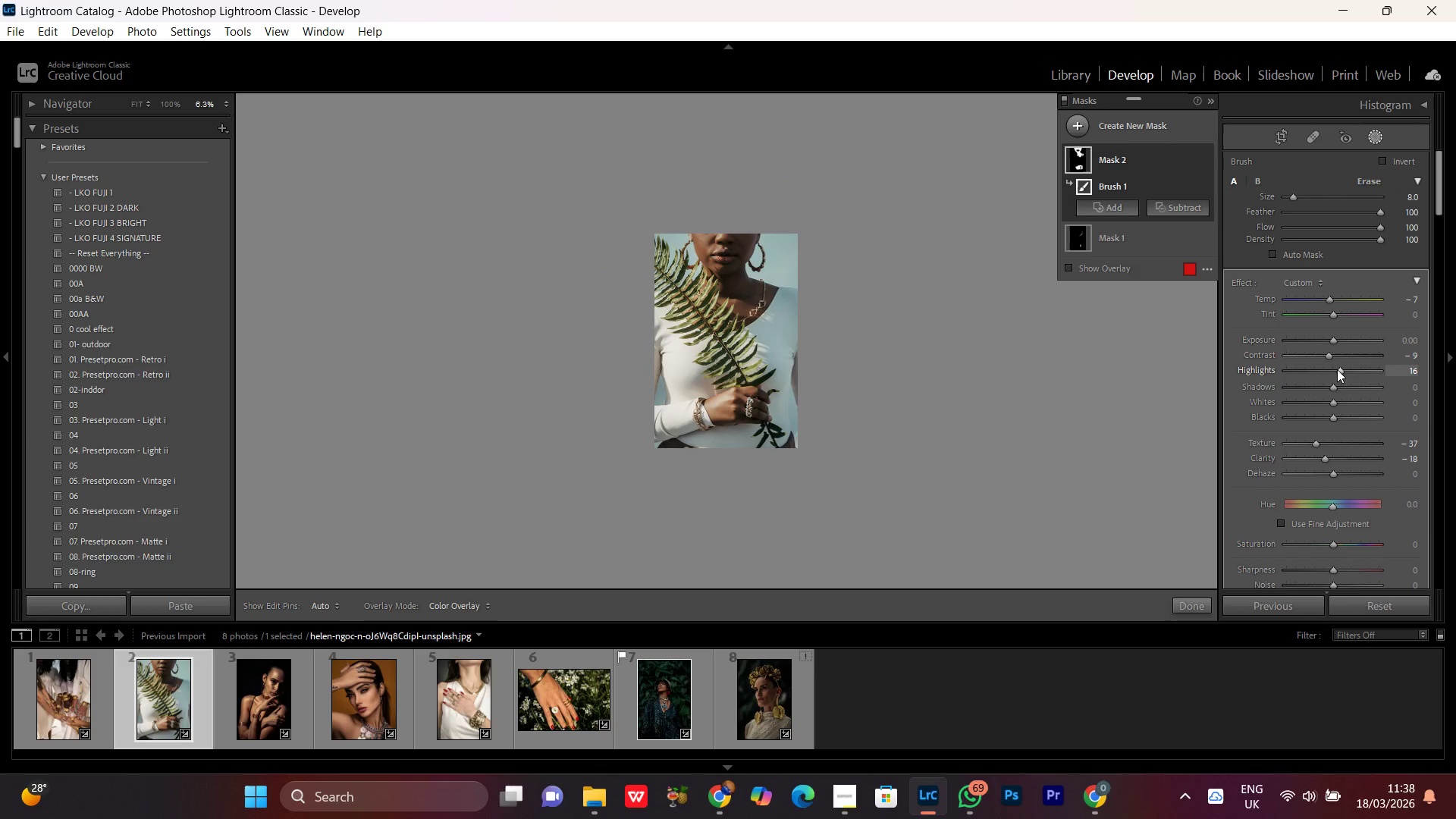 
key(Control+Equal)
 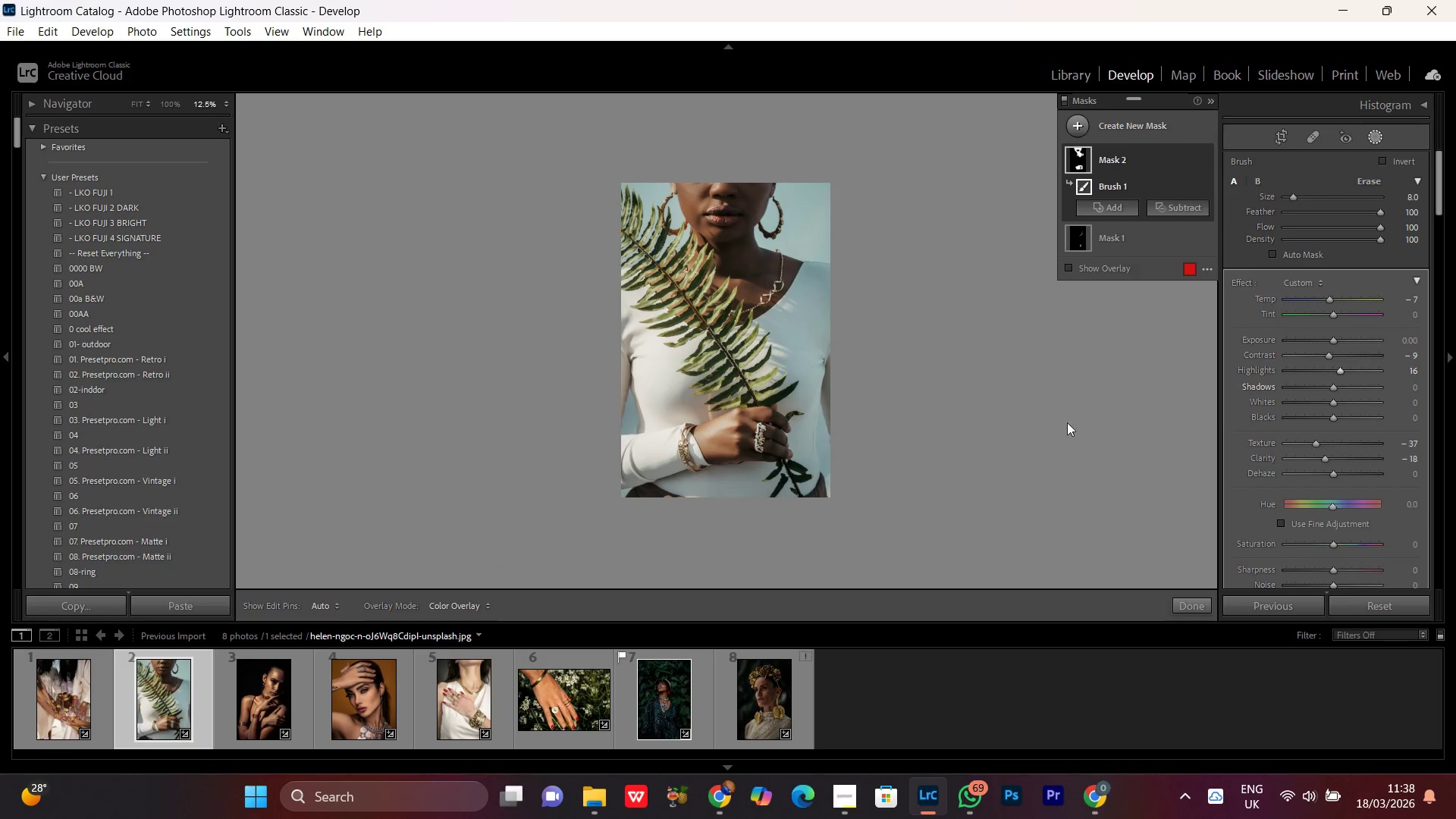 
key(Control+Equal)
 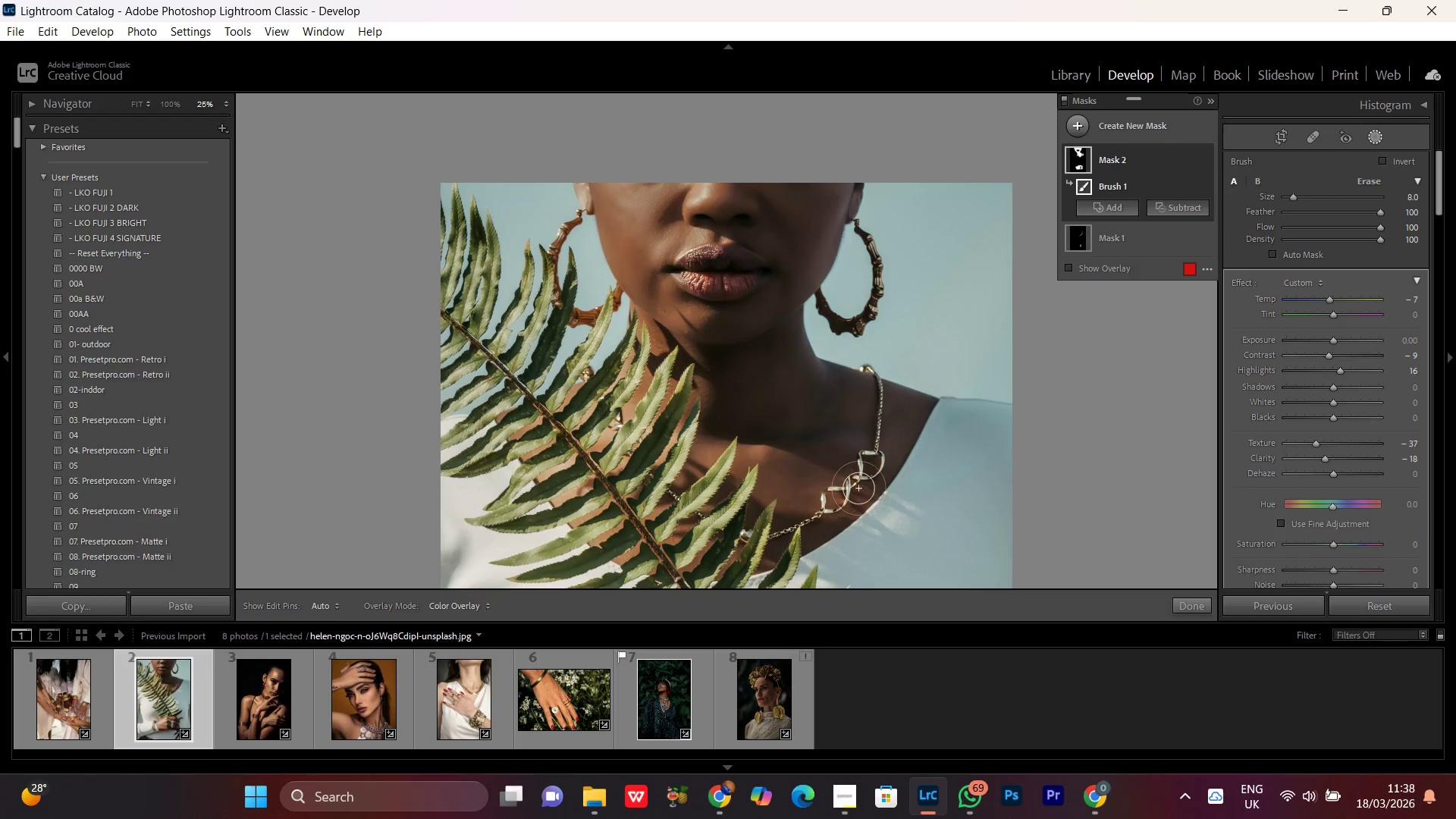 
hold_key(key=Space, duration=1.36)
 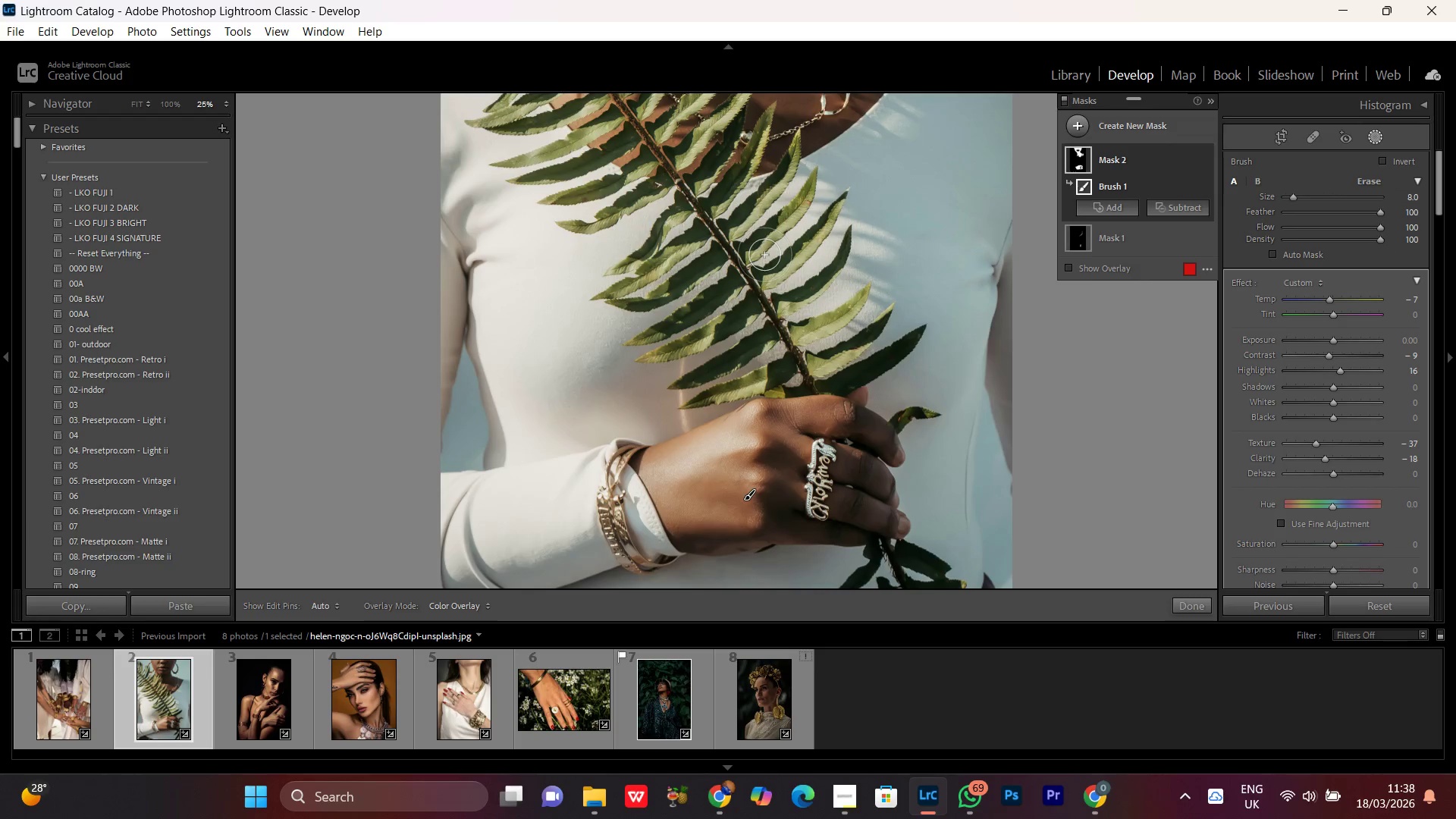 
left_click_drag(start_coordinate=[785, 533], to_coordinate=[760, 269])
 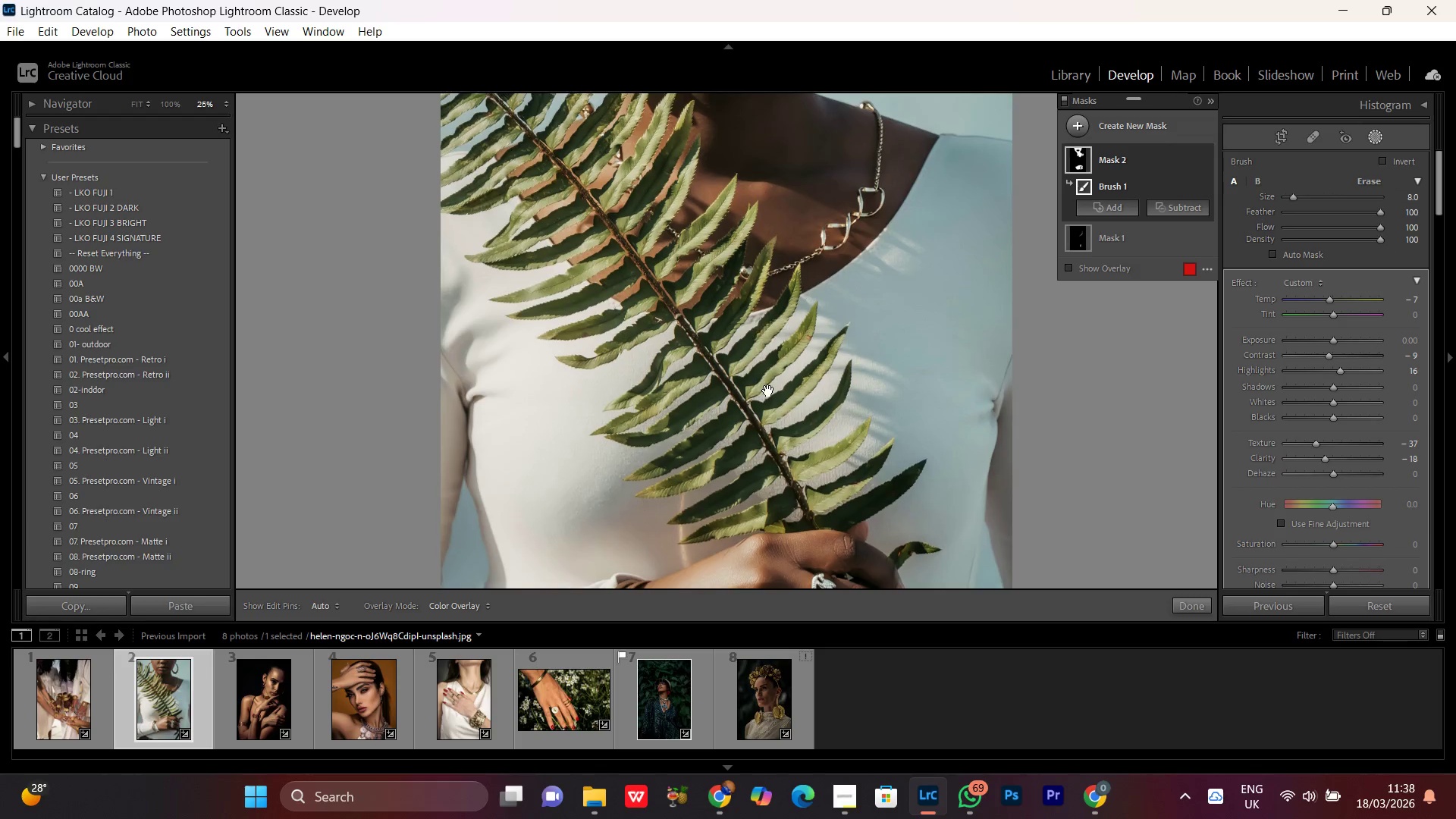 
left_click_drag(start_coordinate=[765, 388], to_coordinate=[764, 255])
 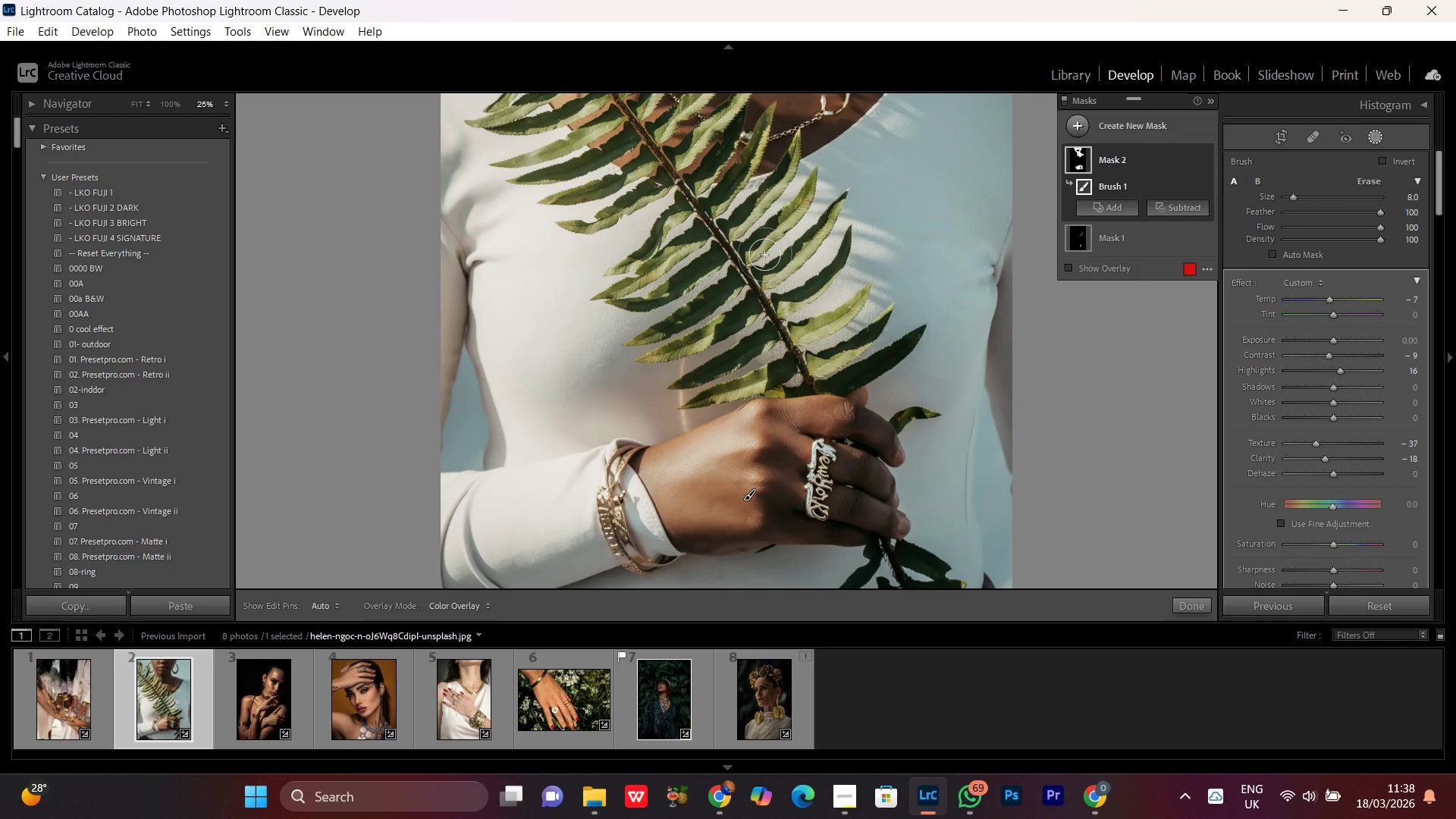 
key(Control+Minus)
 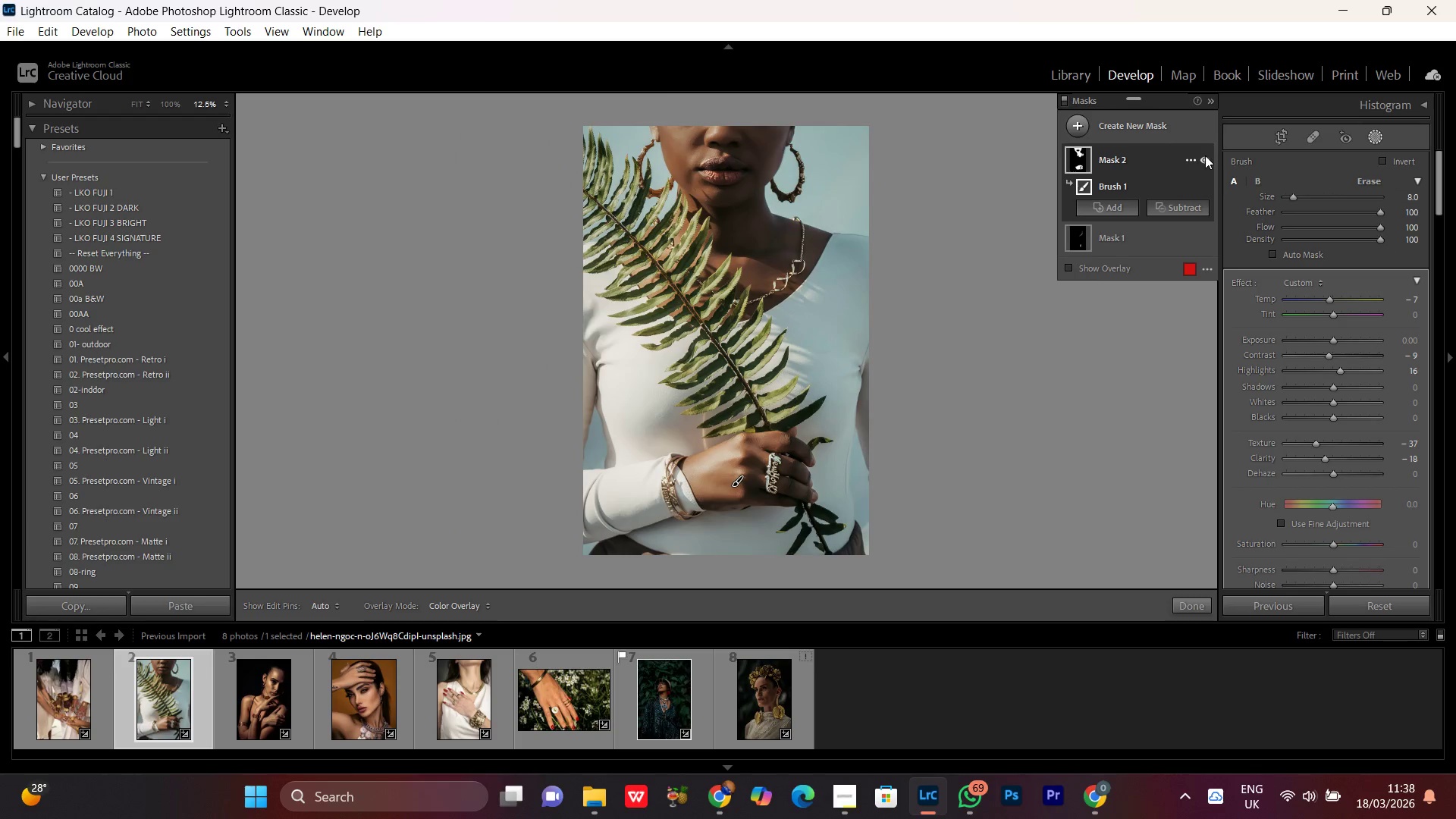 
double_click([1205, 155])
 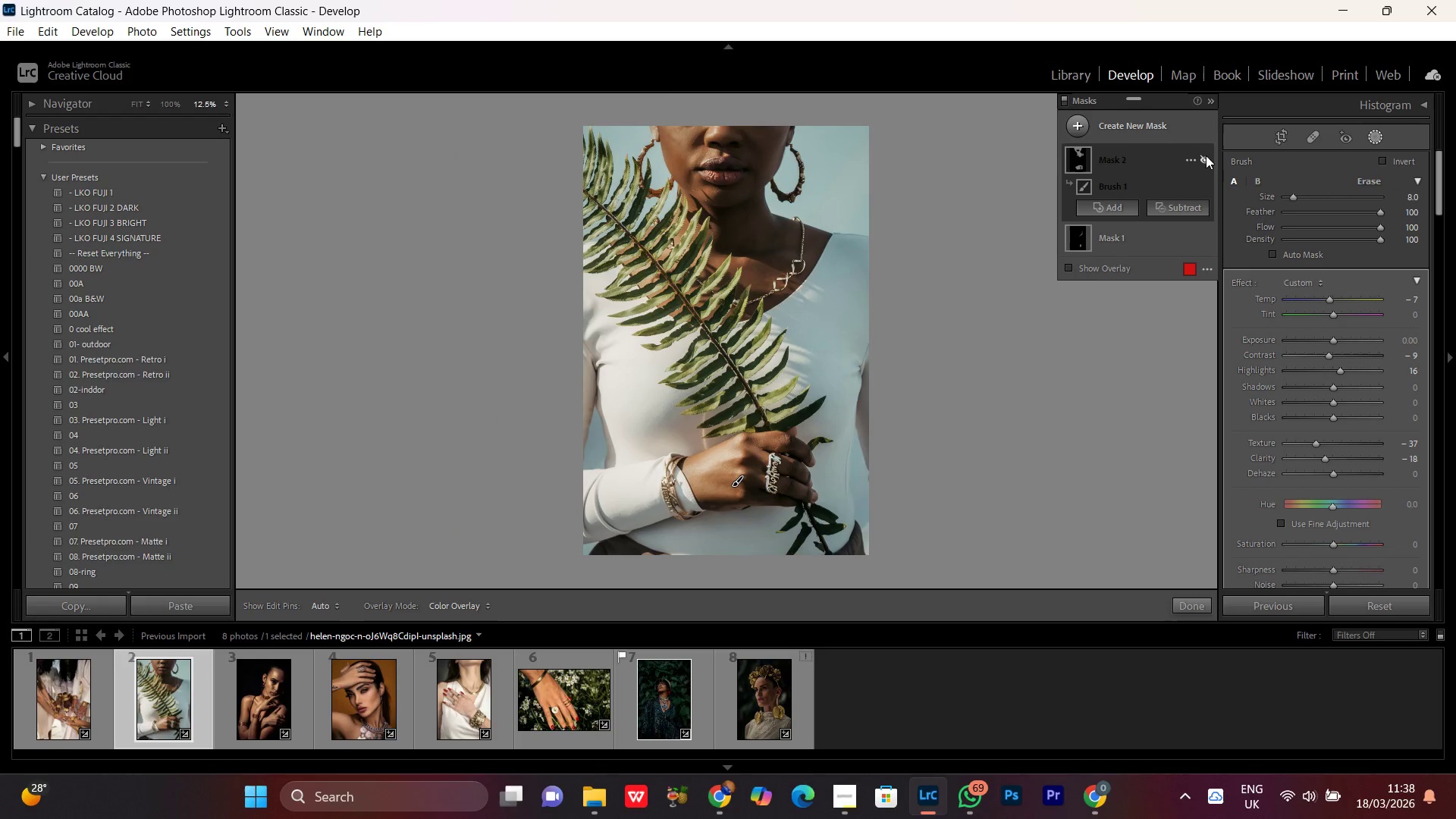 
double_click([1206, 155])
 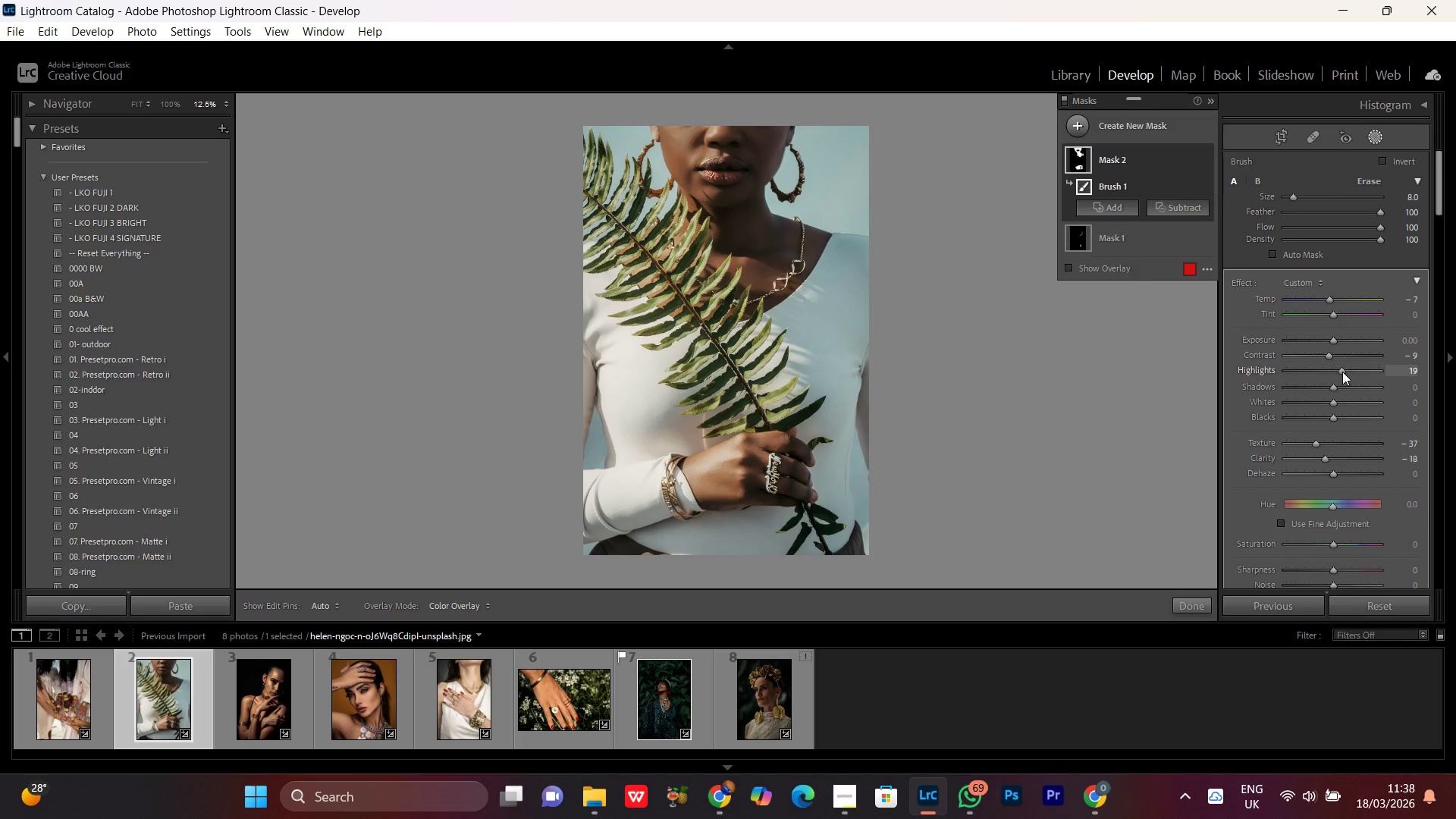 
left_click([1334, 344])
 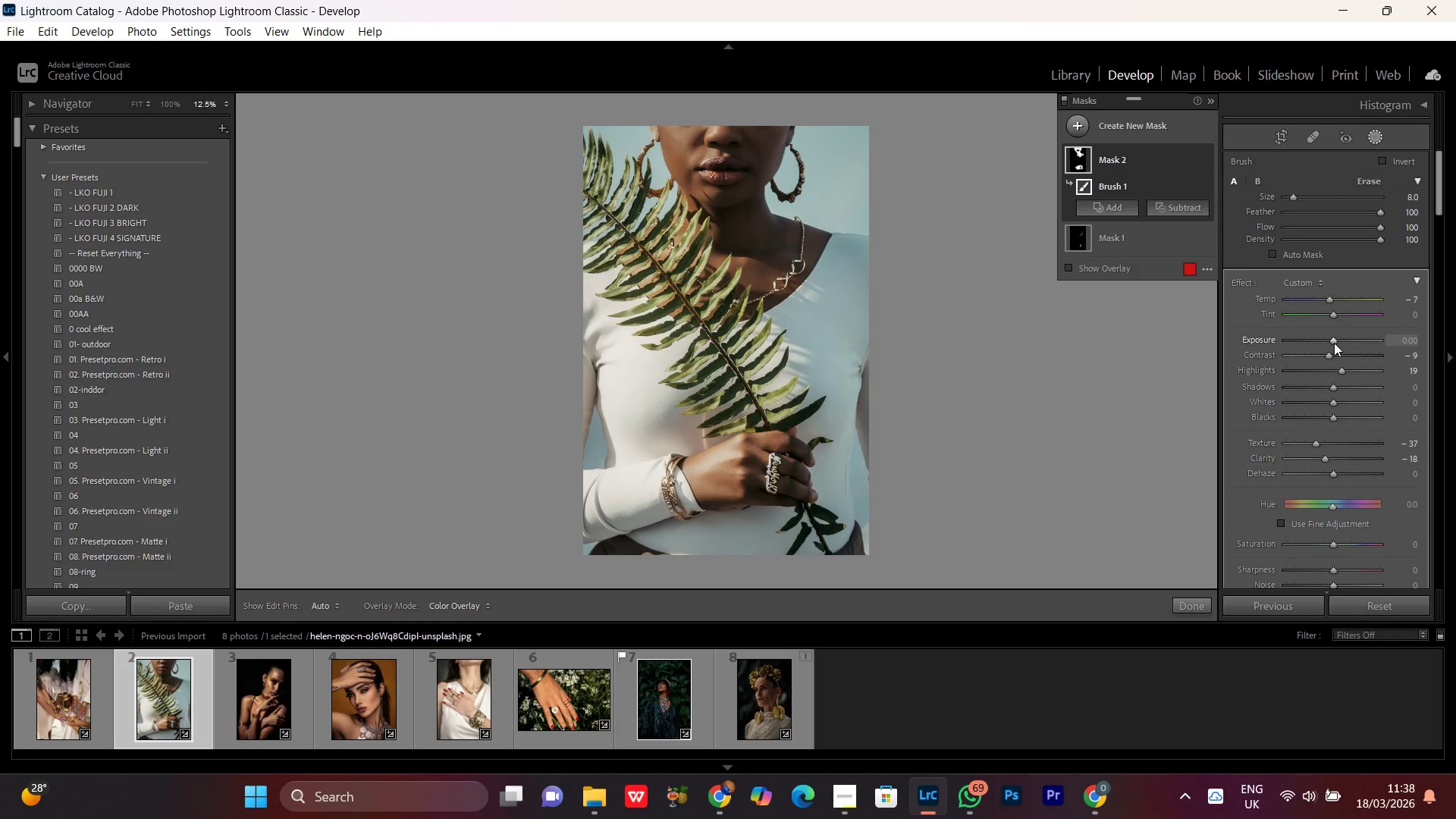 
scroll: coordinate [1334, 343], scroll_direction: up, amount: 1.0
 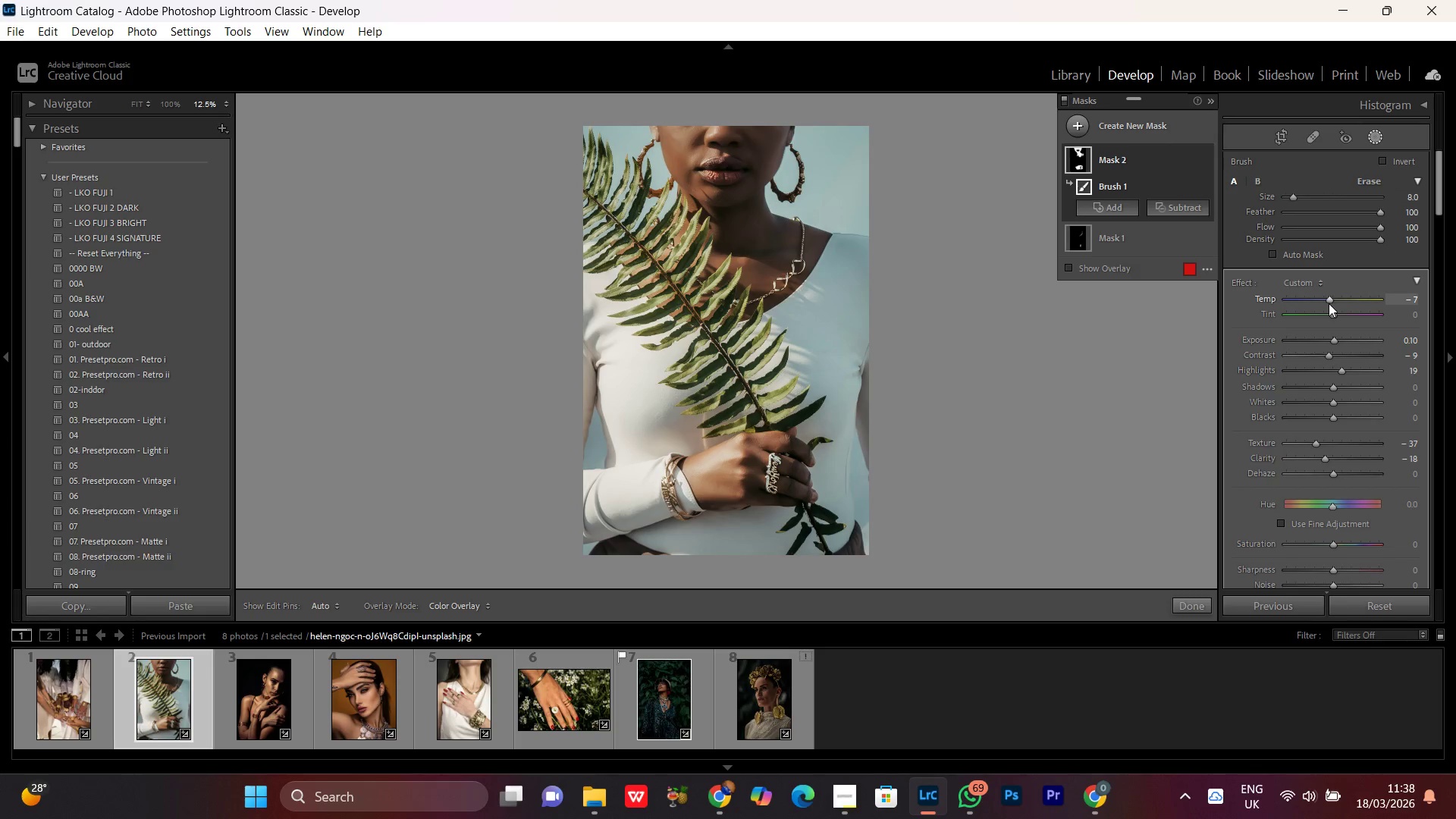 
left_click([1329, 300])
 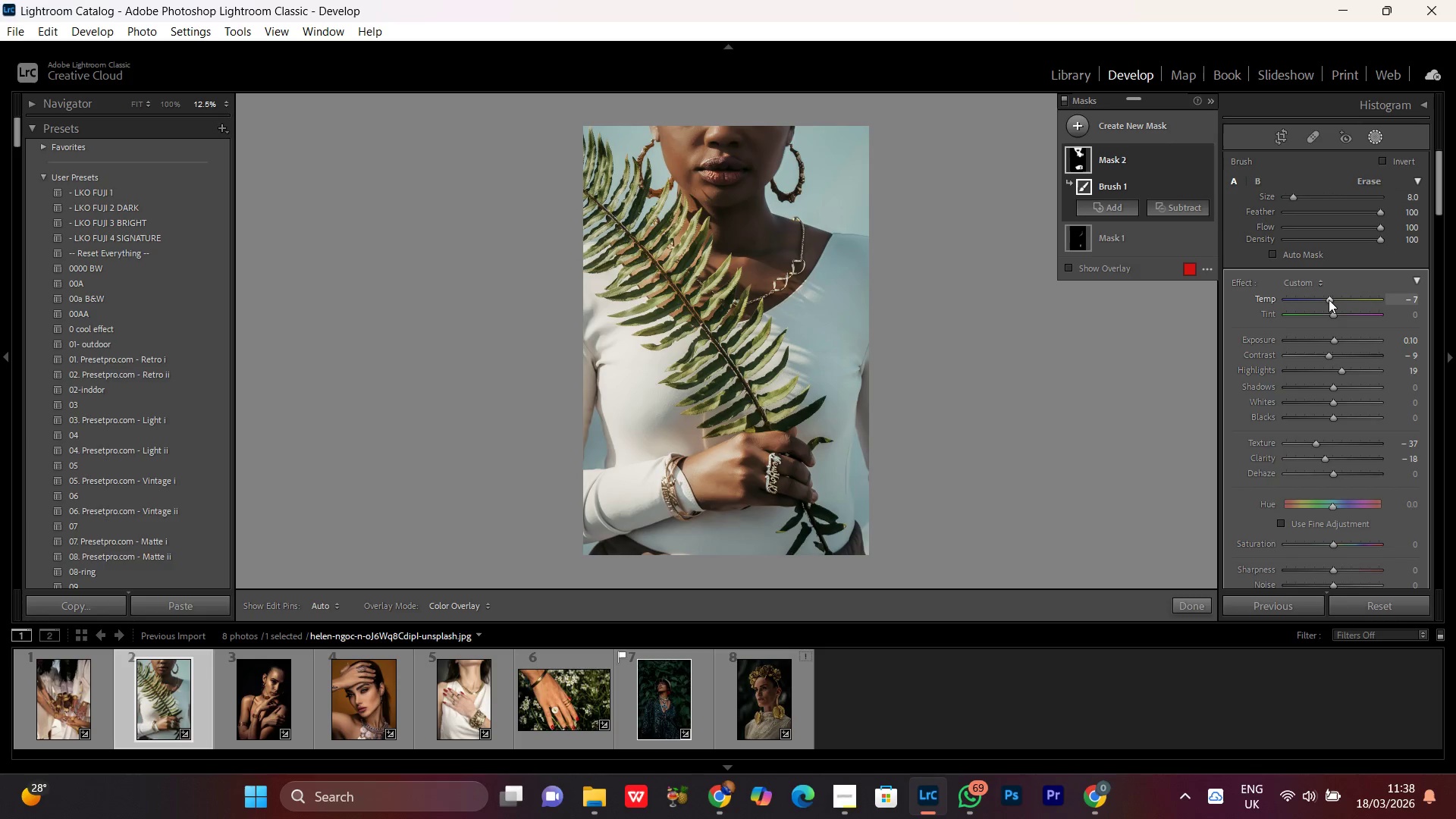 
scroll: coordinate [1329, 300], scroll_direction: down, amount: 1.0
 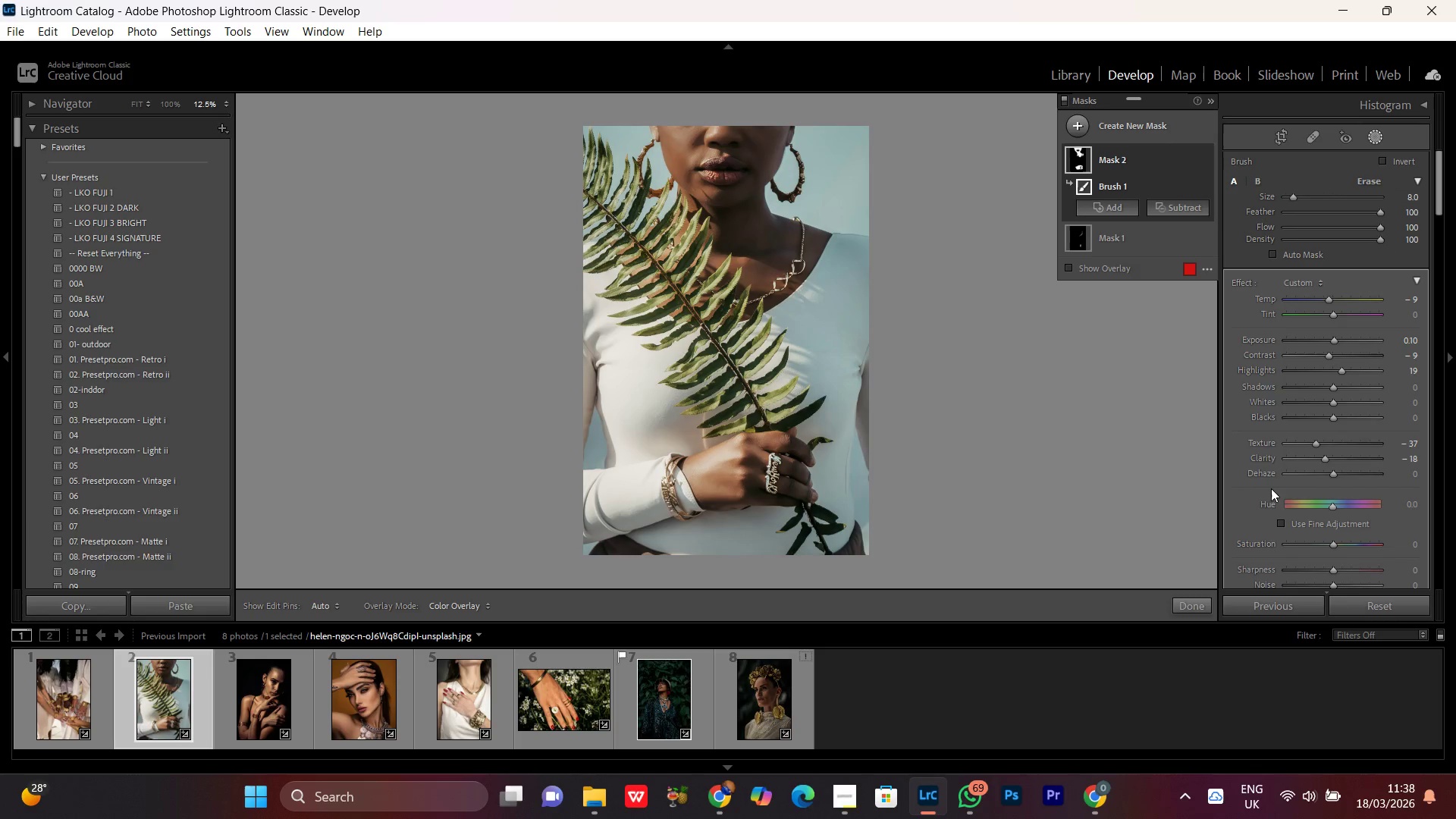 
left_click([1327, 457])
 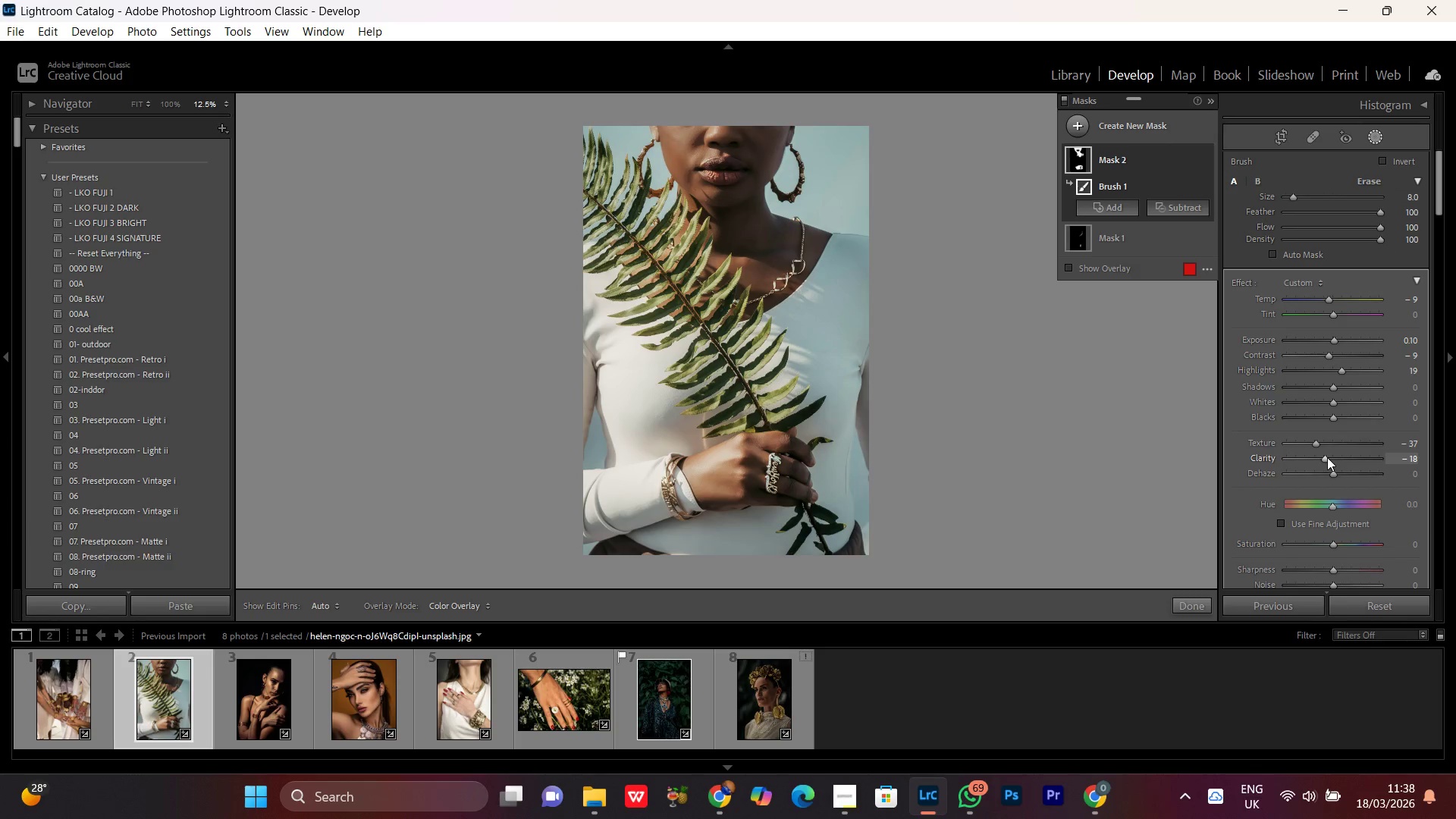 
scroll: coordinate [1327, 457], scroll_direction: down, amount: 4.0
 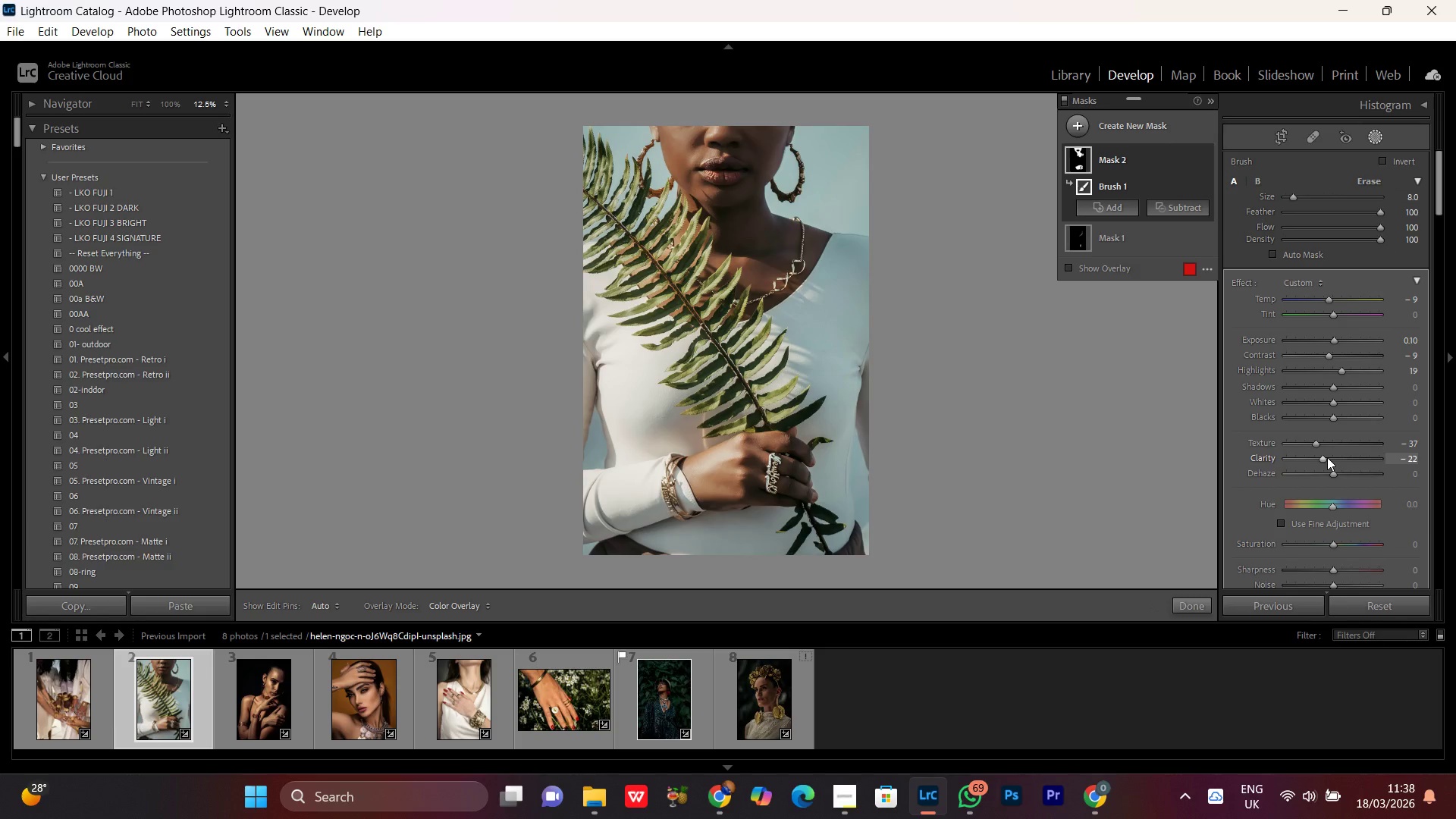 
scroll: coordinate [1327, 456], scroll_direction: none, amount: 0.0
 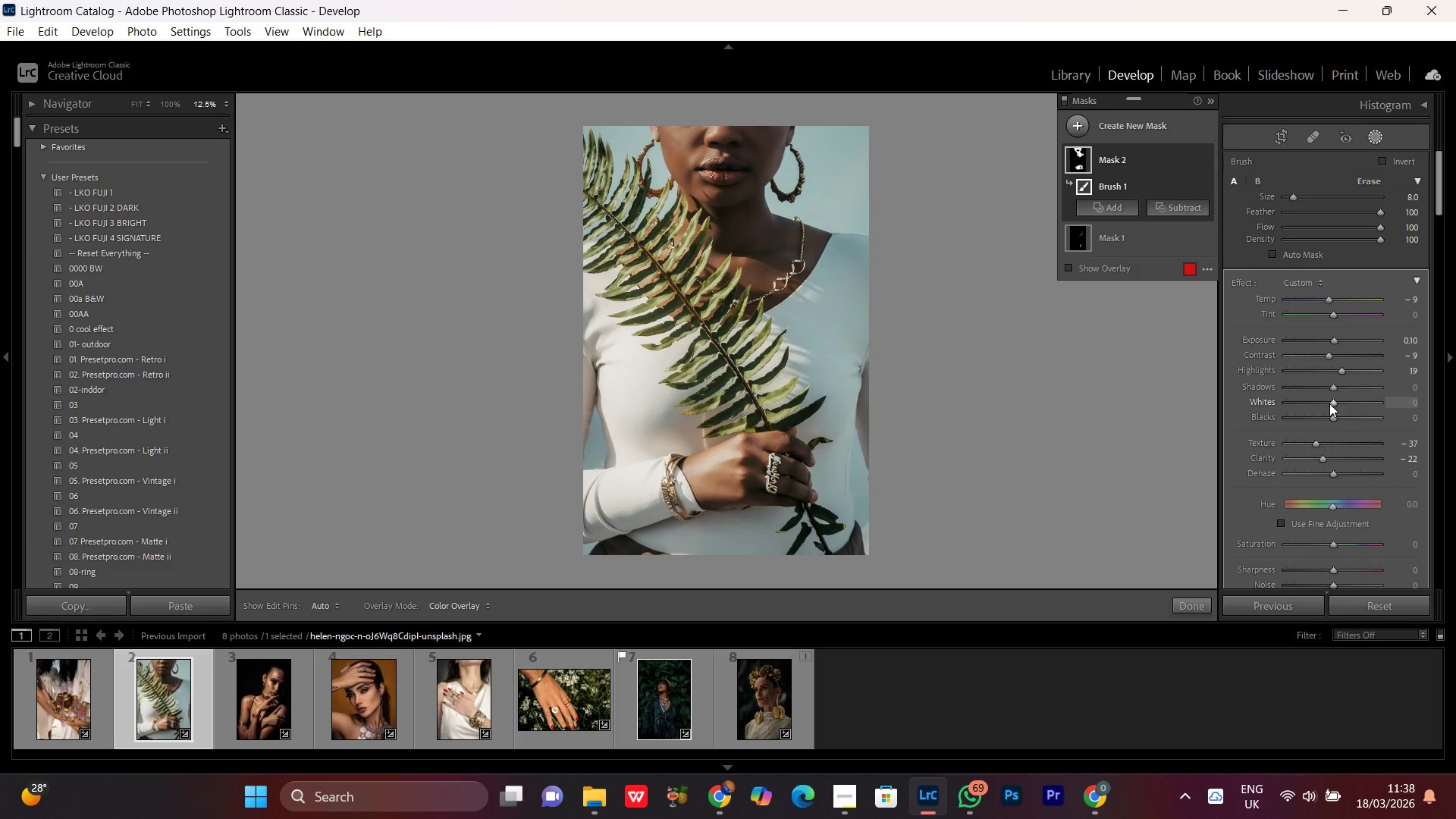 
left_click([1330, 401])
 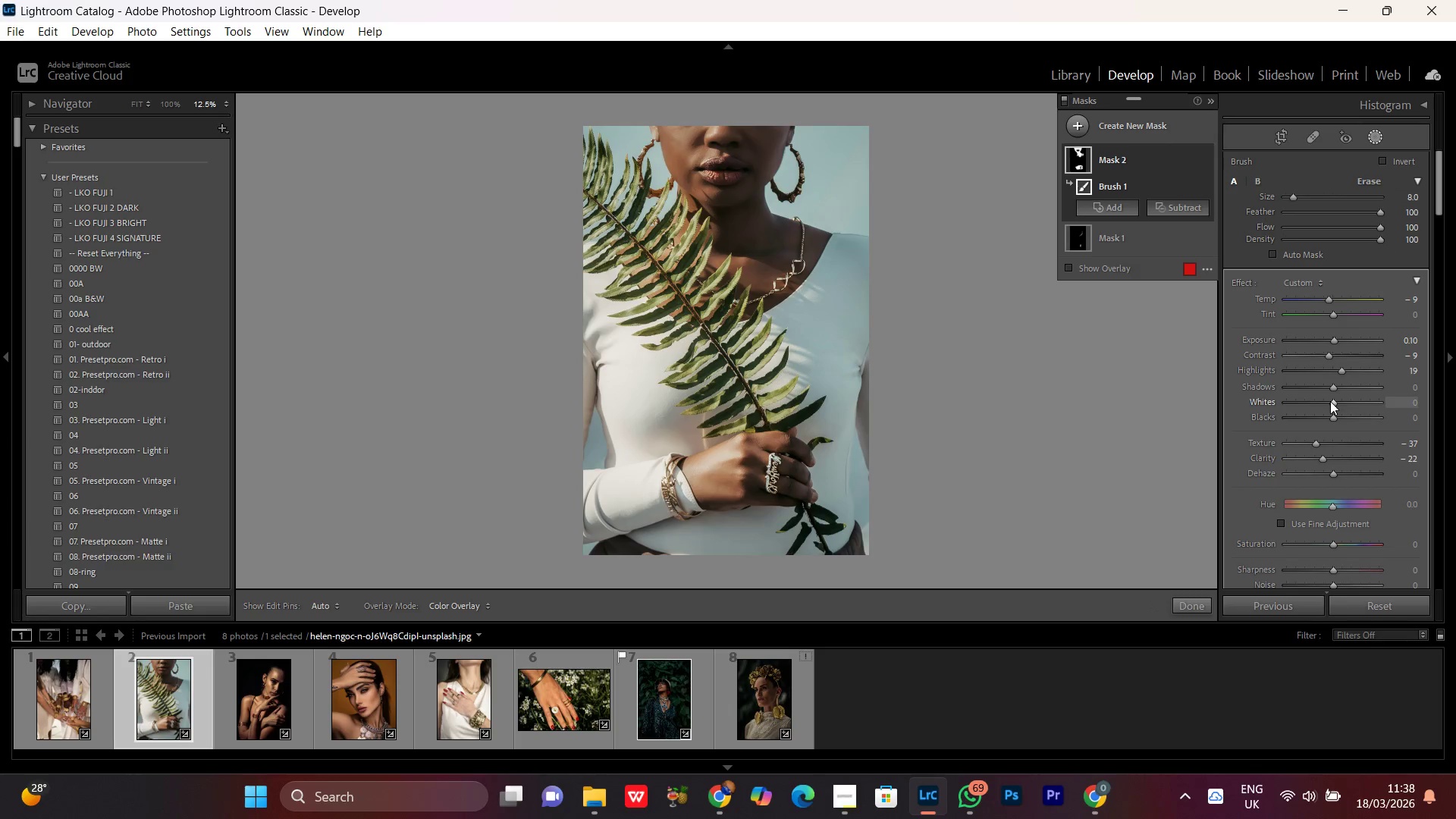 
scroll: coordinate [1330, 401], scroll_direction: none, amount: 0.0
 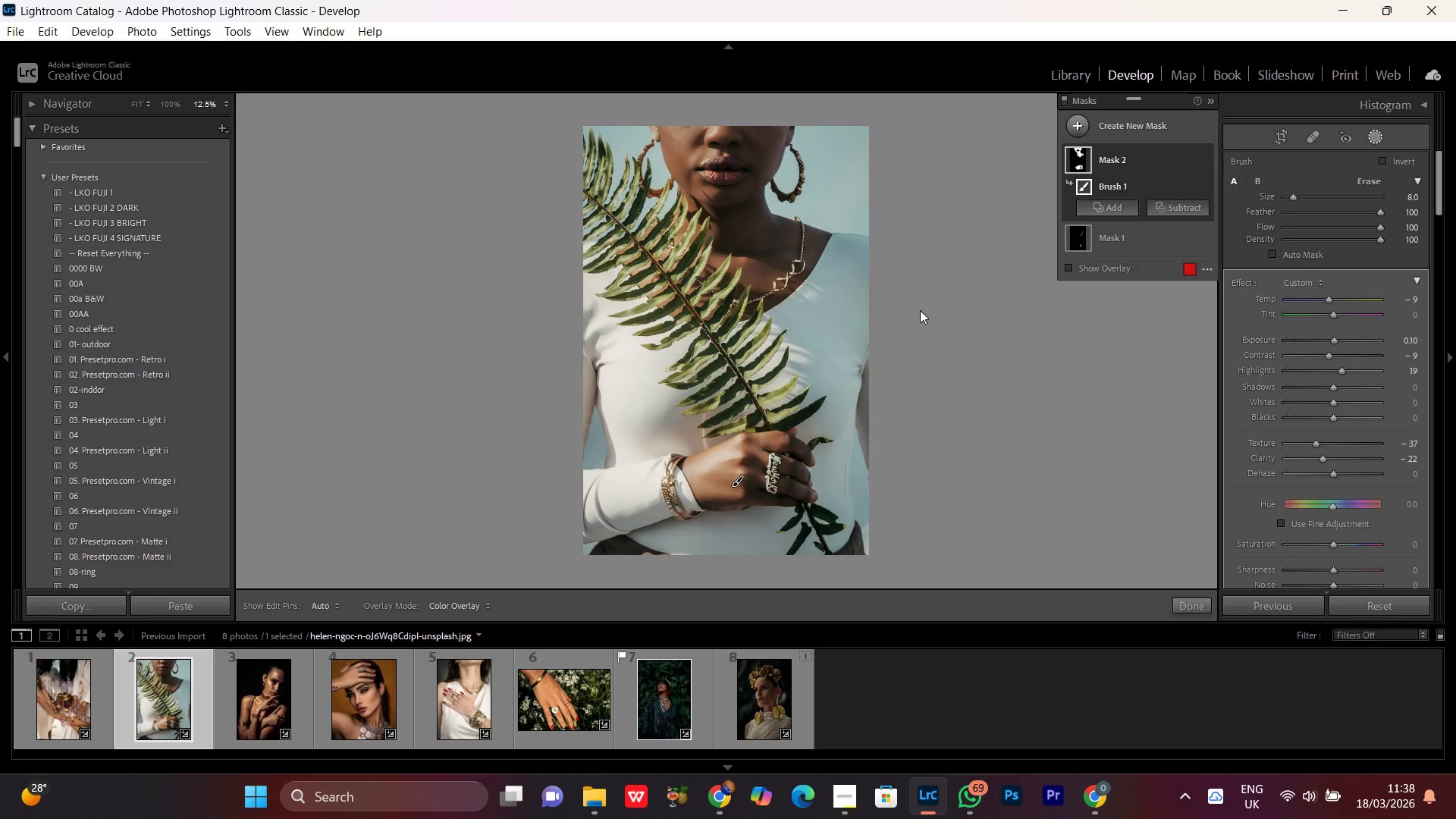 
wait(5.71)
 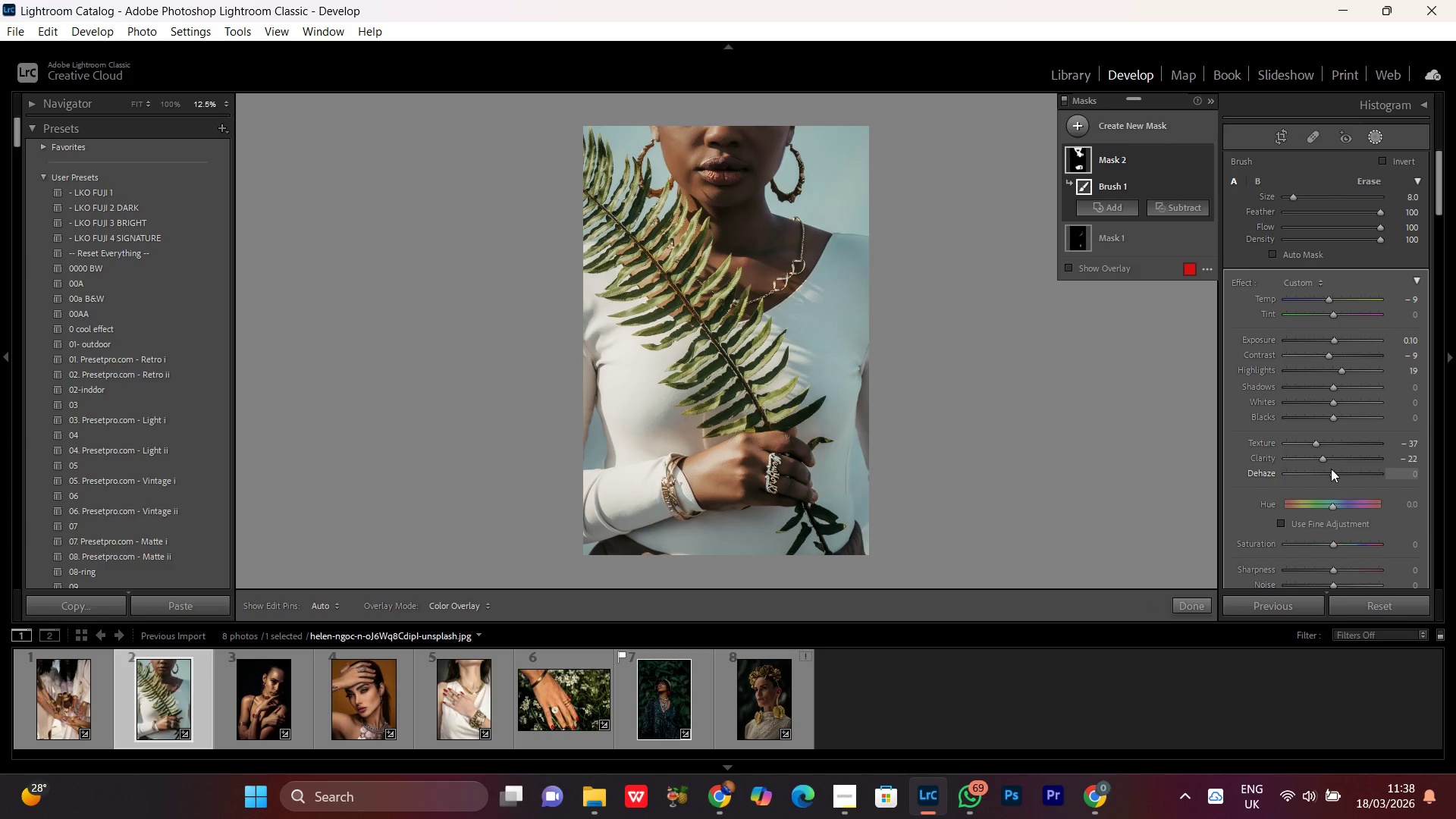 
left_click([1209, 158])
 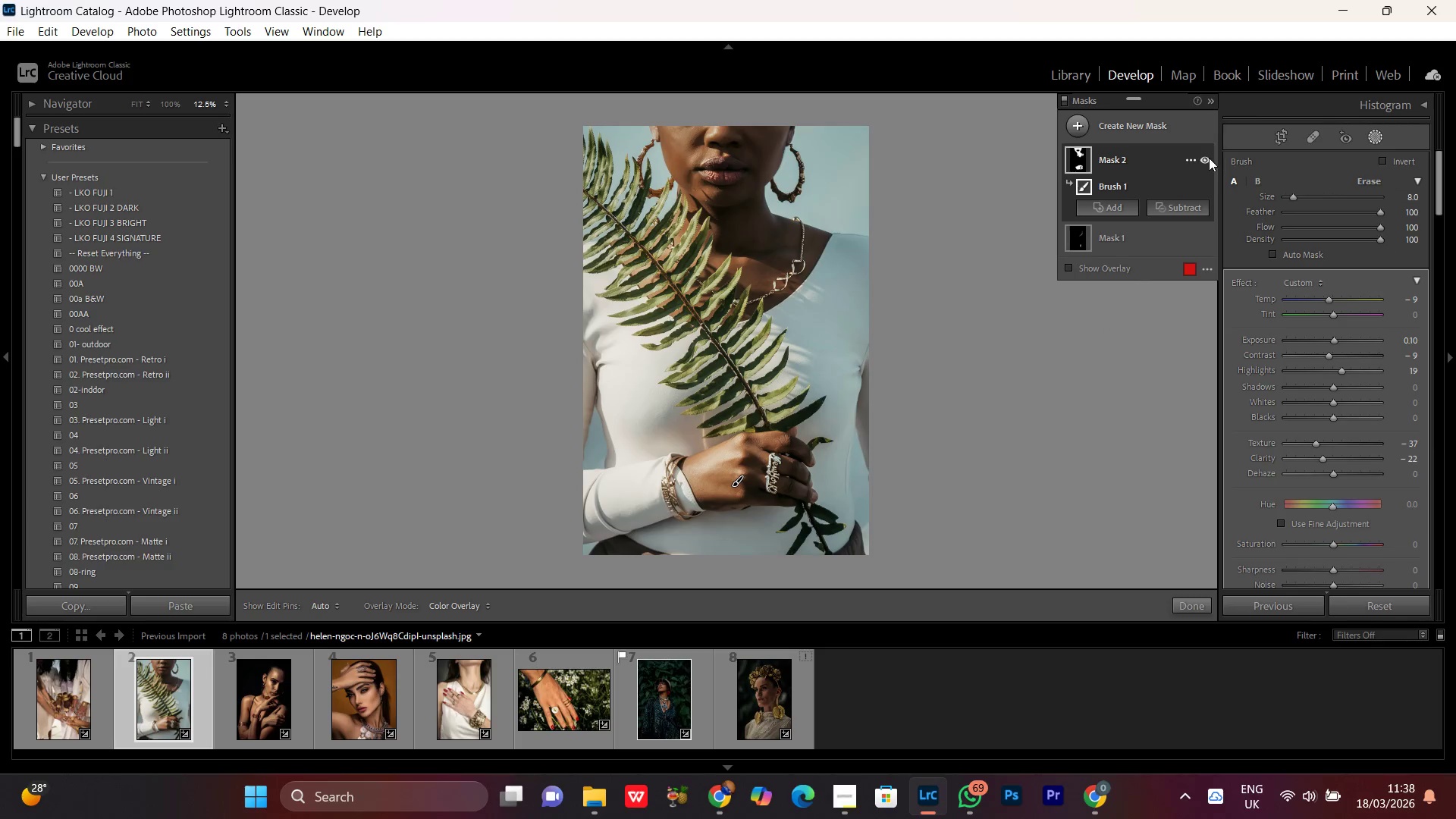 
double_click([1209, 158])
 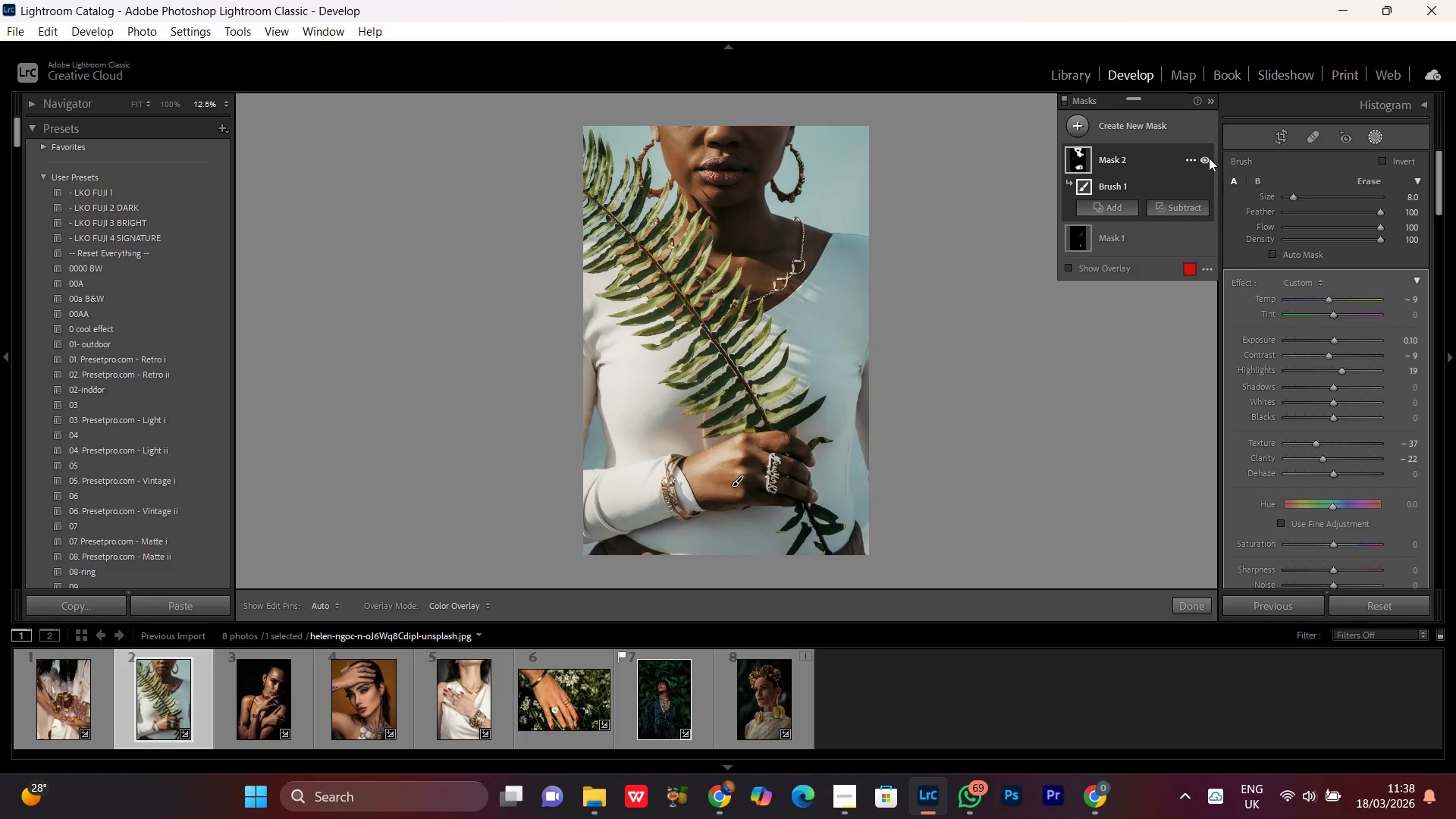 
triple_click([1209, 158])
 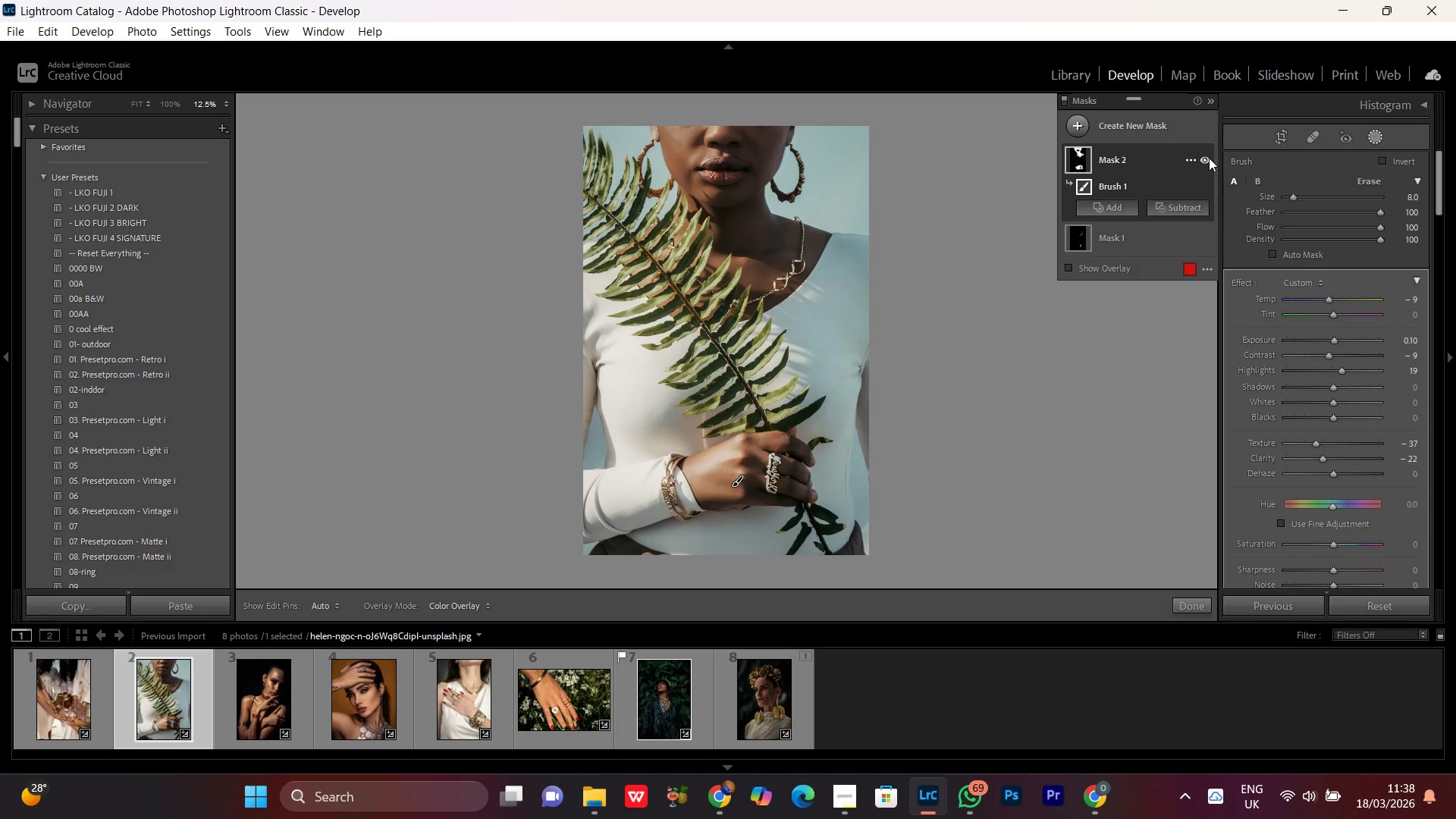 
left_click([1209, 158])
 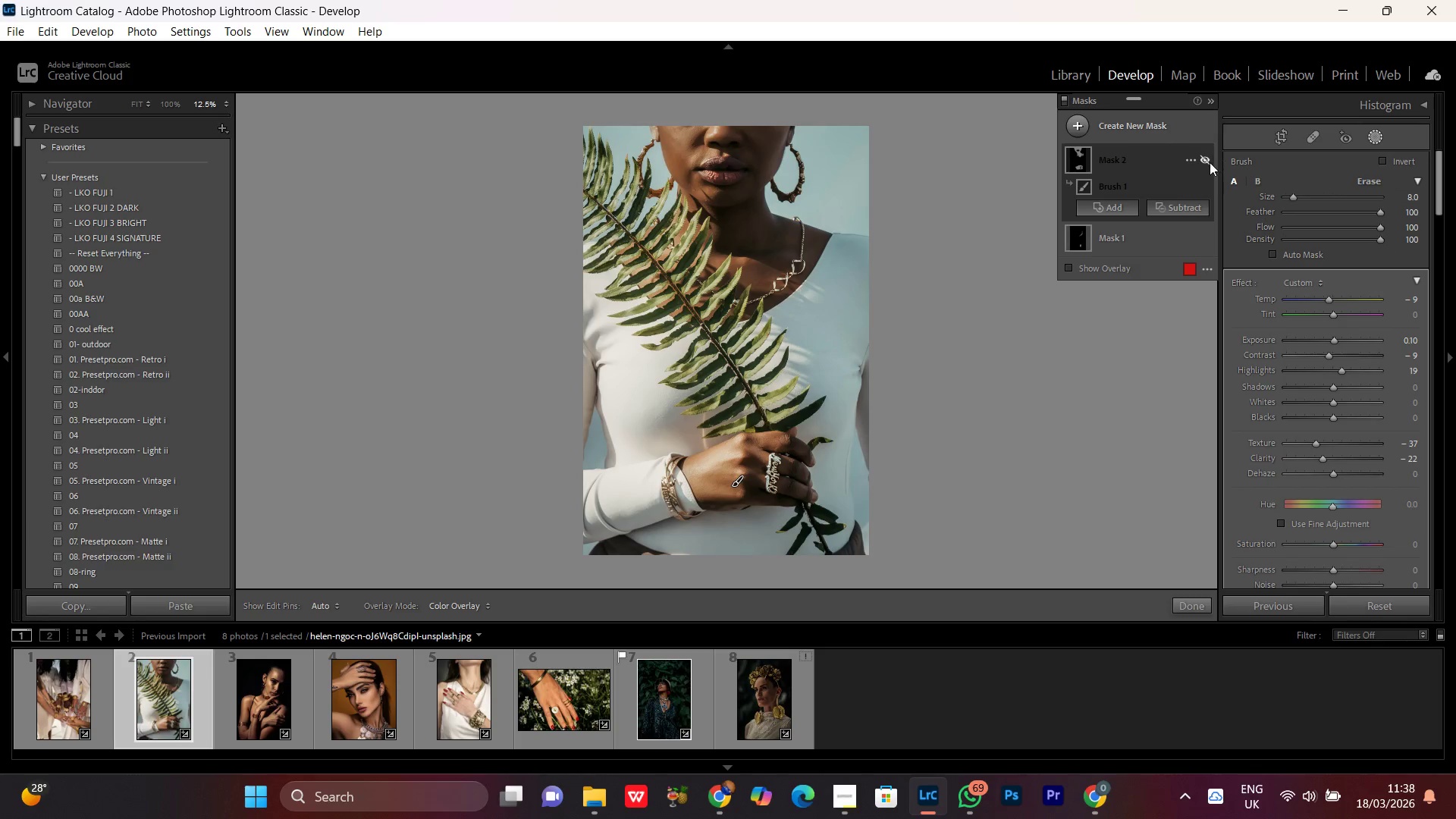 
left_click([1198, 164])
 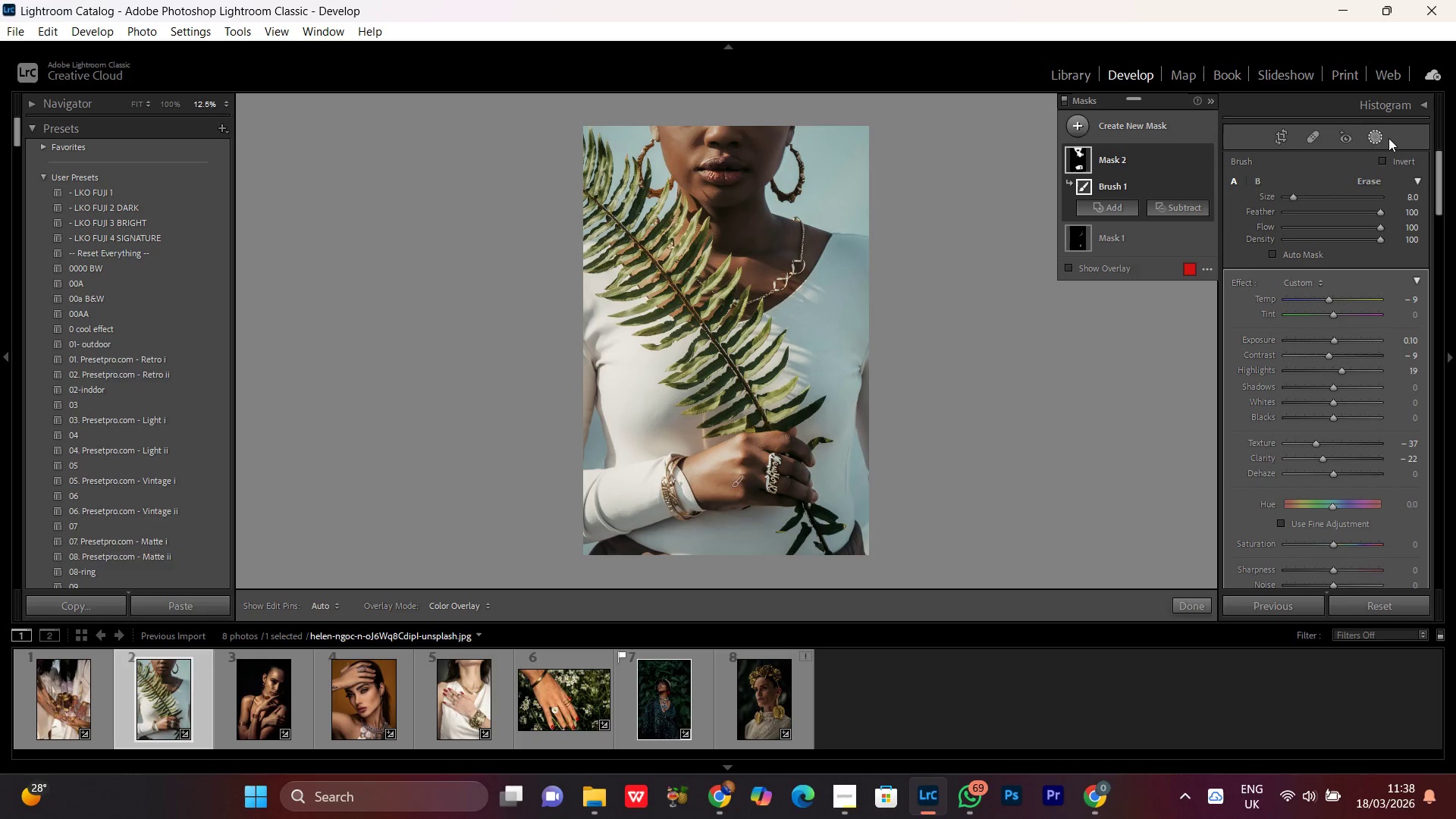 
left_click([1377, 136])
 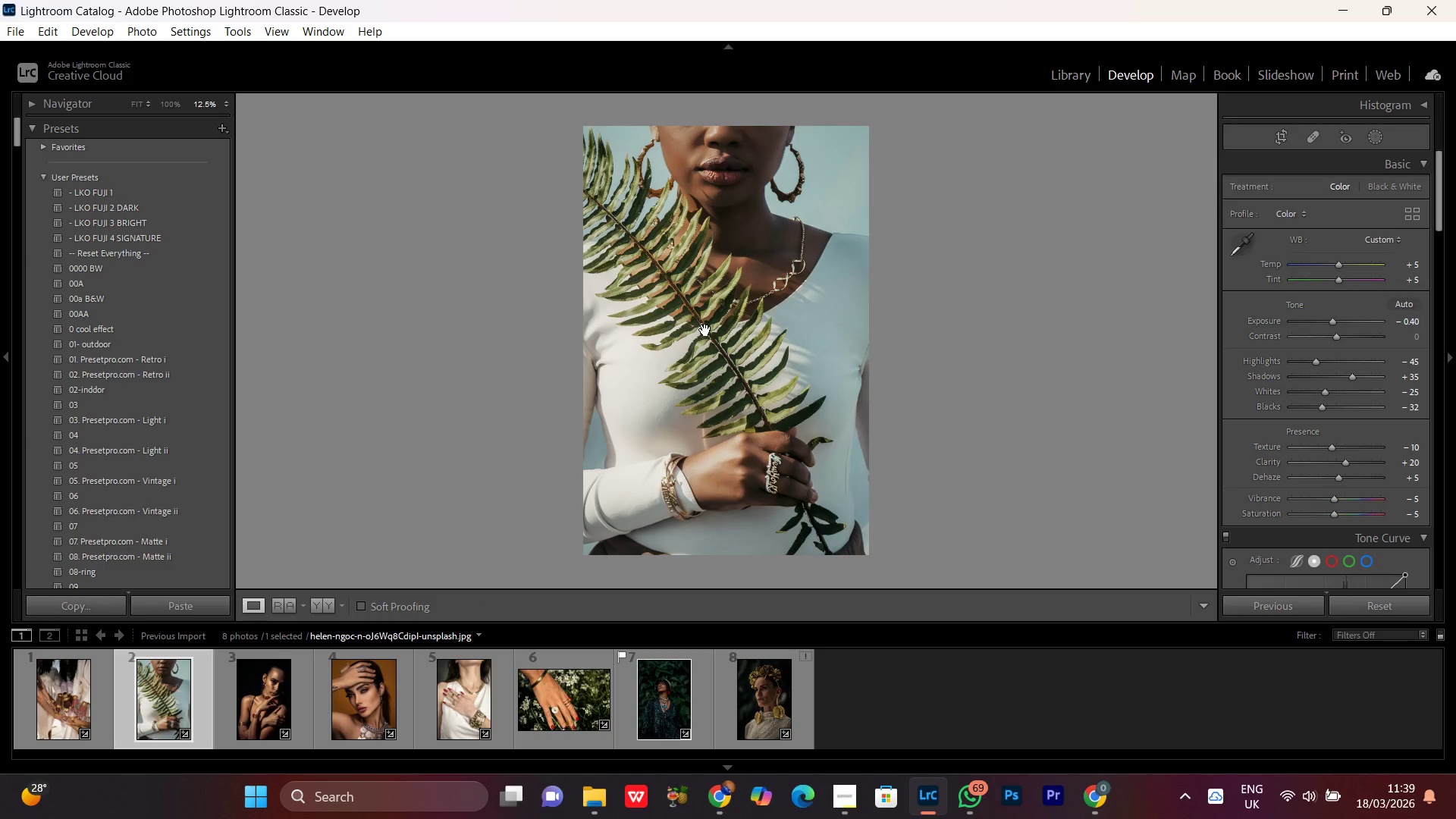 
wait(5.3)
 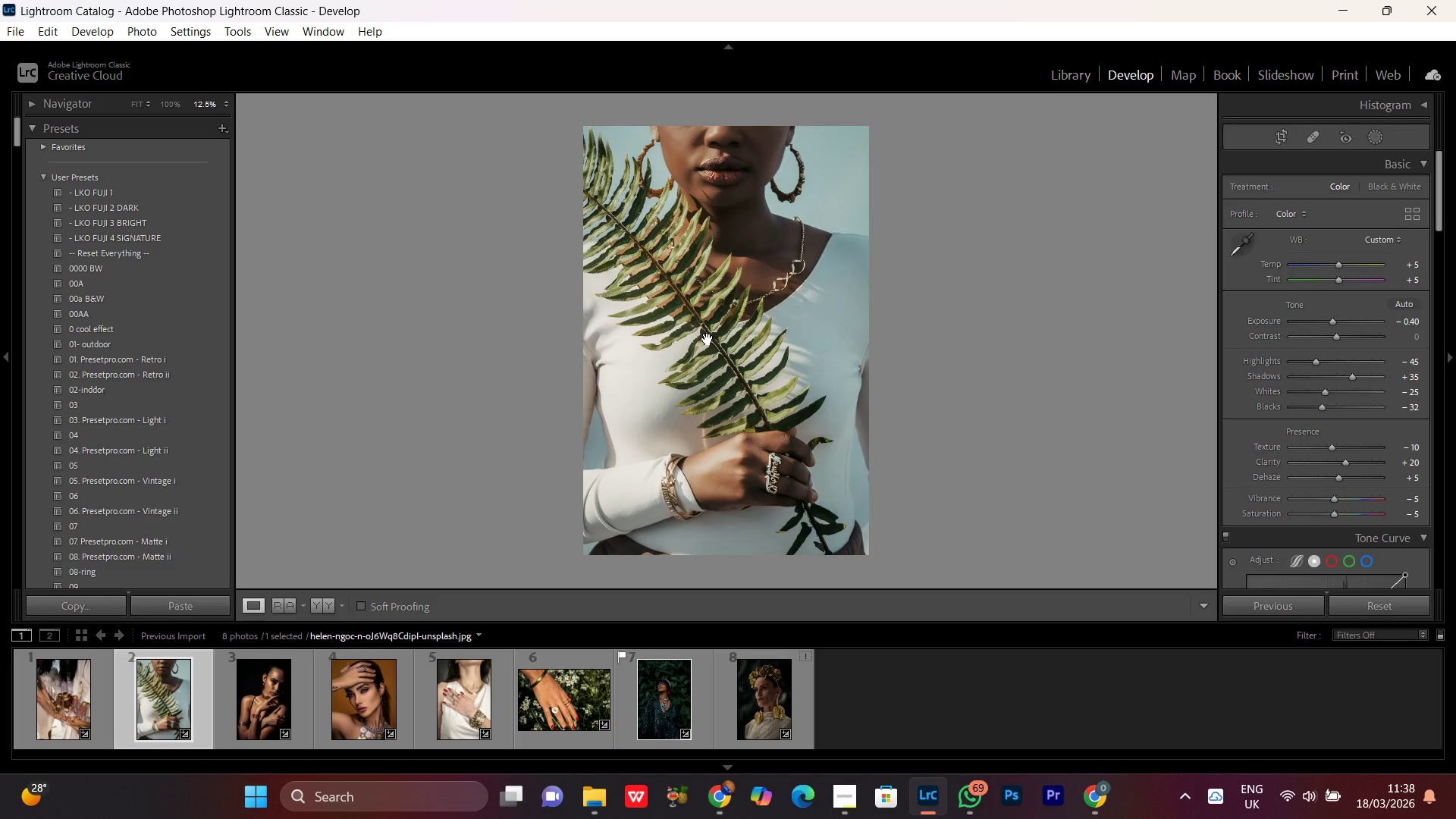 
double_click([704, 330])
 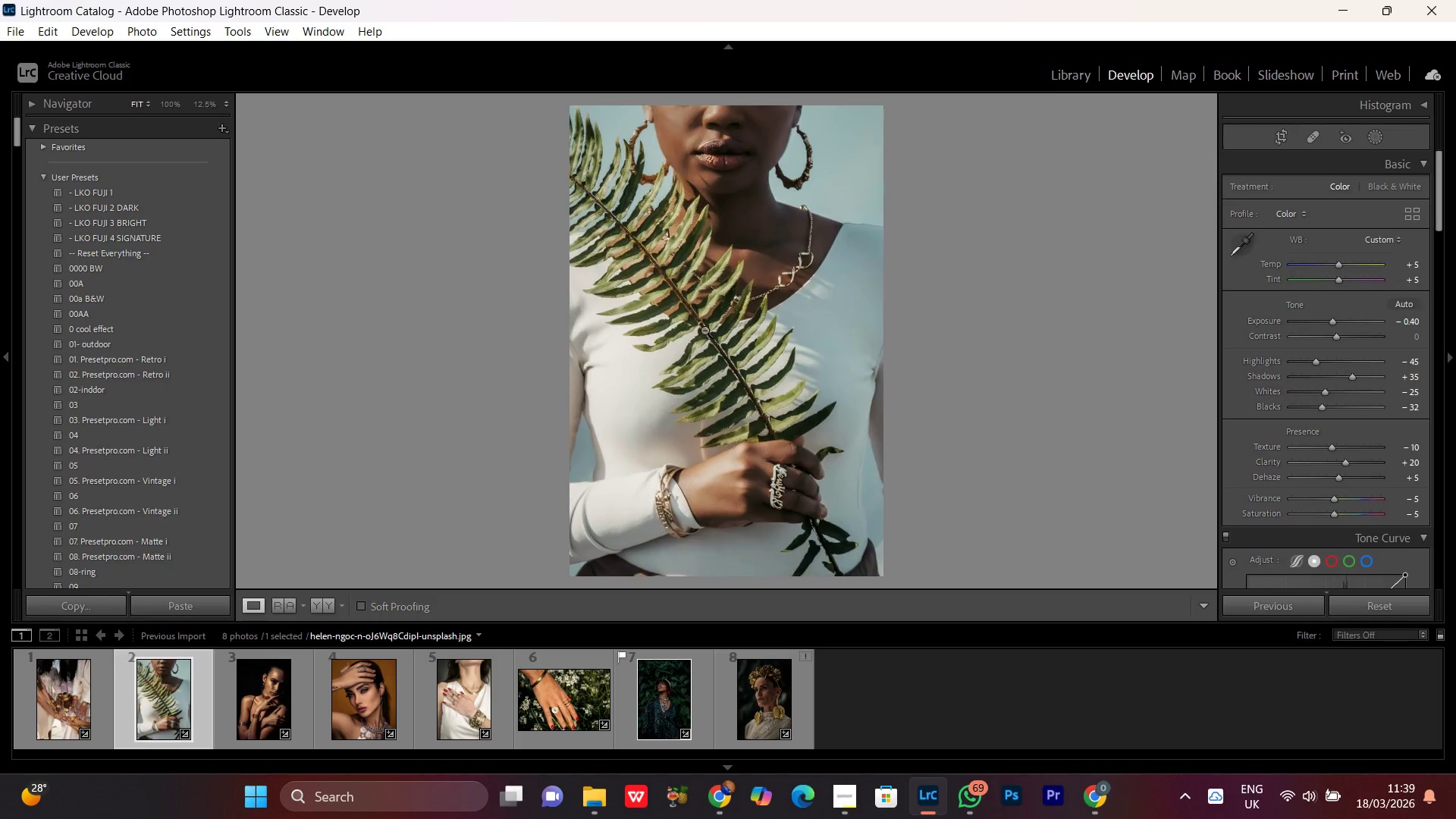 
triple_click([704, 330])
 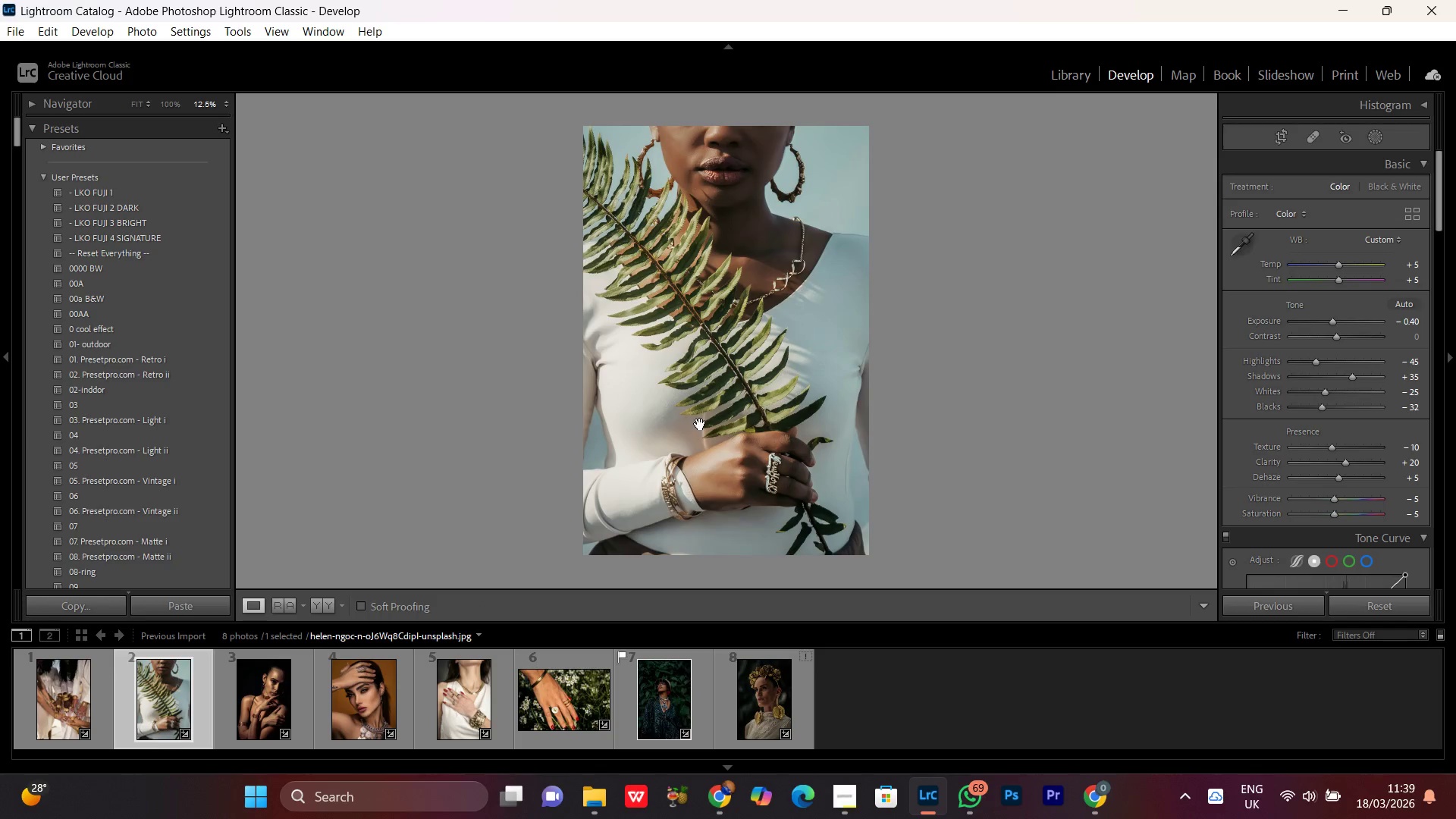 
triple_click([700, 424])
 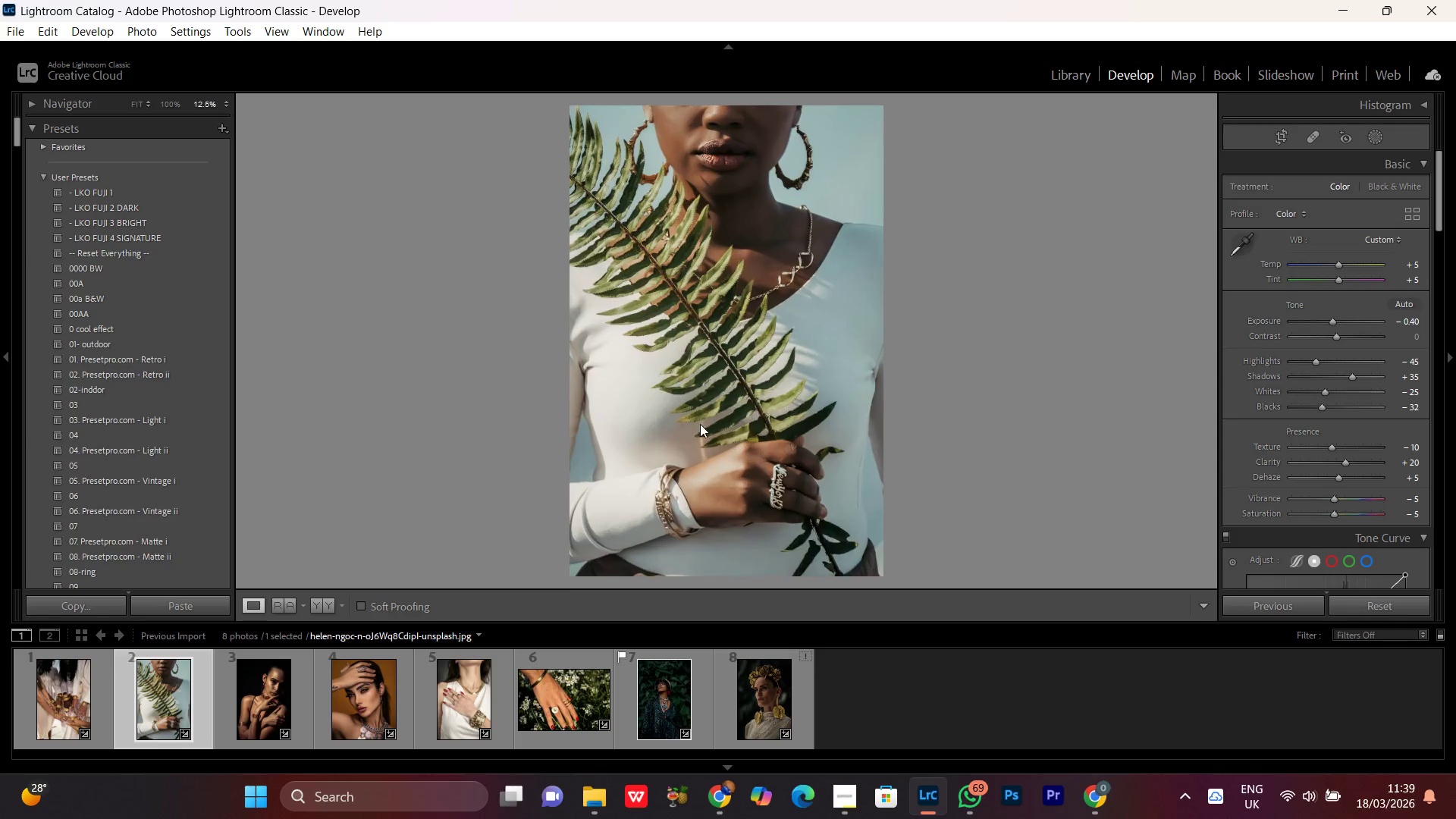 
triple_click([700, 424])
 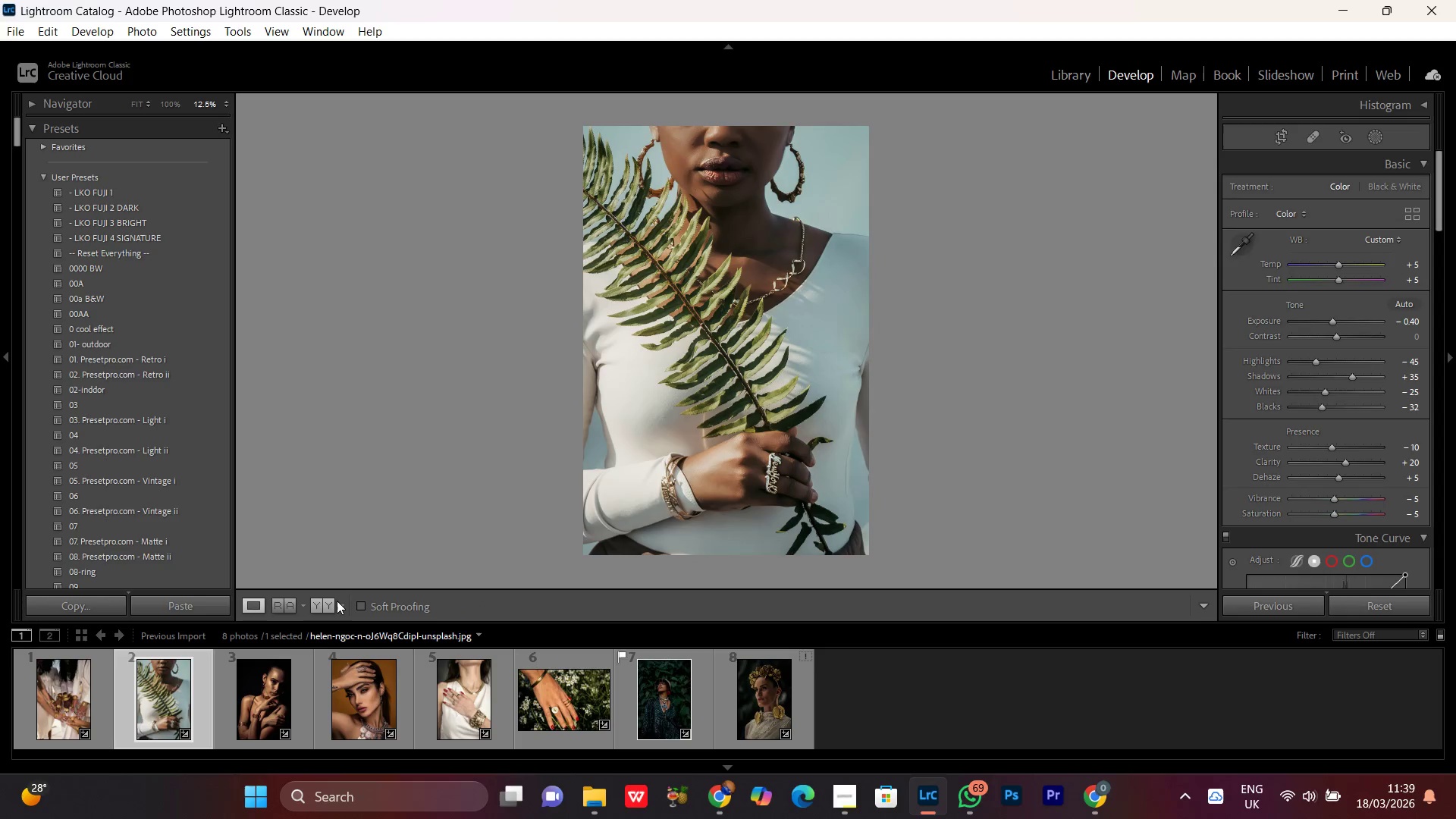 
left_click([336, 601])
 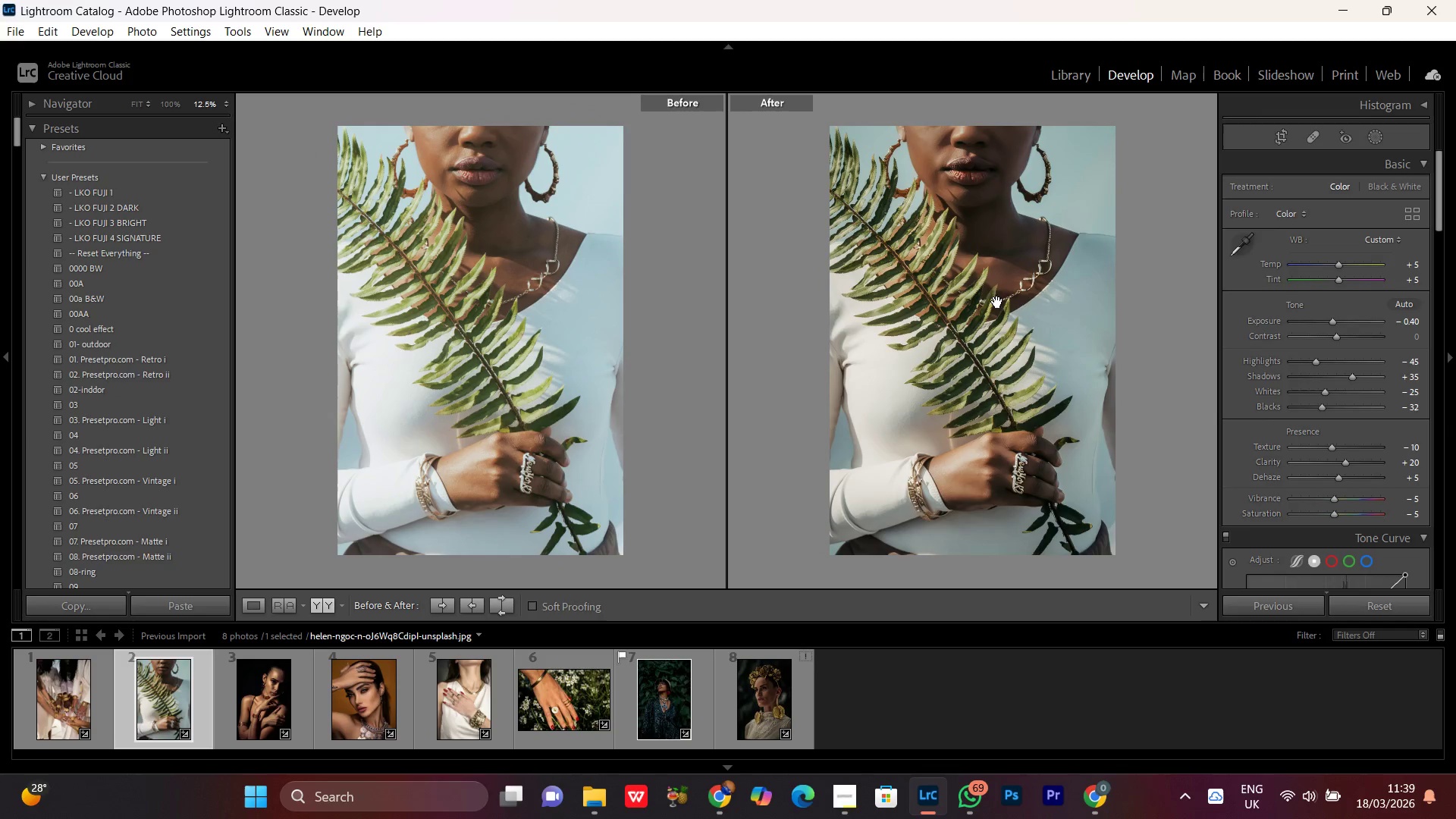 
double_click([996, 302])
 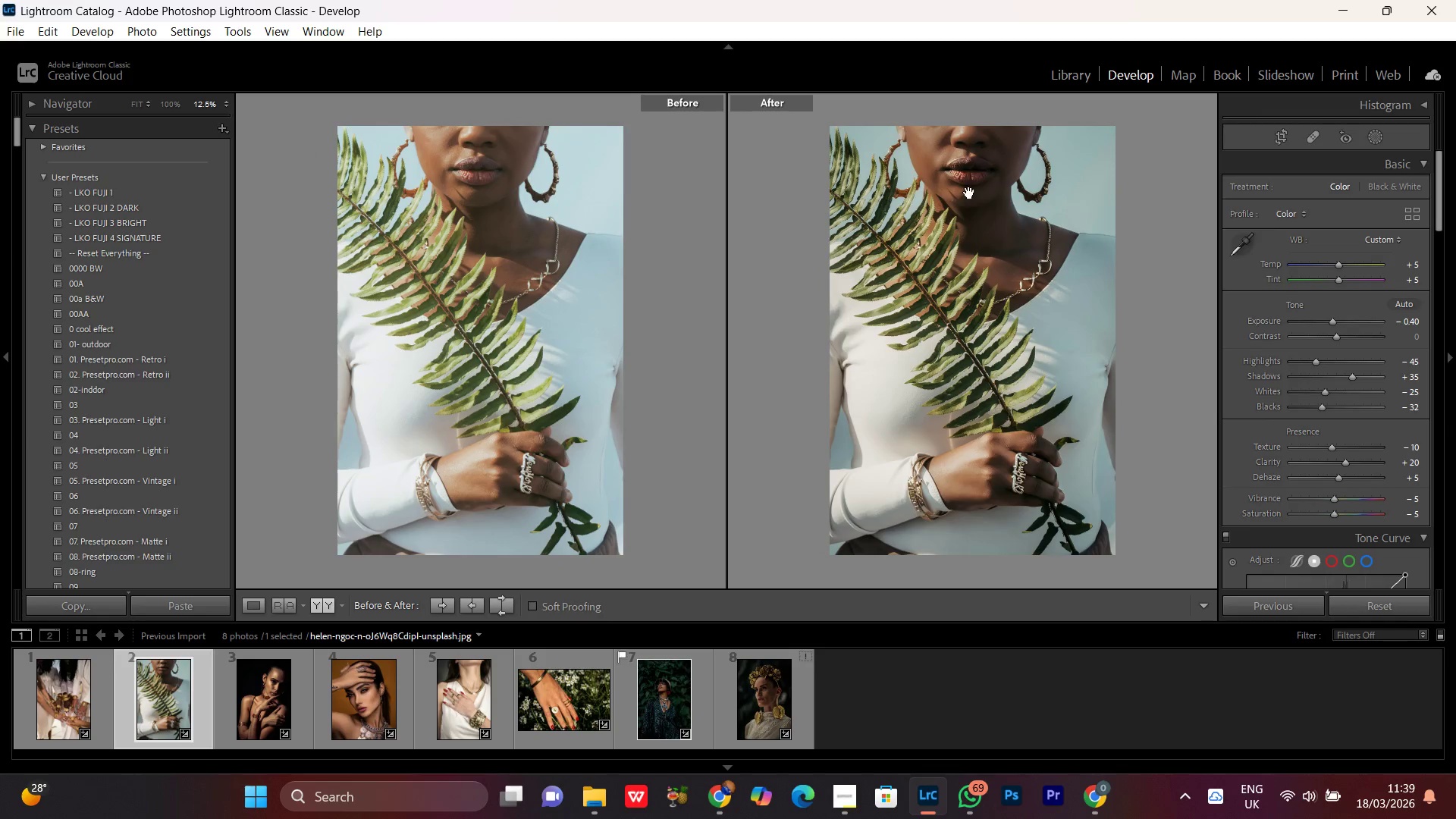 
double_click([969, 193])
 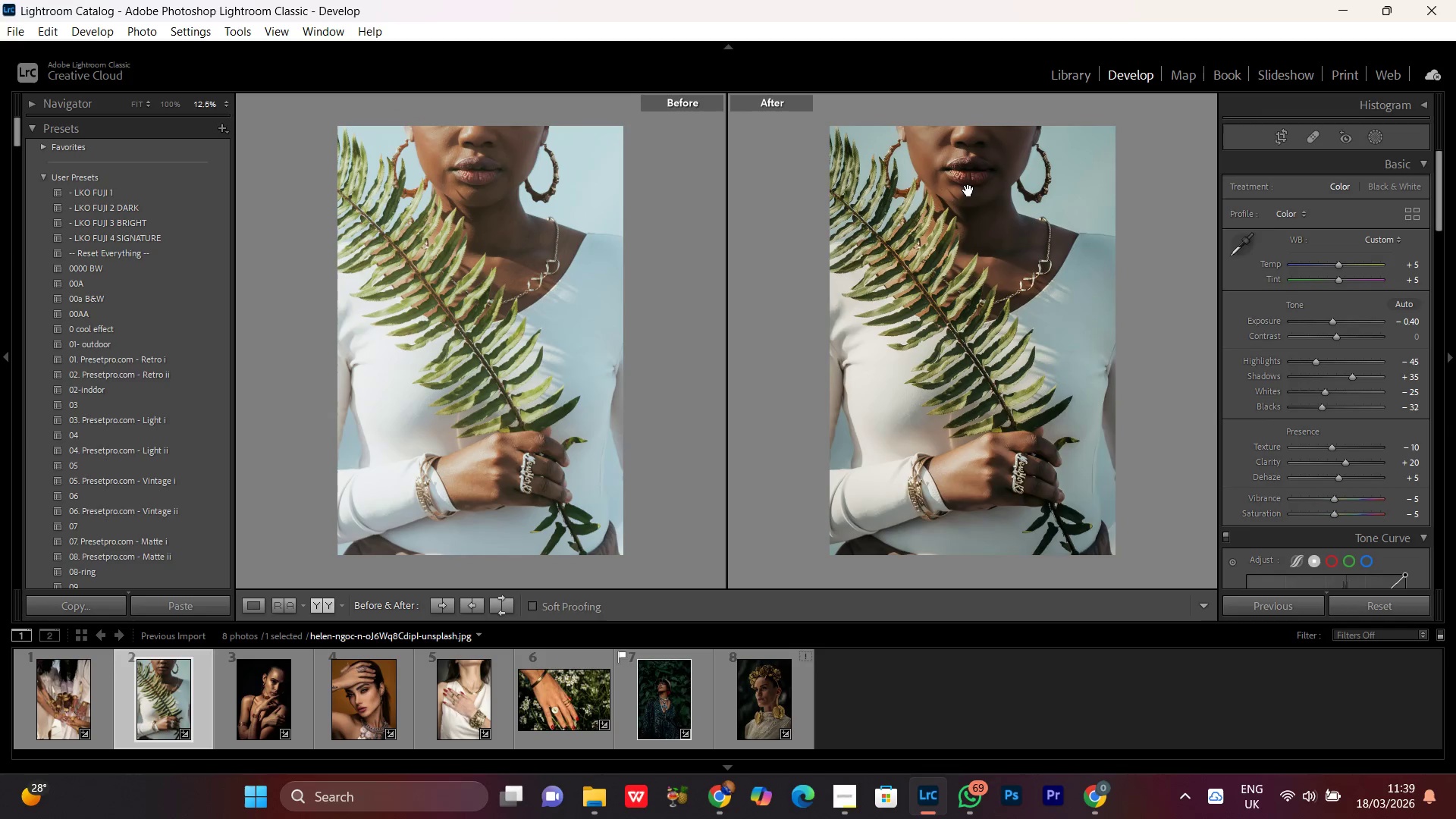 
double_click([968, 190])
 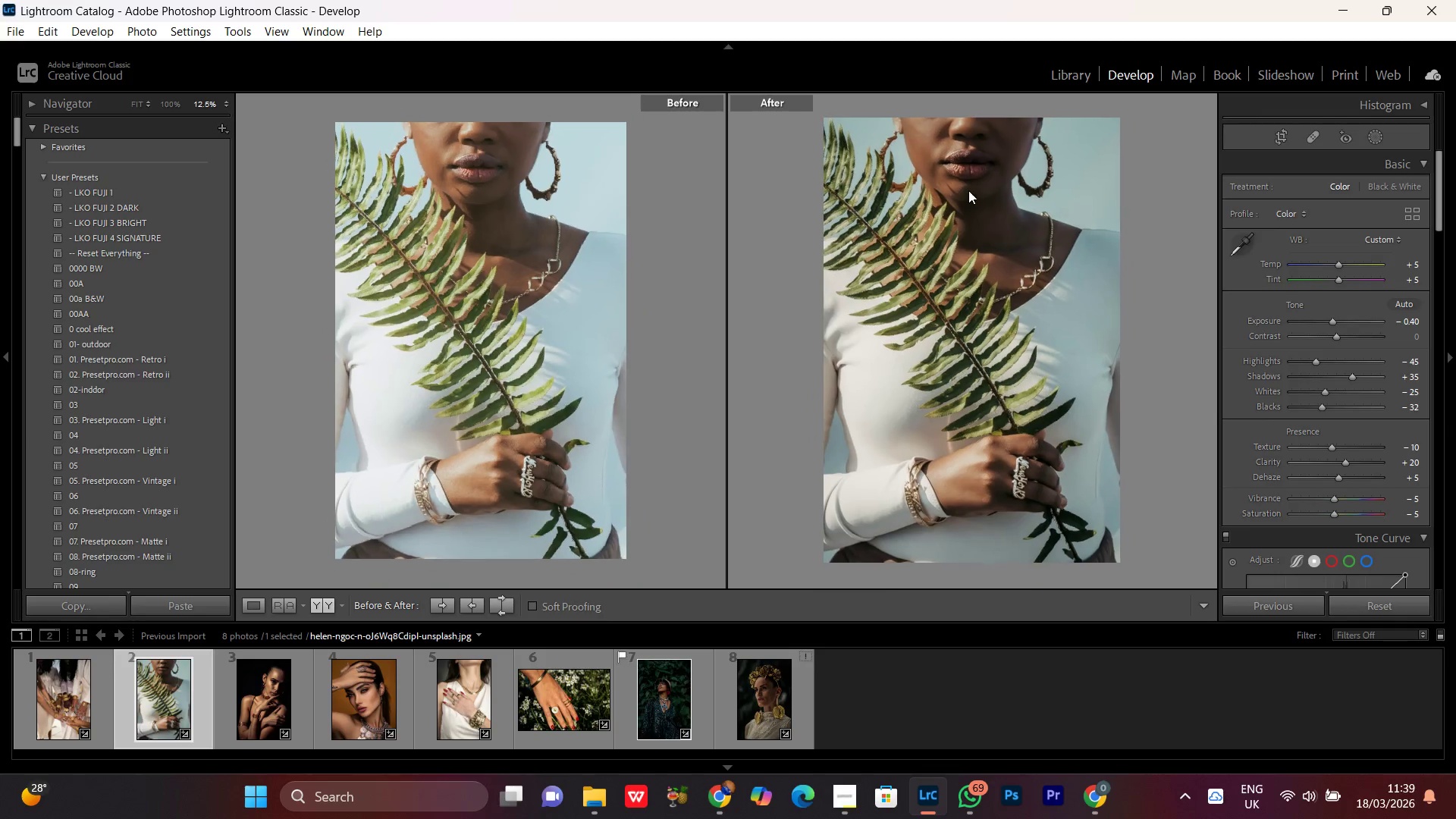 
triple_click([968, 190])
 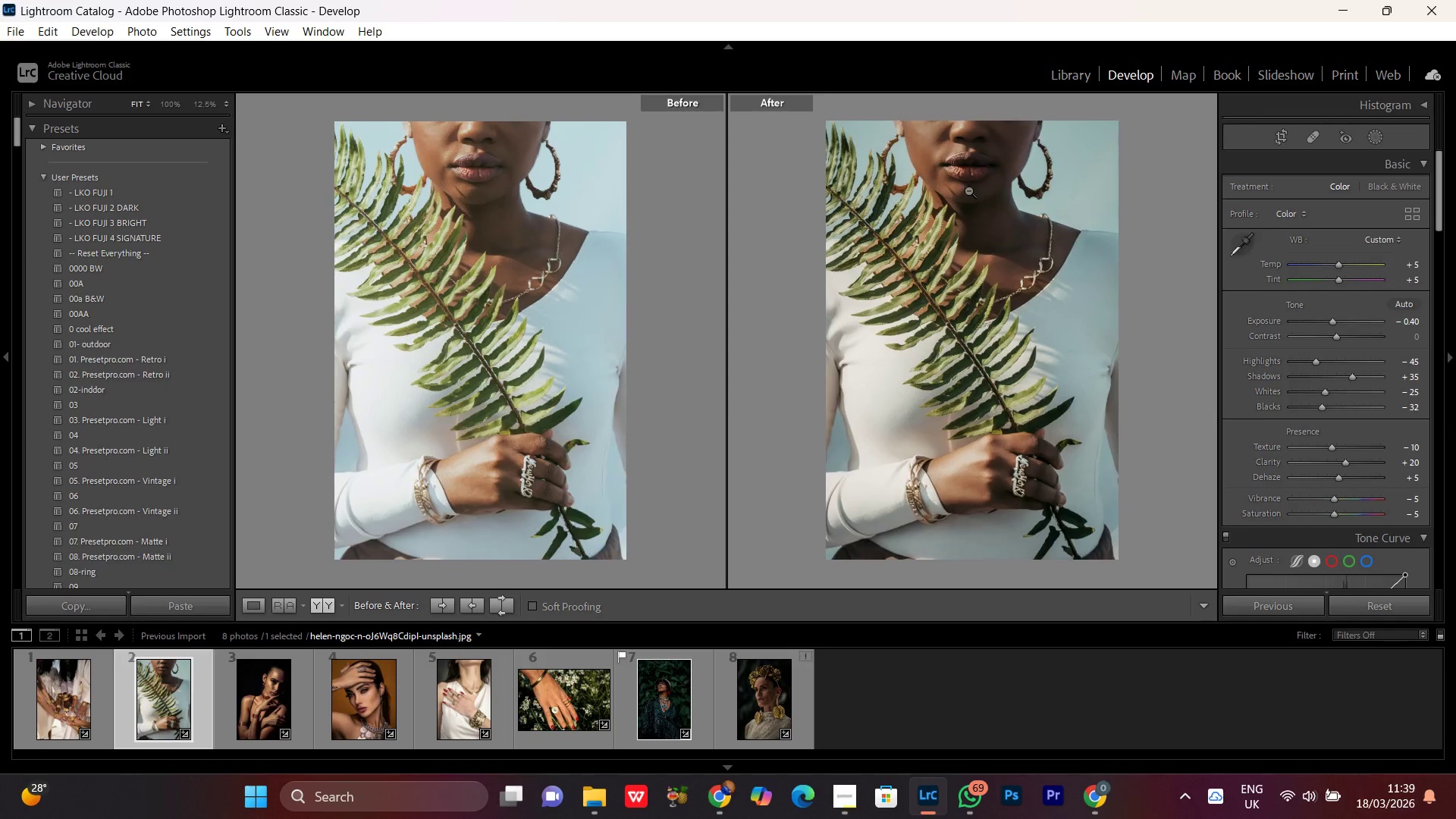 
triple_click([968, 190])
 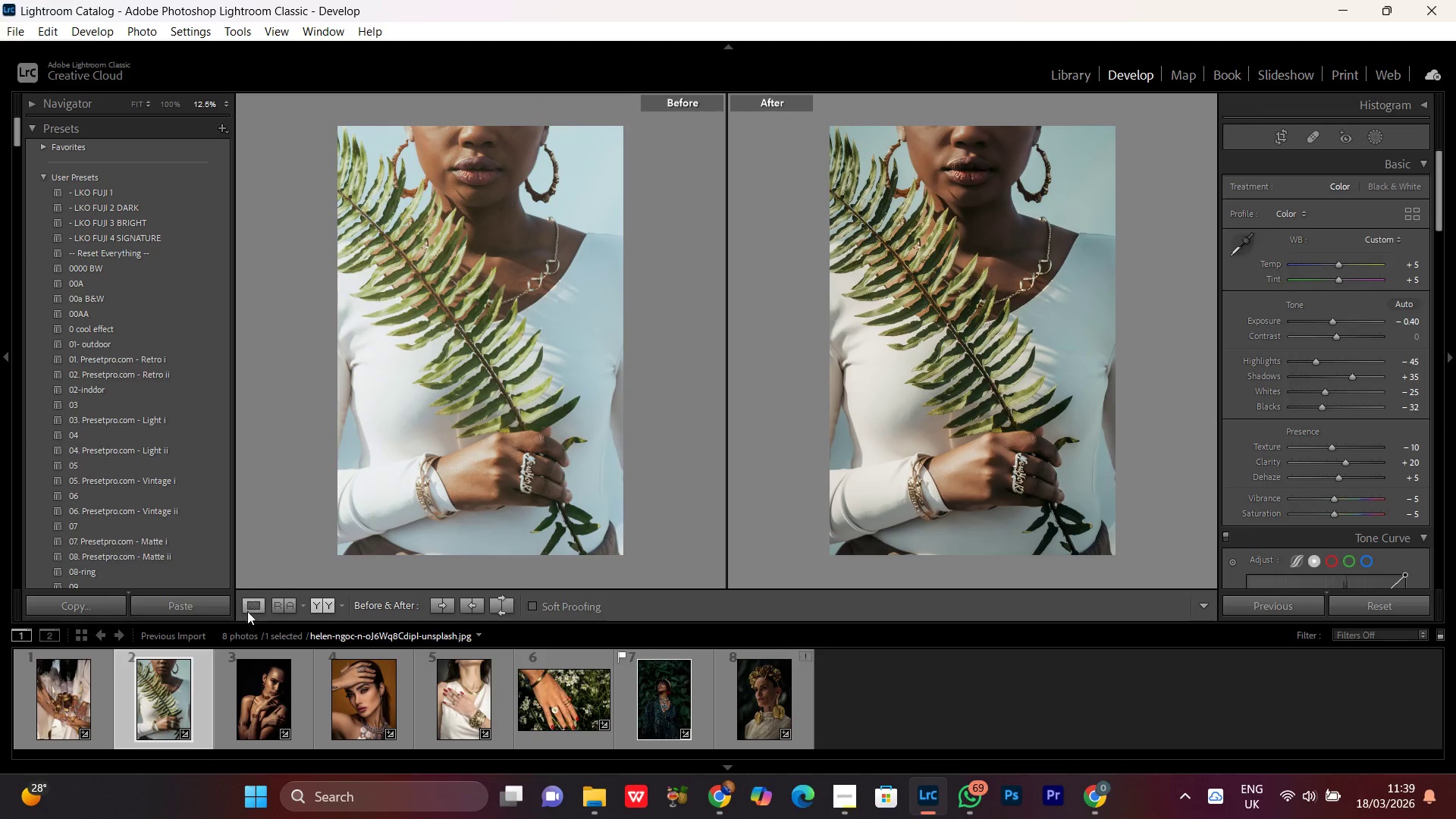 
left_click([253, 606])
 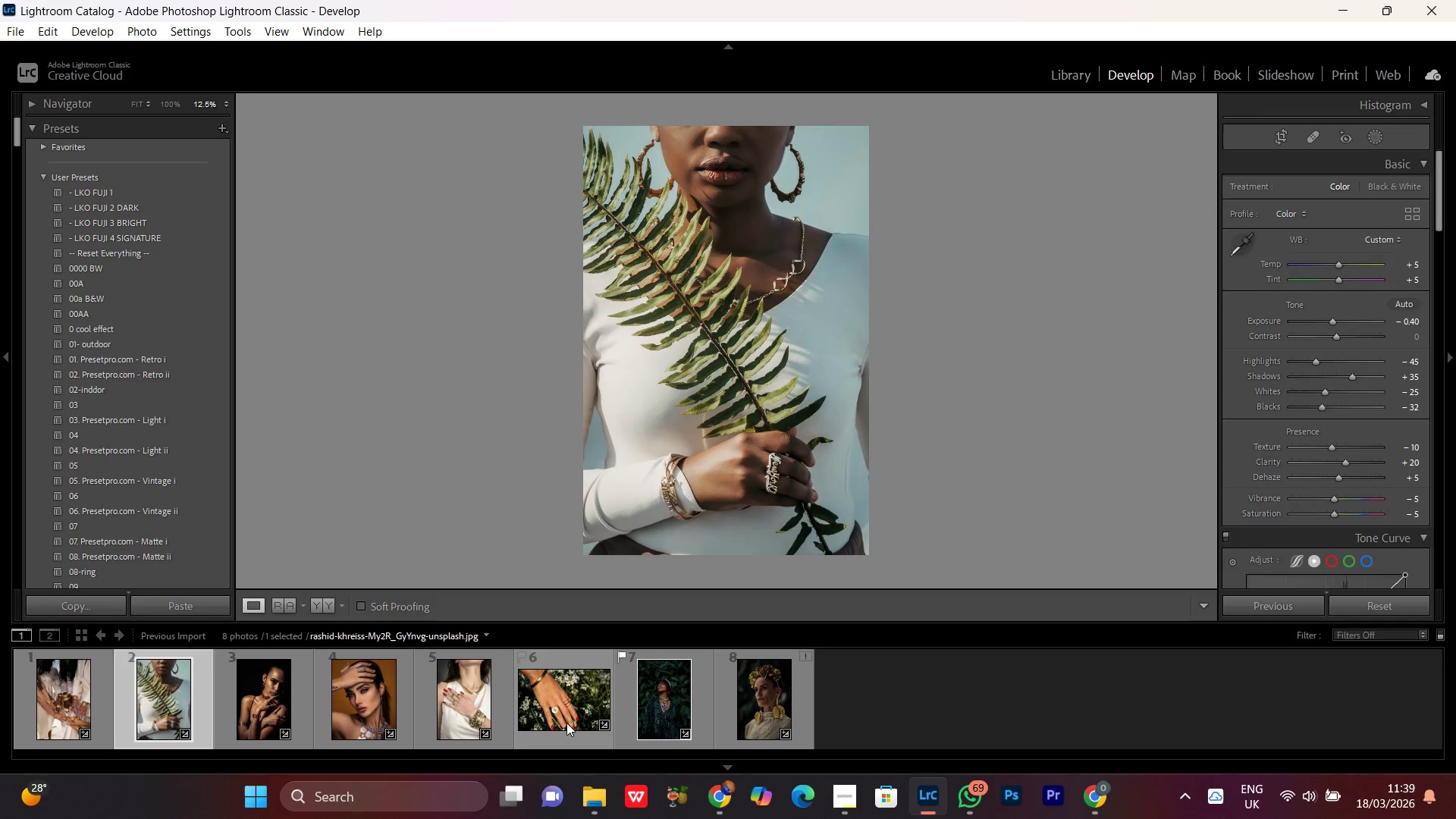 
double_click([554, 695])
 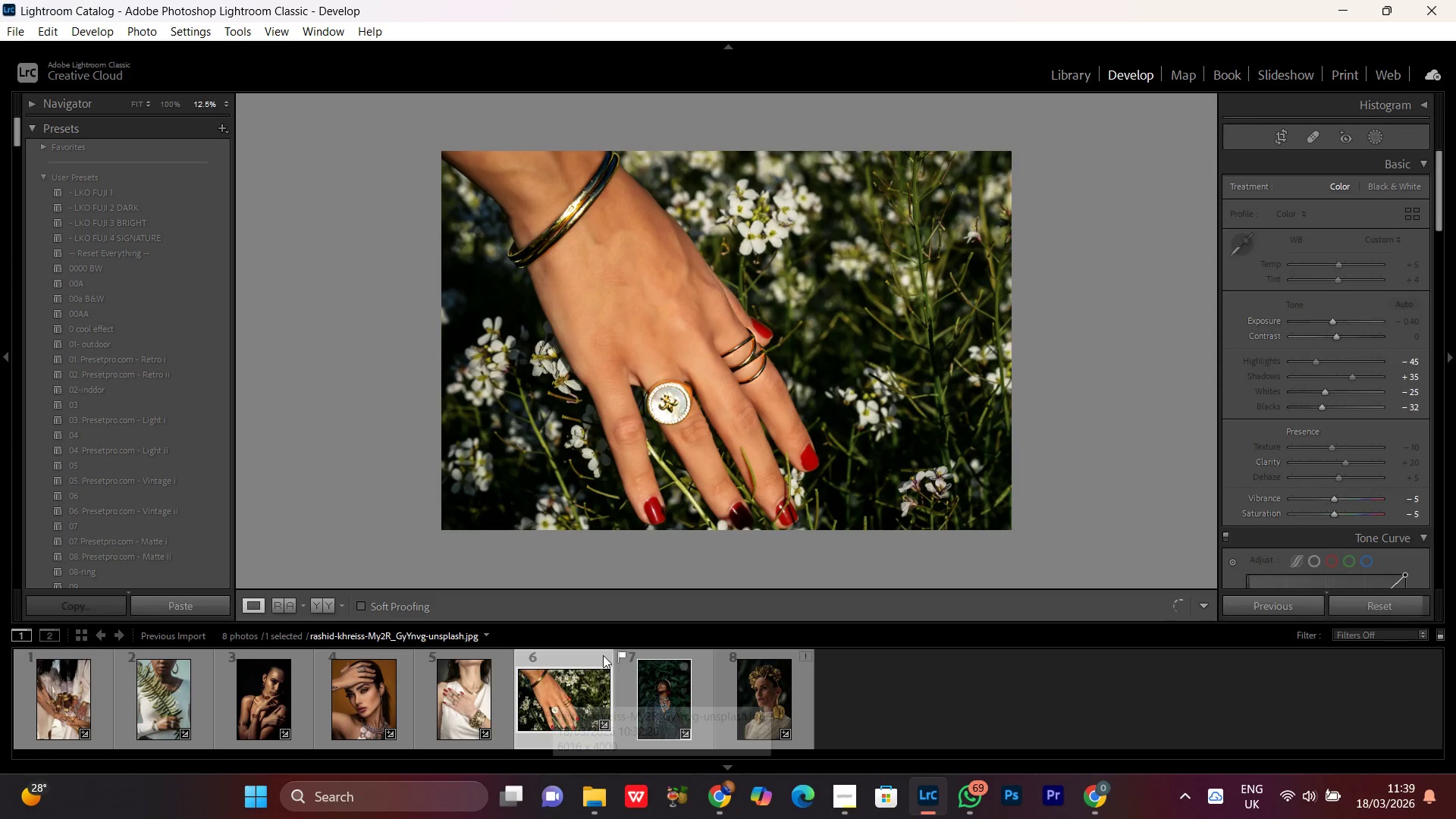 
double_click([756, 711])
 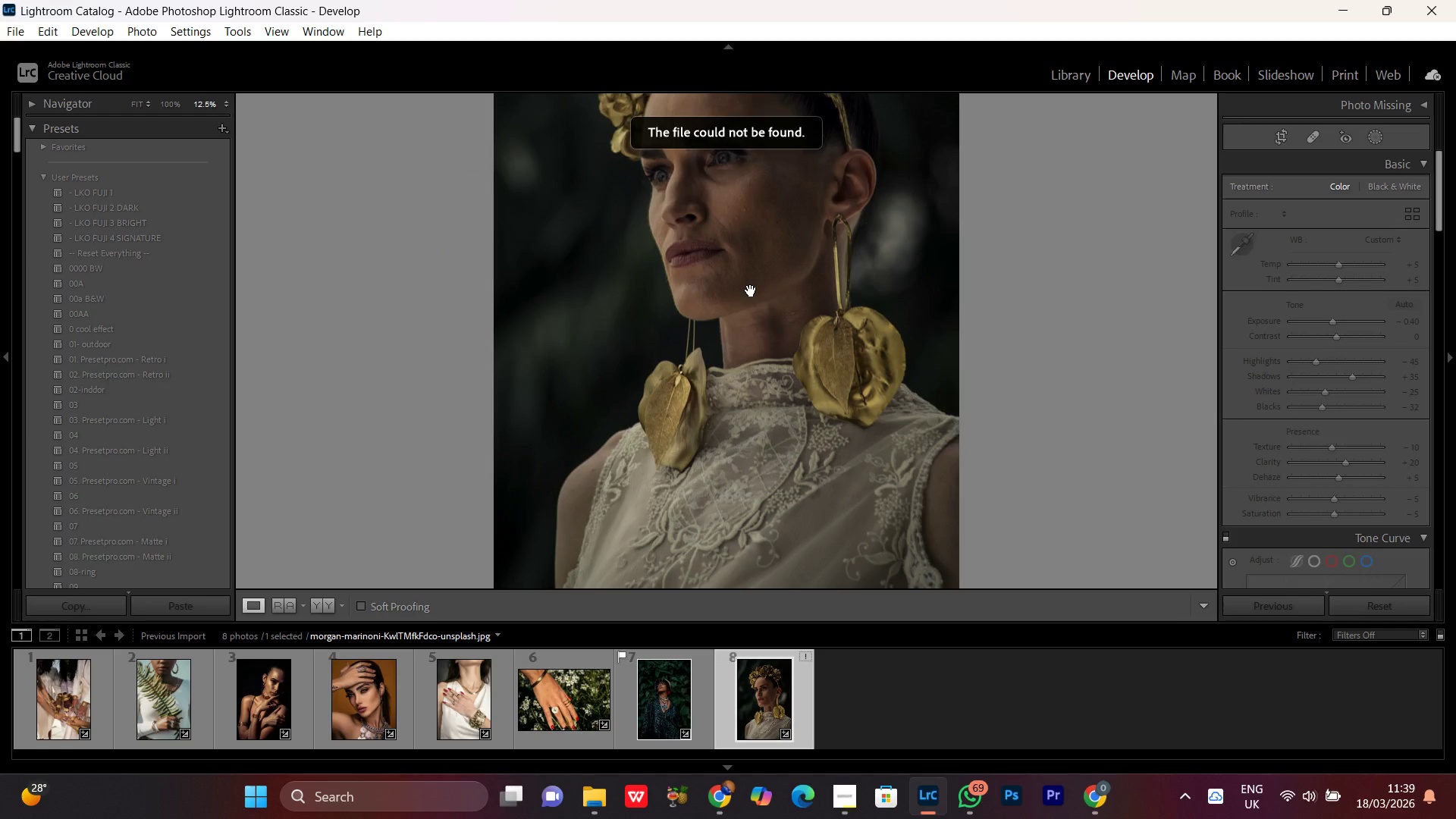 
key(Delete)
 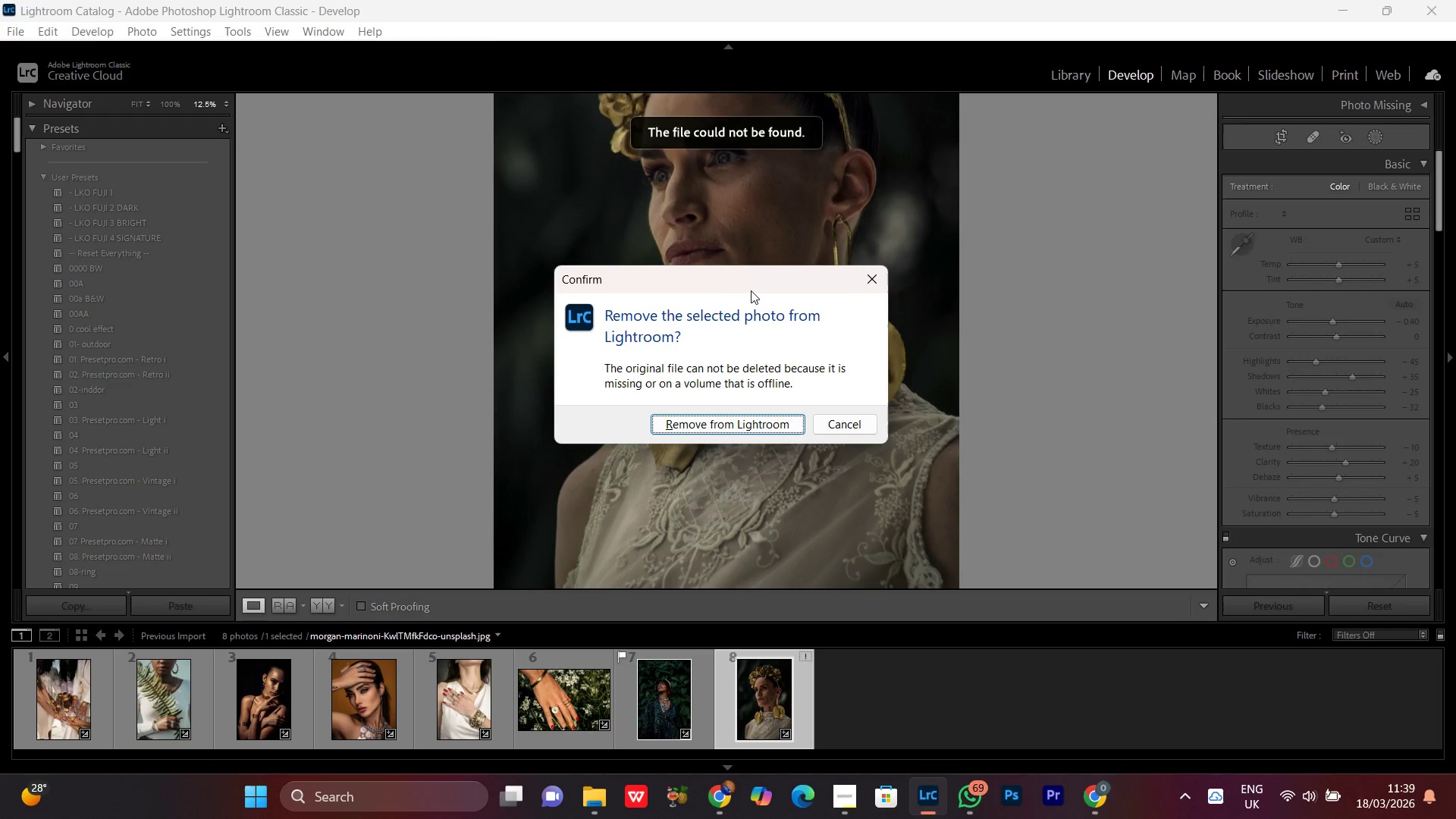 
key(Enter)
 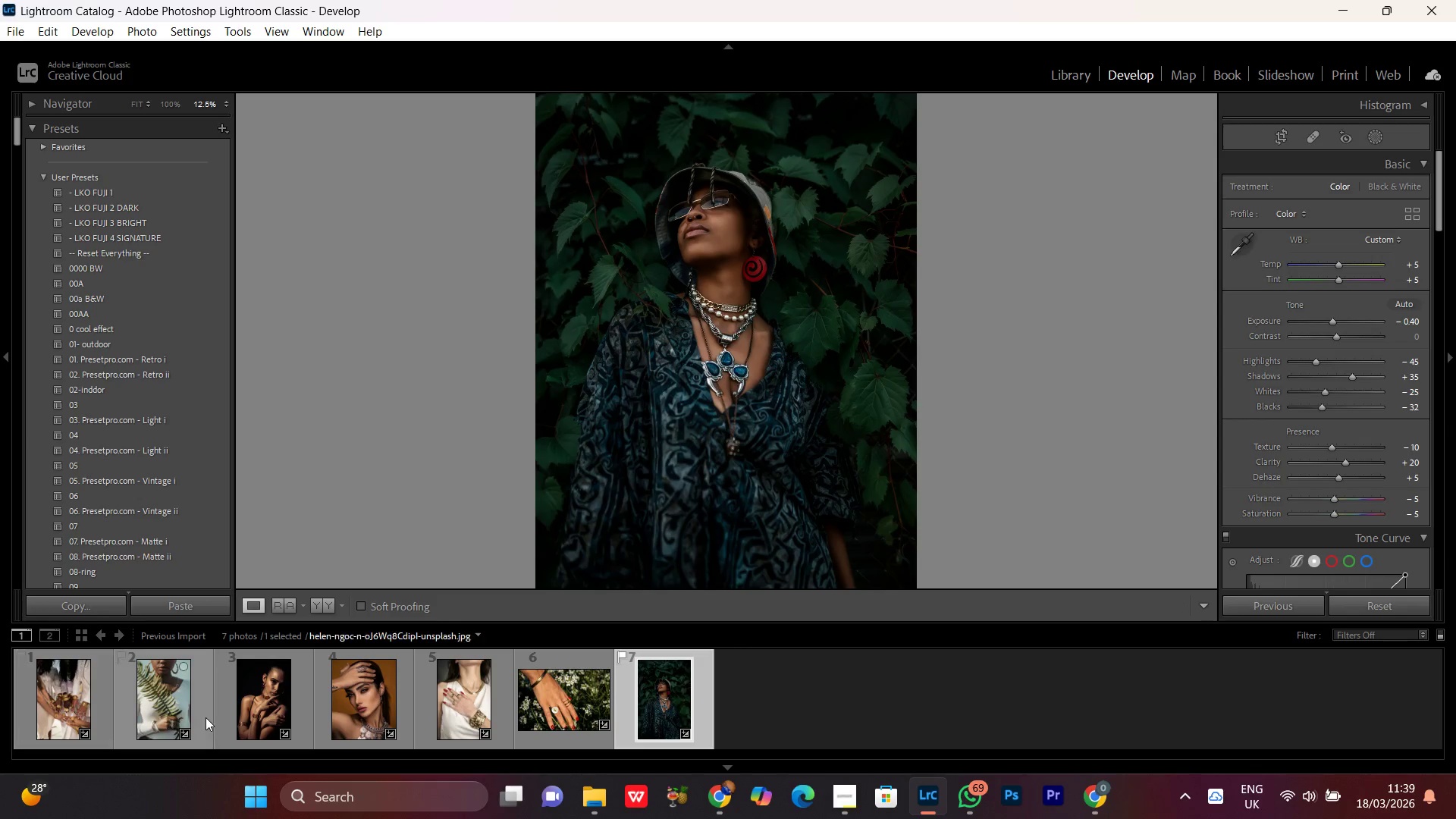 
wait(6.16)
 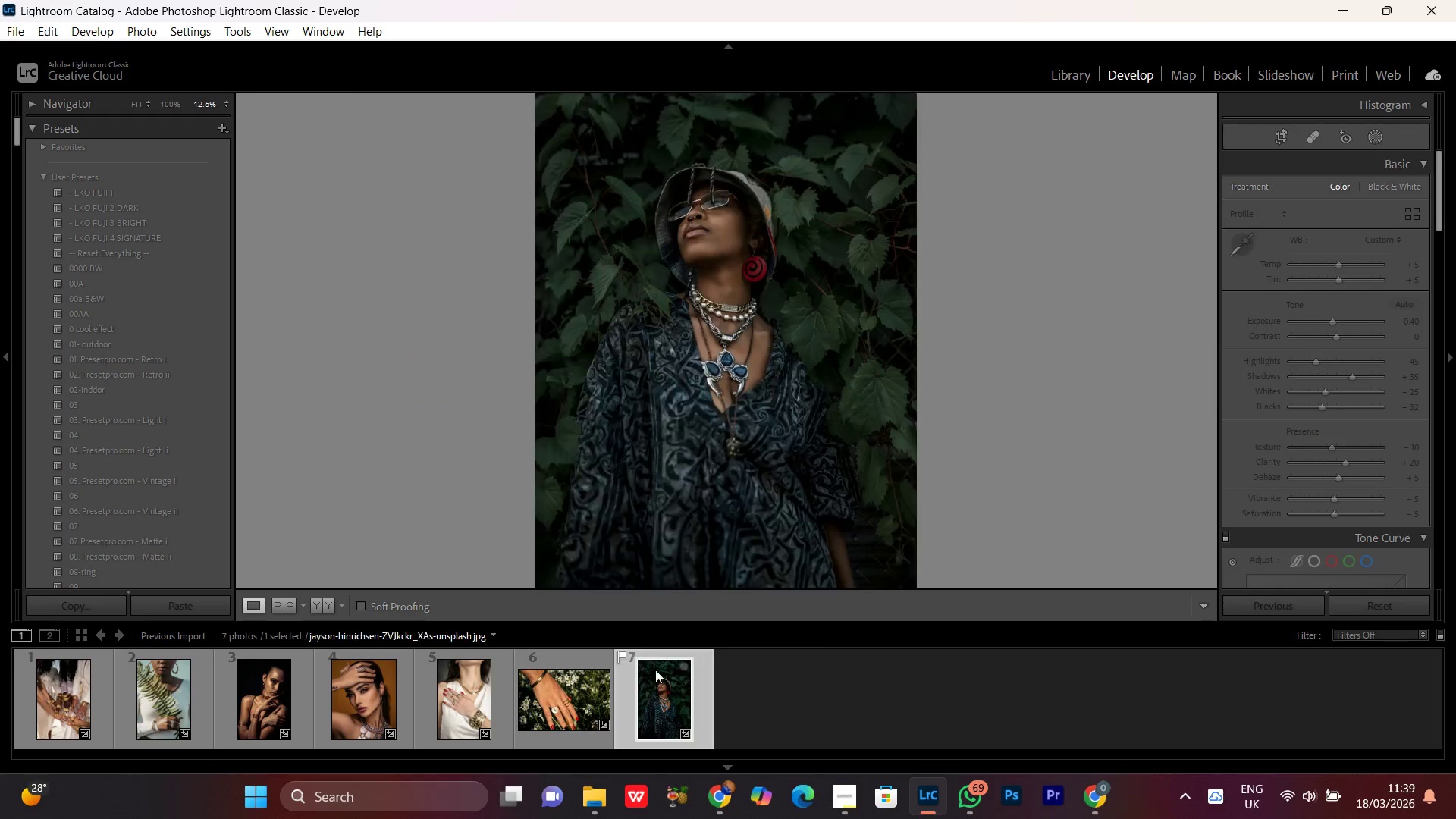 
double_click([74, 693])
 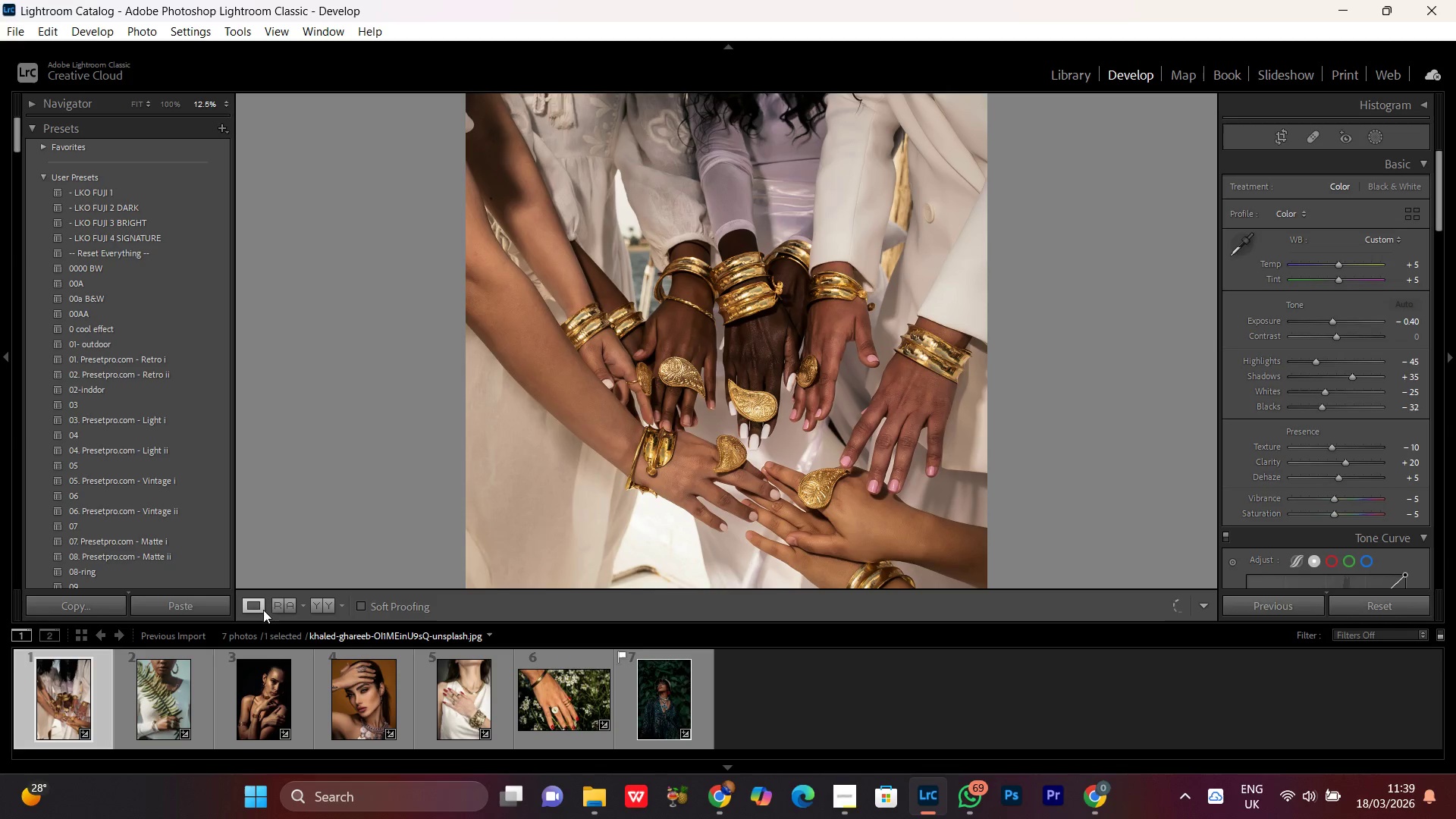 
wait(5.14)
 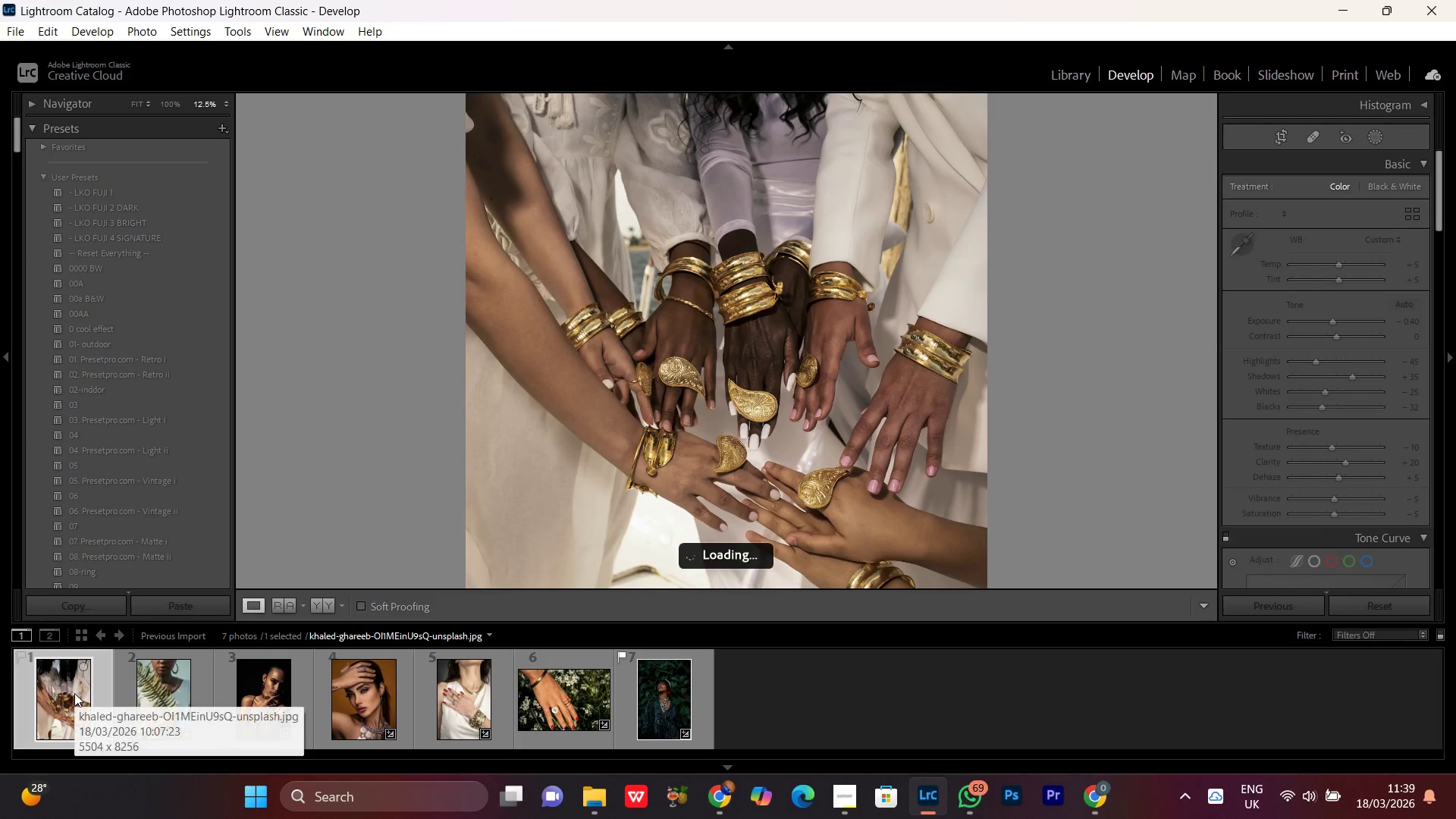 
left_click([330, 609])
 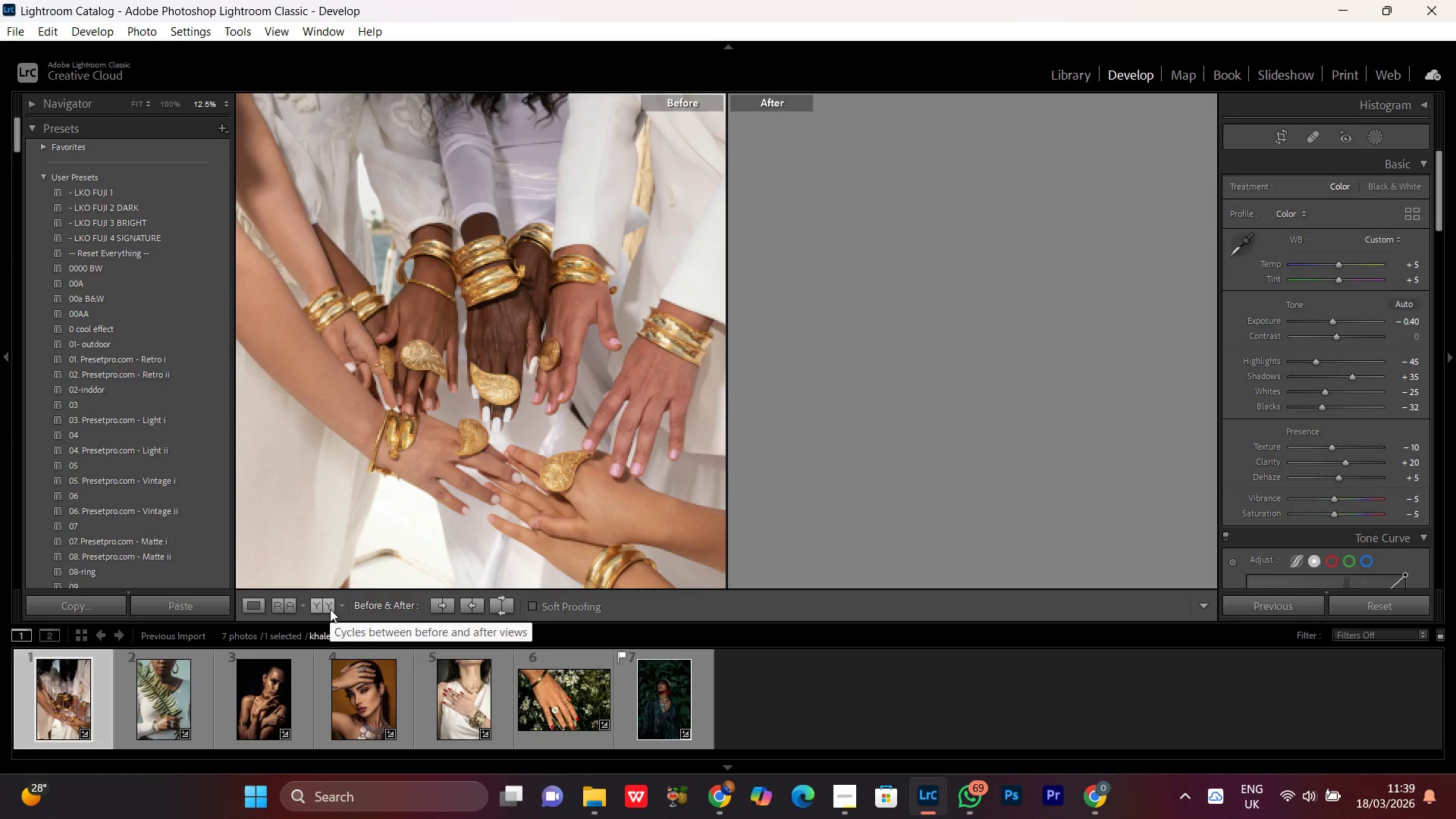 
left_click([256, 609])
 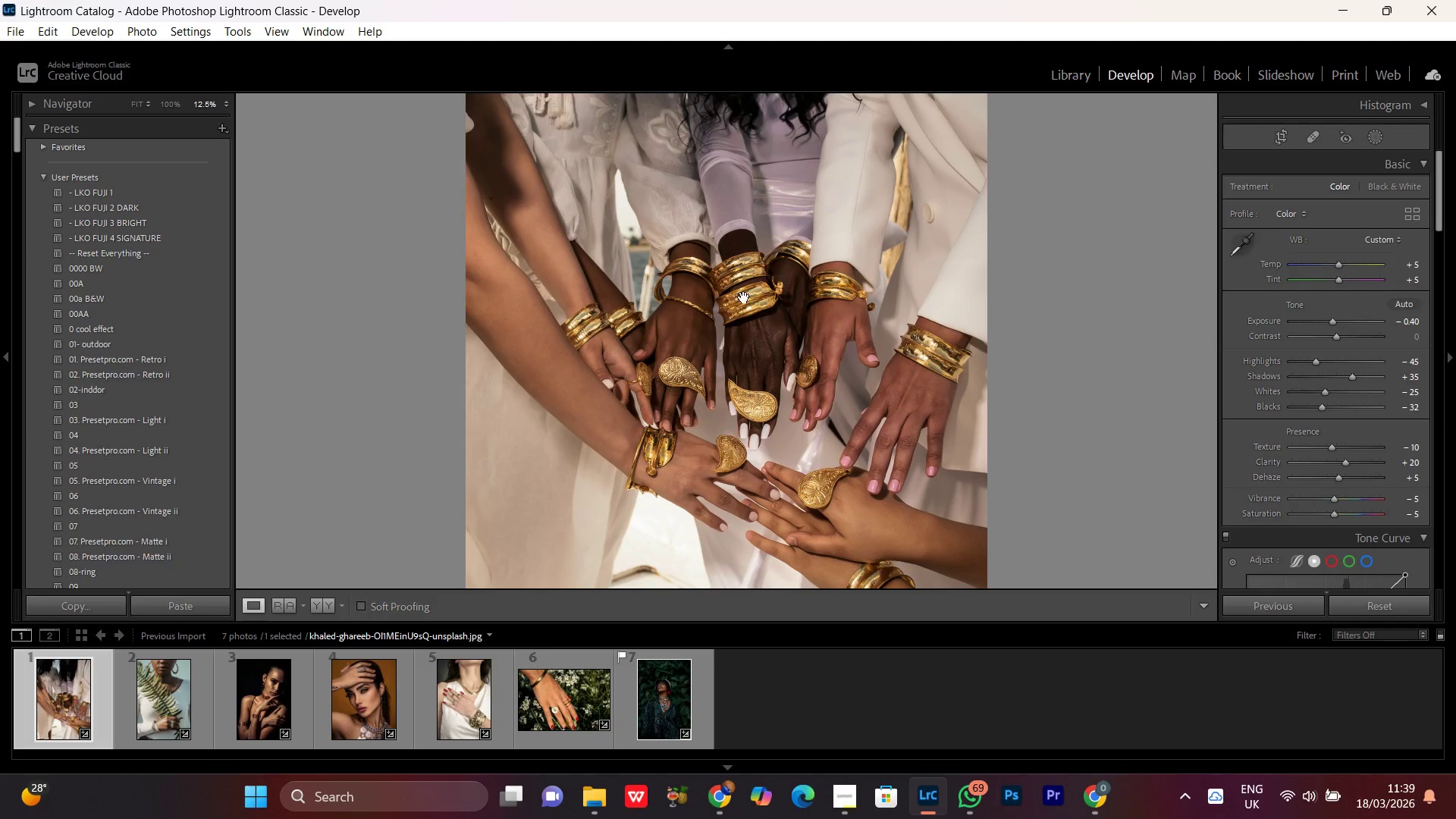 
left_click([772, 328])
 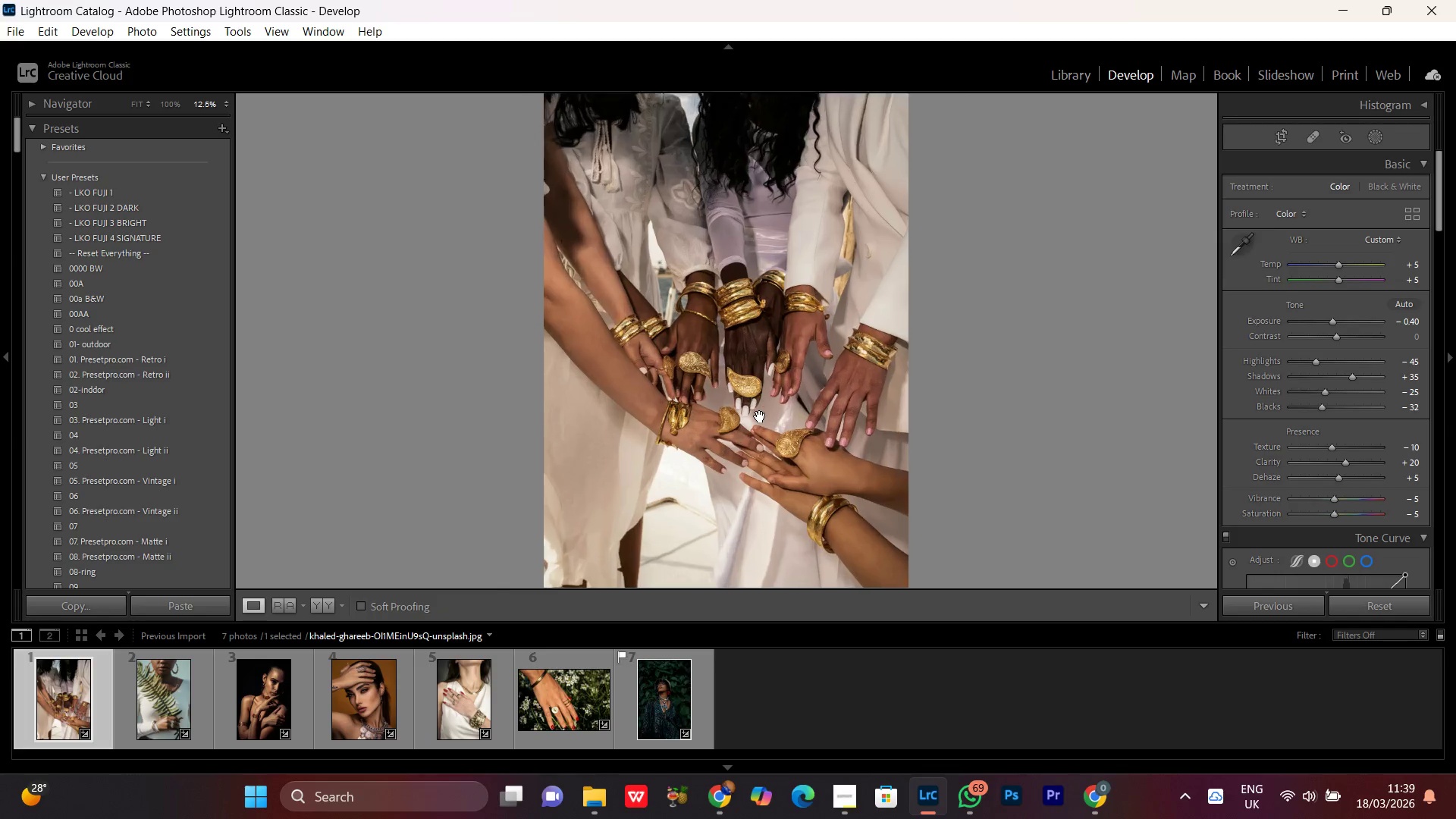 
double_click([760, 416])
 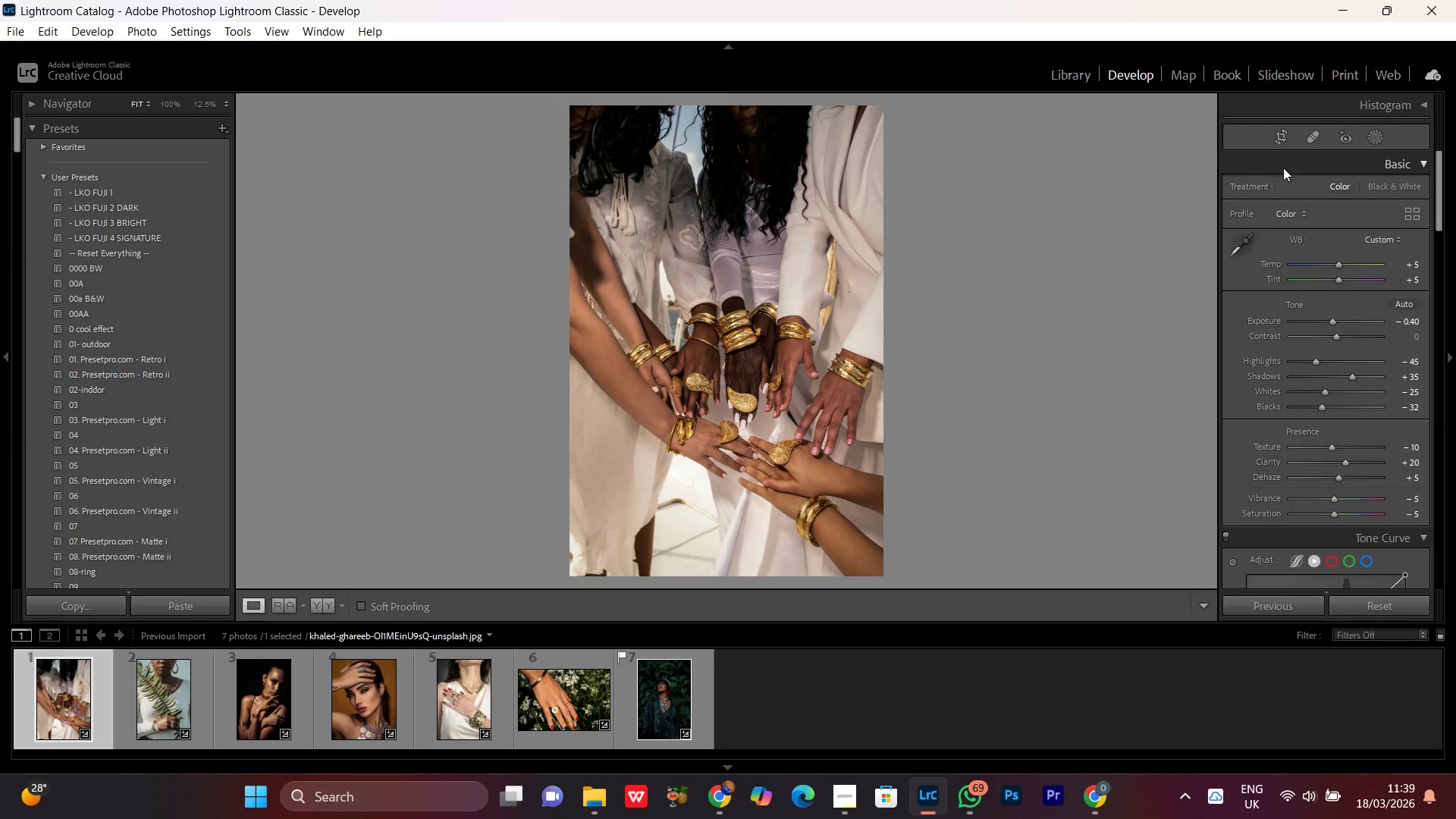 
left_click([1280, 145])
 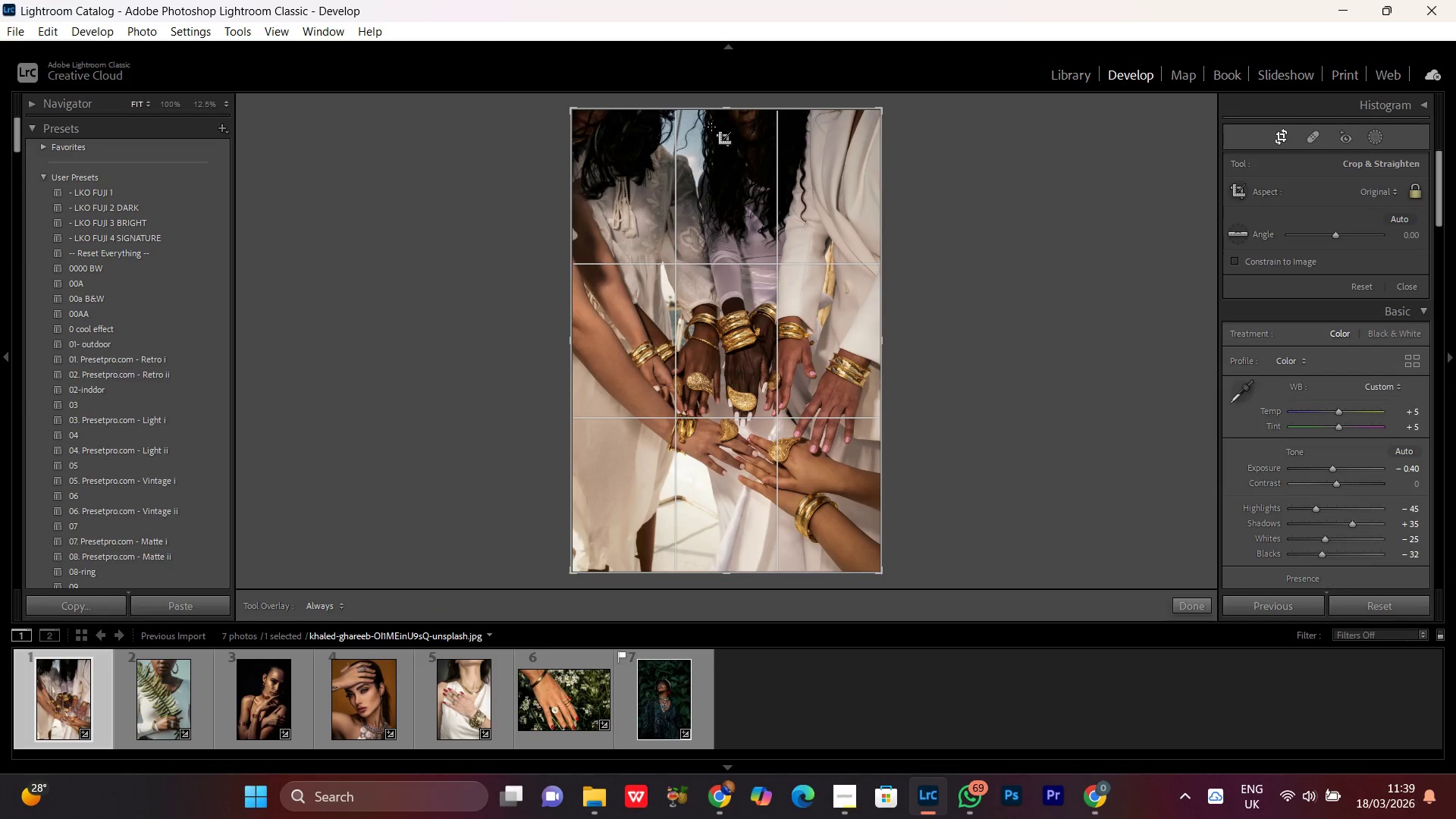 
left_click_drag(start_coordinate=[742, 105], to_coordinate=[753, 140])
 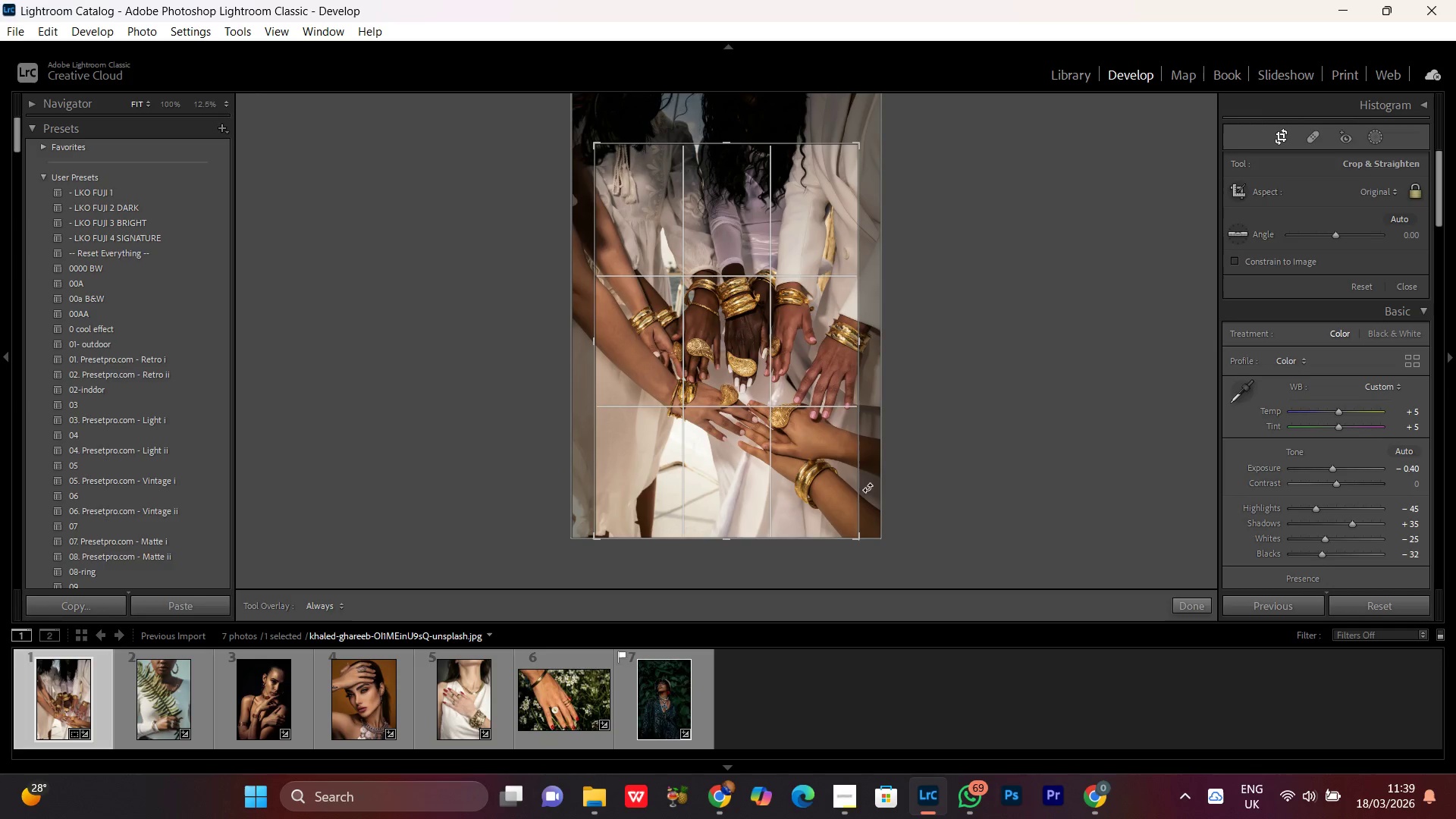 
left_click_drag(start_coordinate=[861, 537], to_coordinate=[908, 542])
 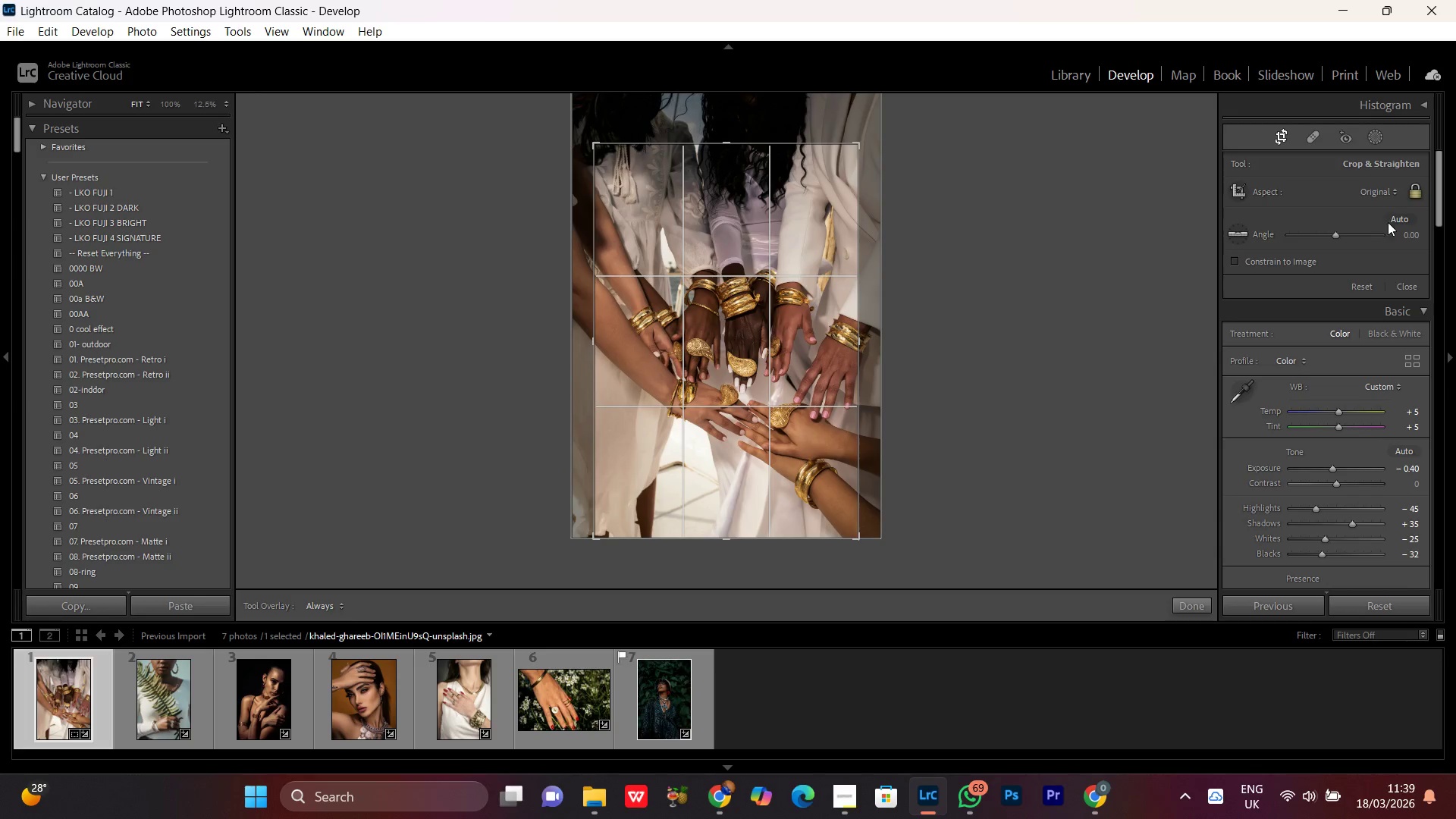 
left_click([1376, 198])
 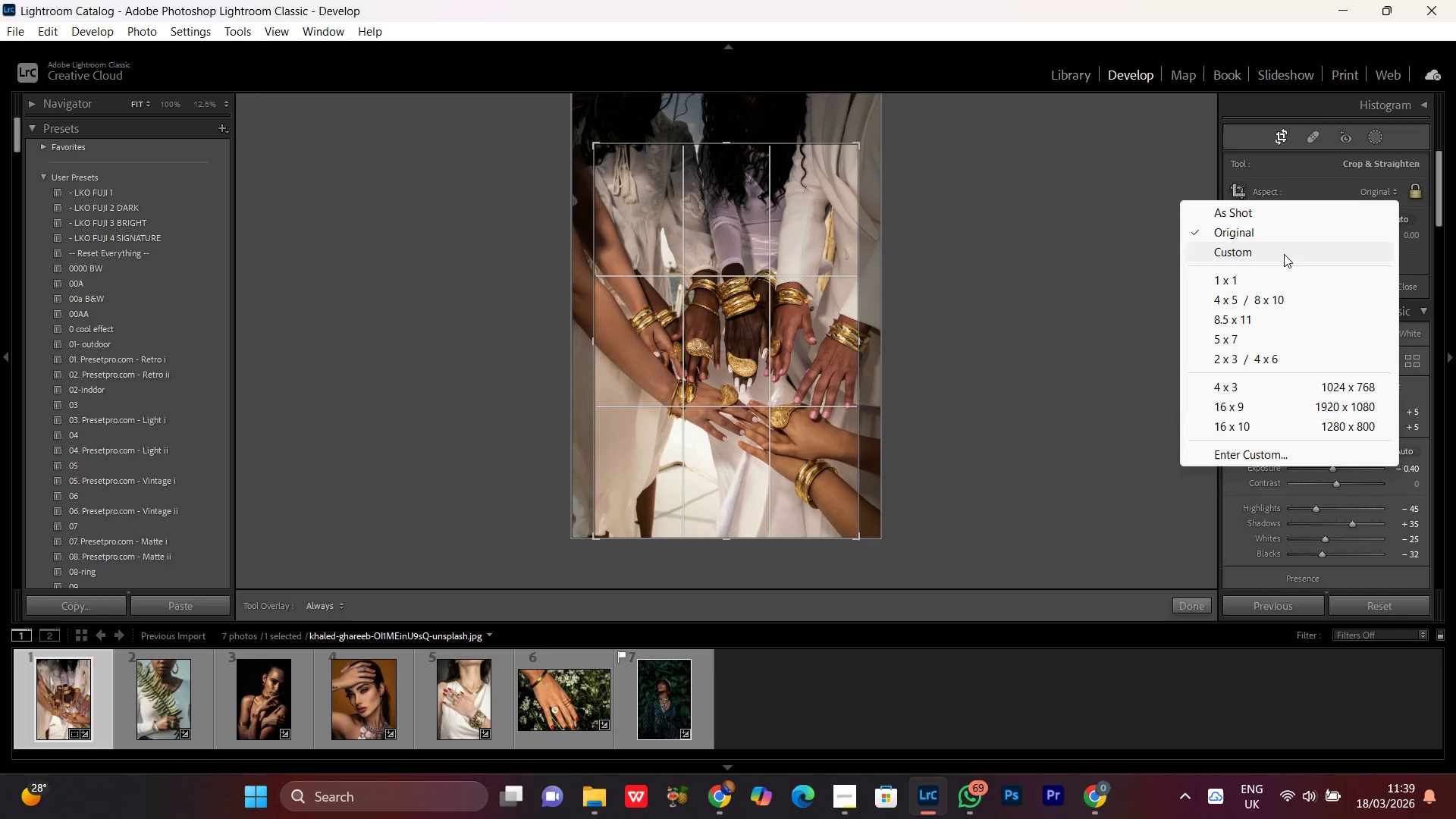 
left_click([1276, 256])
 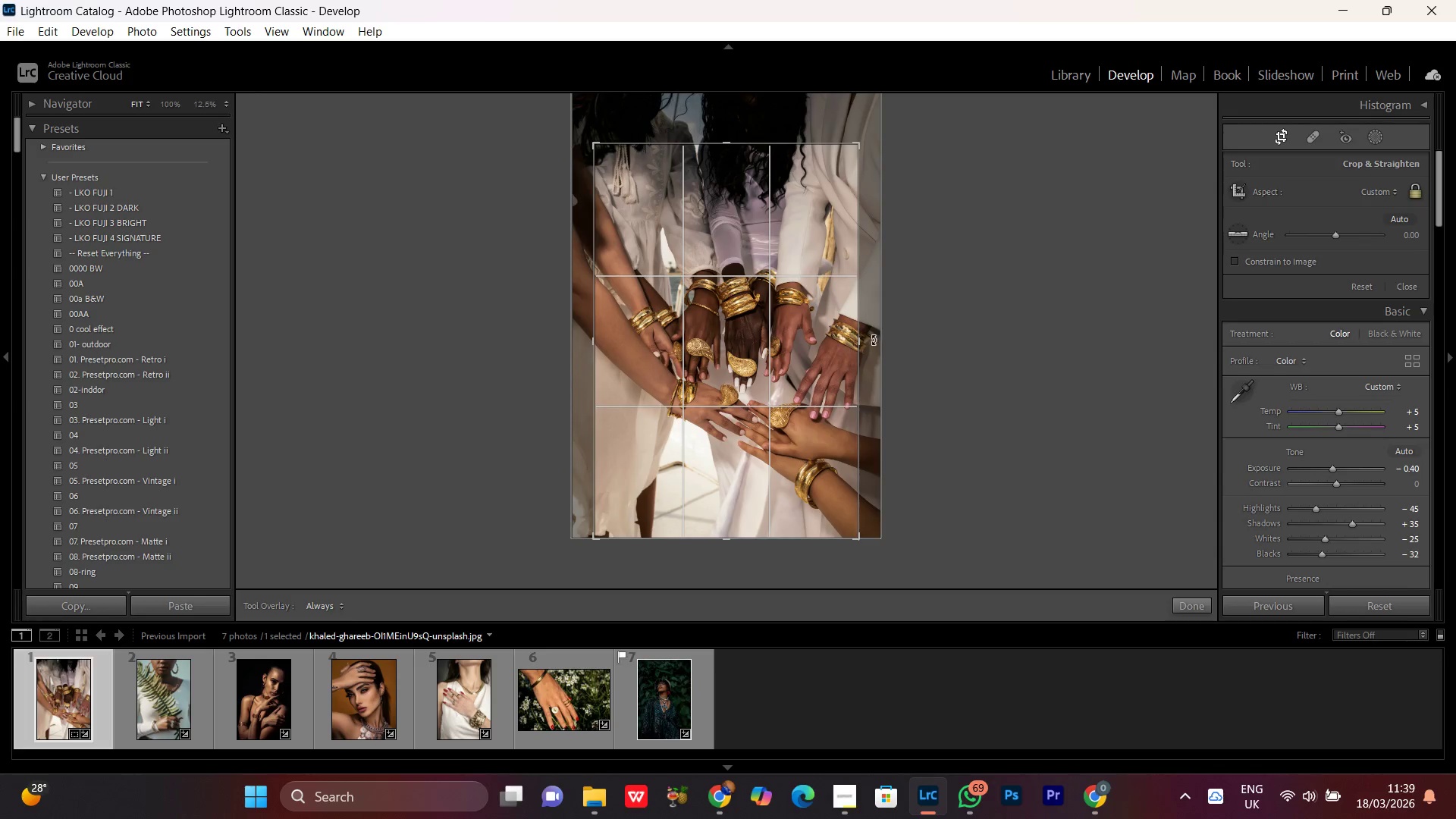 
left_click_drag(start_coordinate=[862, 347], to_coordinate=[912, 353])
 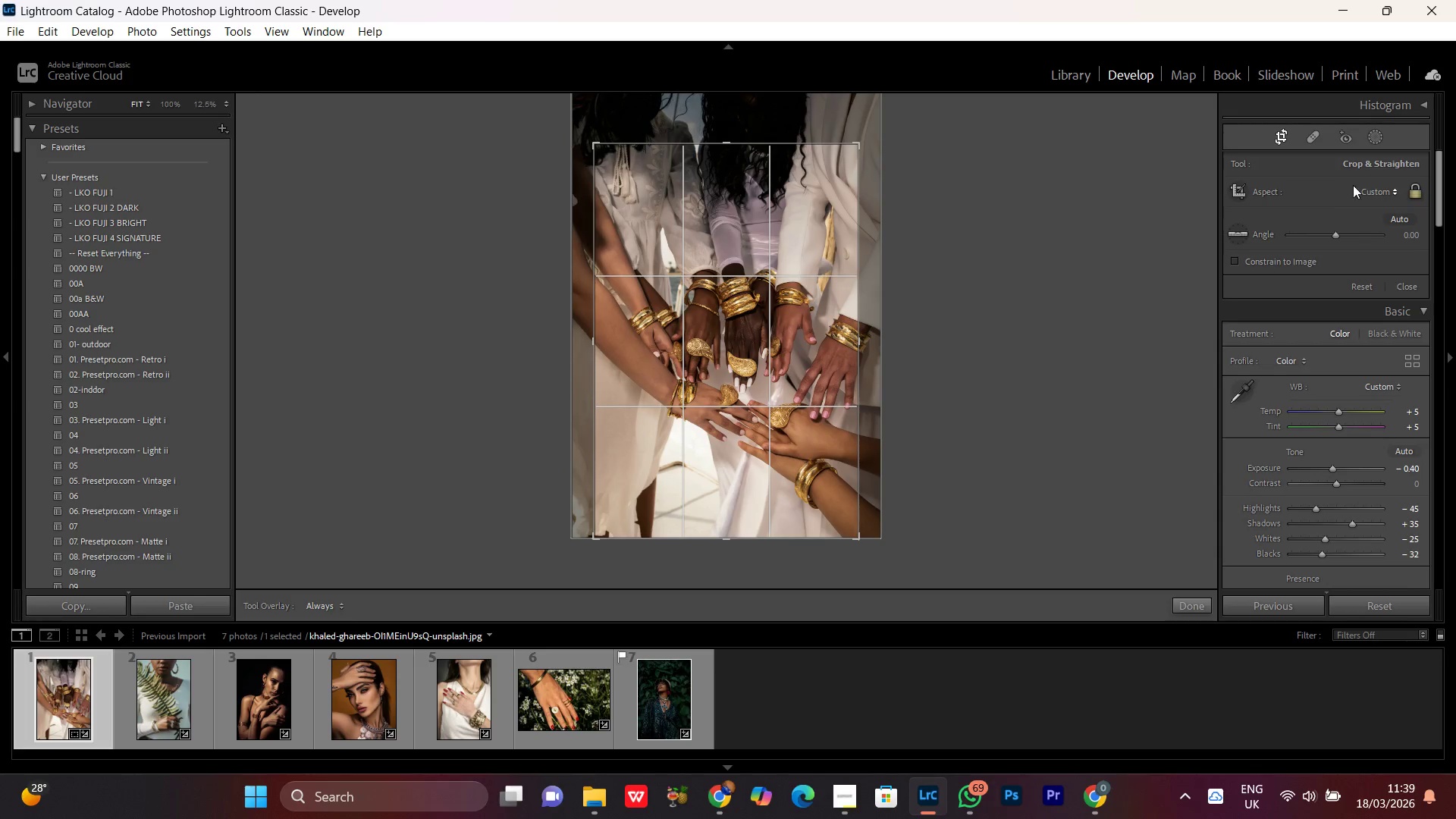 
left_click([1372, 187])
 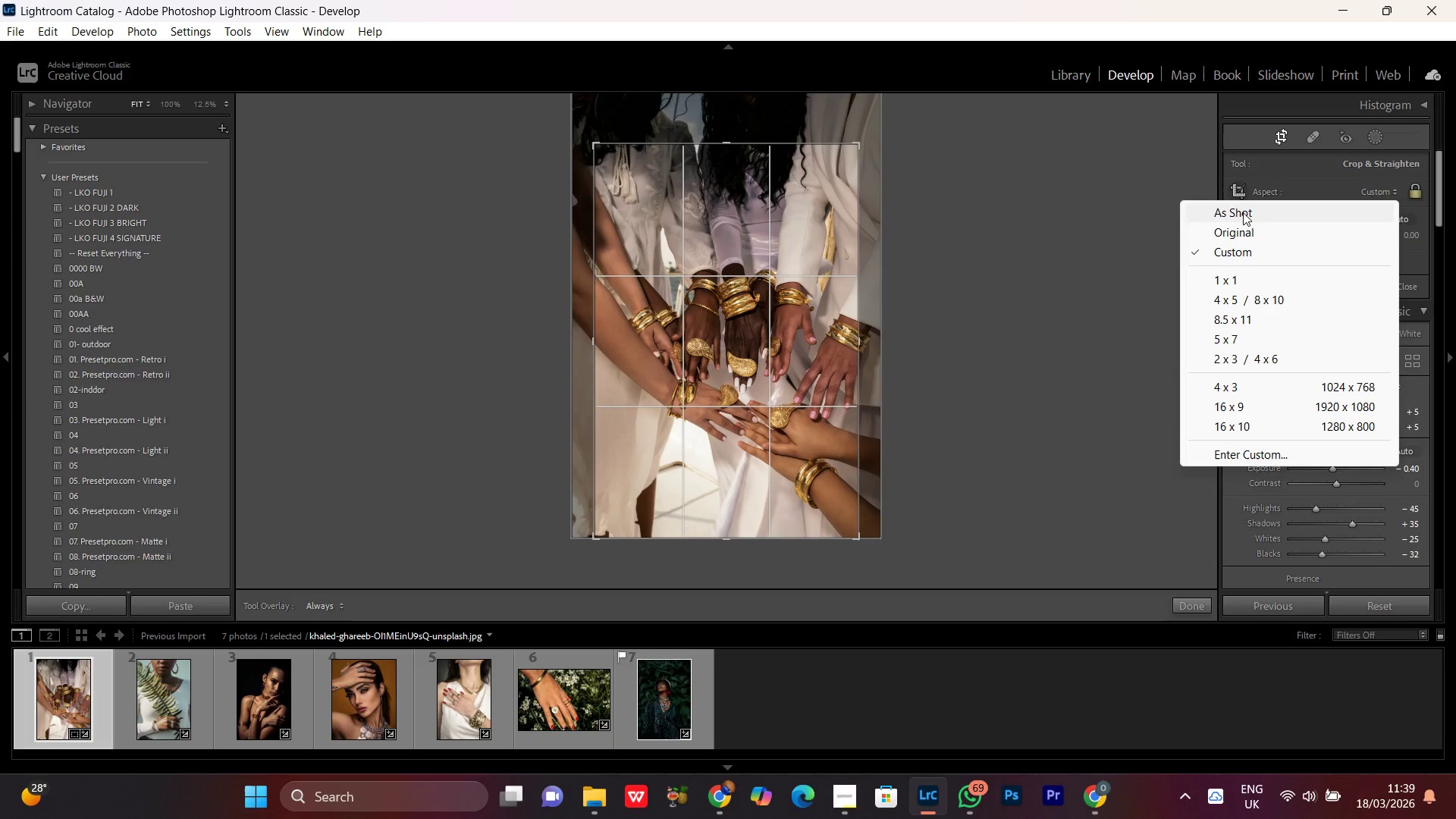 
left_click([1243, 212])
 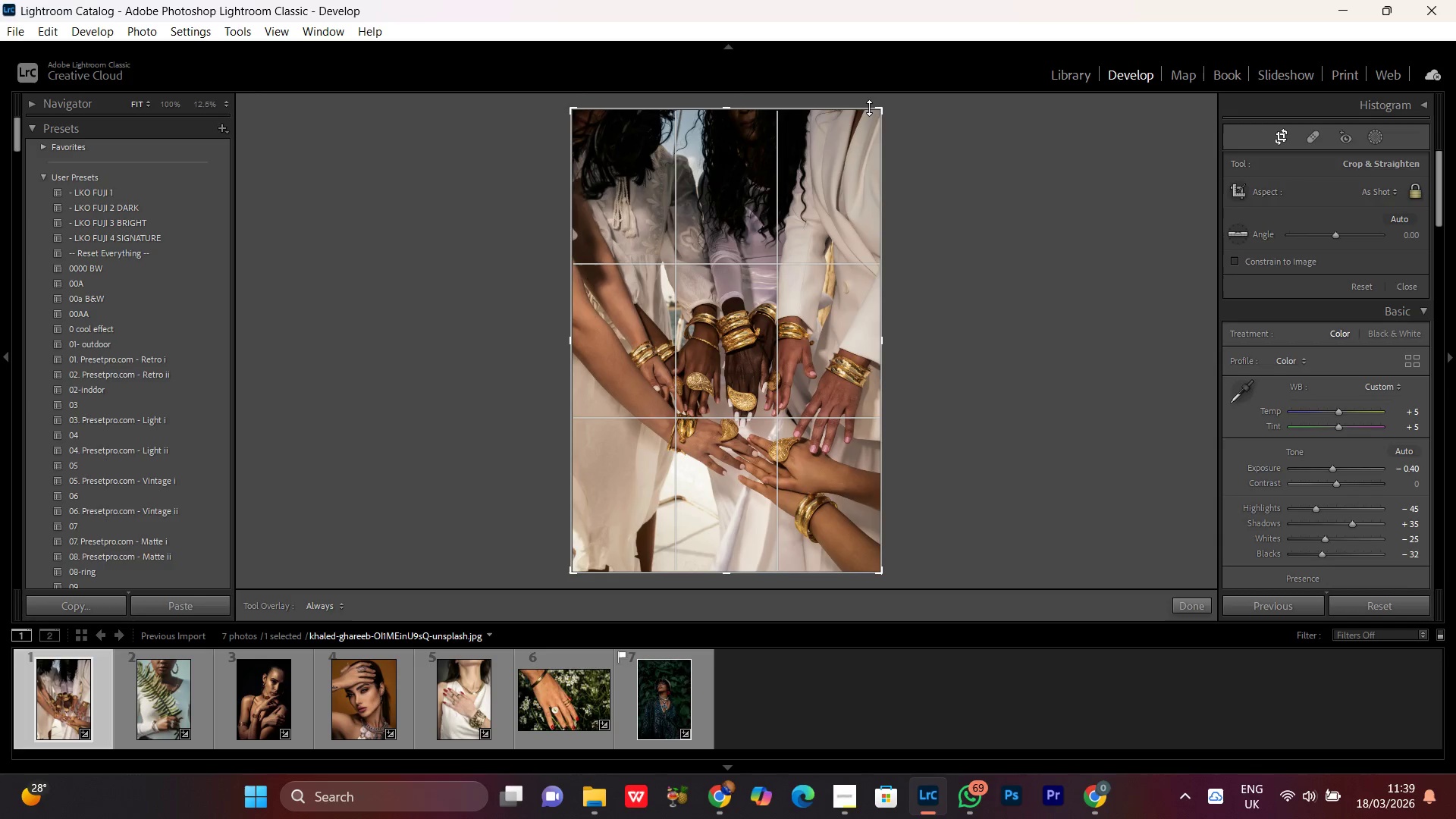 
left_click_drag(start_coordinate=[880, 109], to_coordinate=[944, 149])
 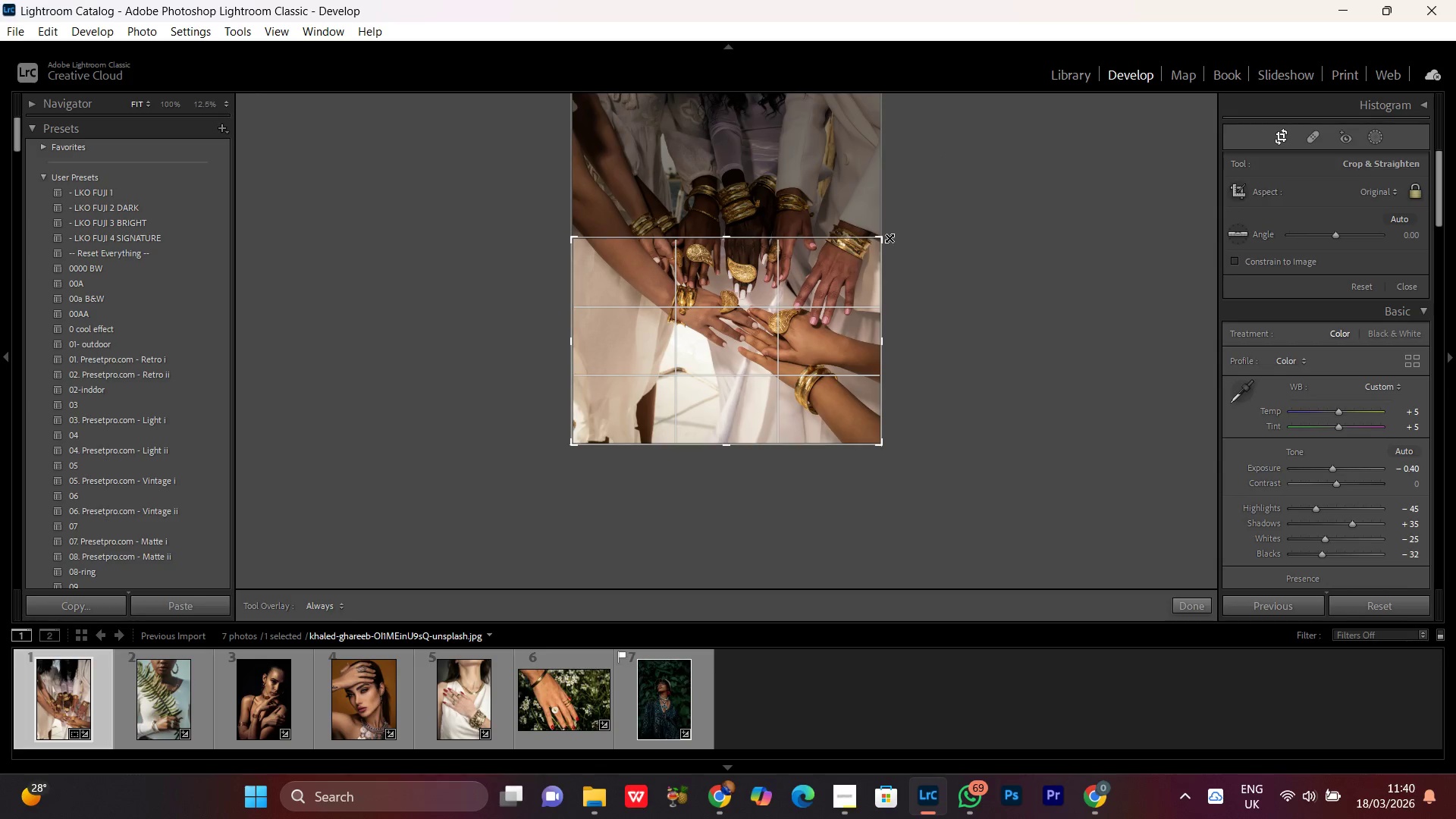 
left_click_drag(start_coordinate=[877, 238], to_coordinate=[877, 127])
 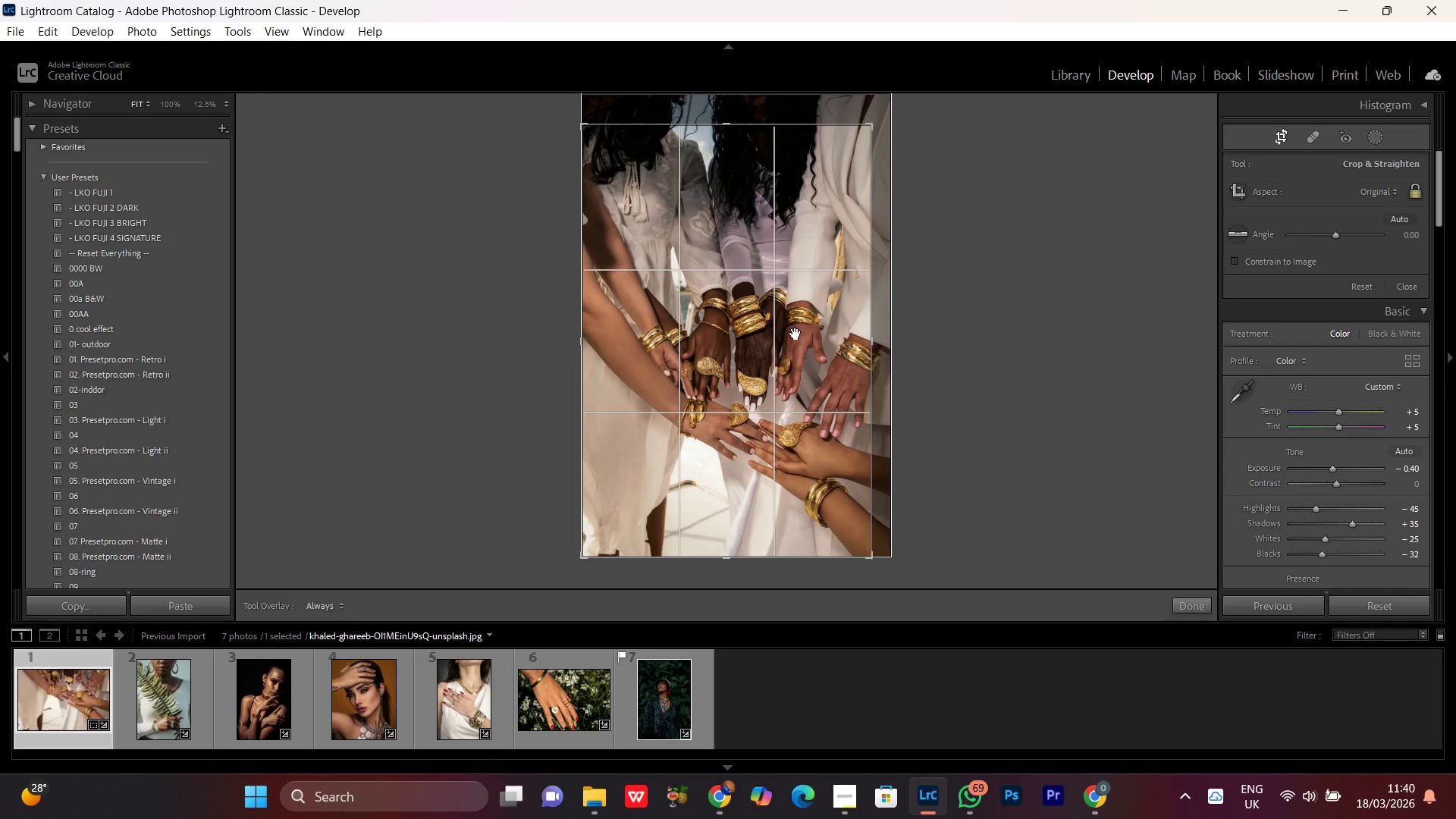 
left_click_drag(start_coordinate=[795, 334], to_coordinate=[763, 323])
 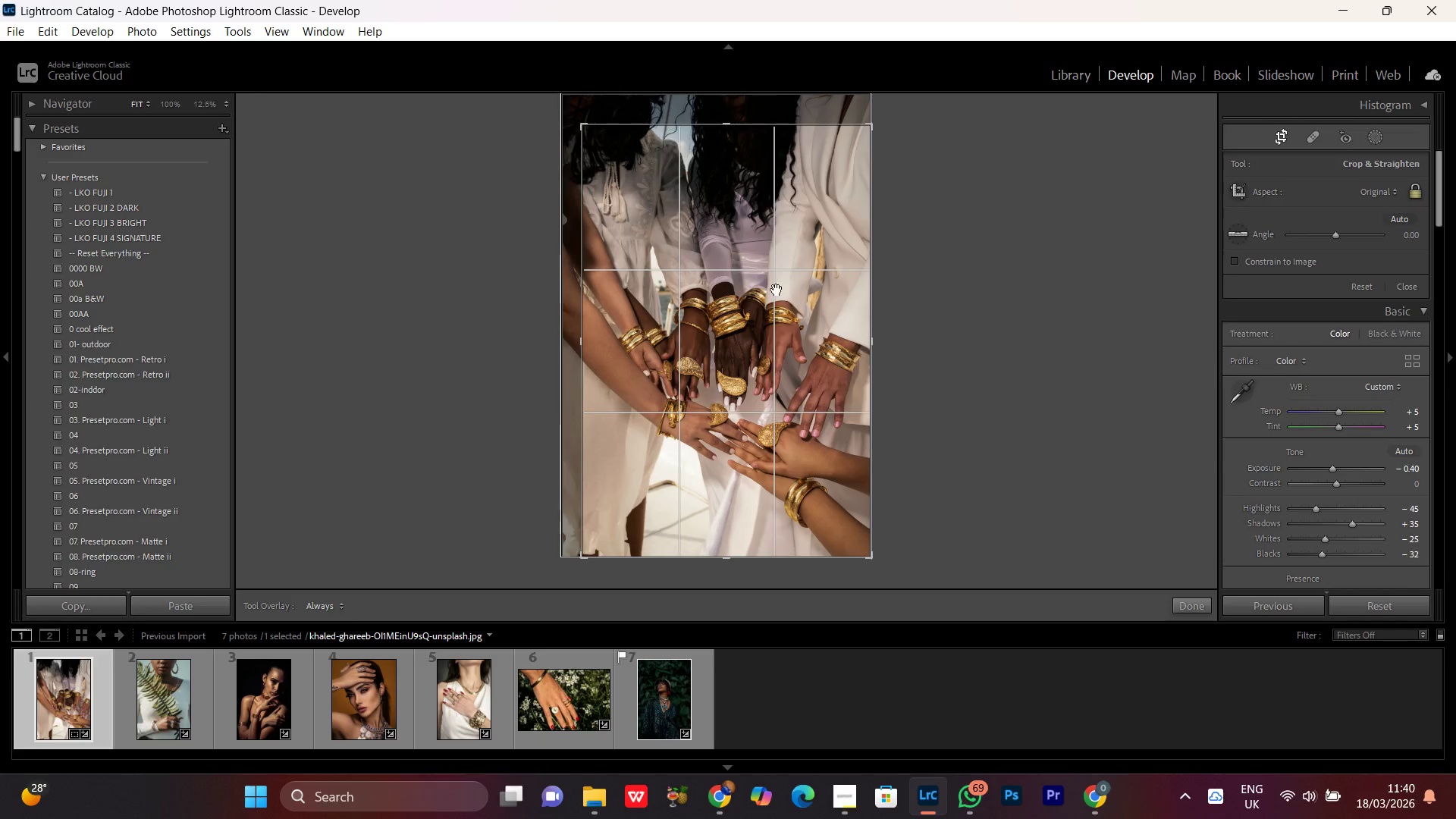 
left_click_drag(start_coordinate=[761, 317], to_coordinate=[770, 320])
 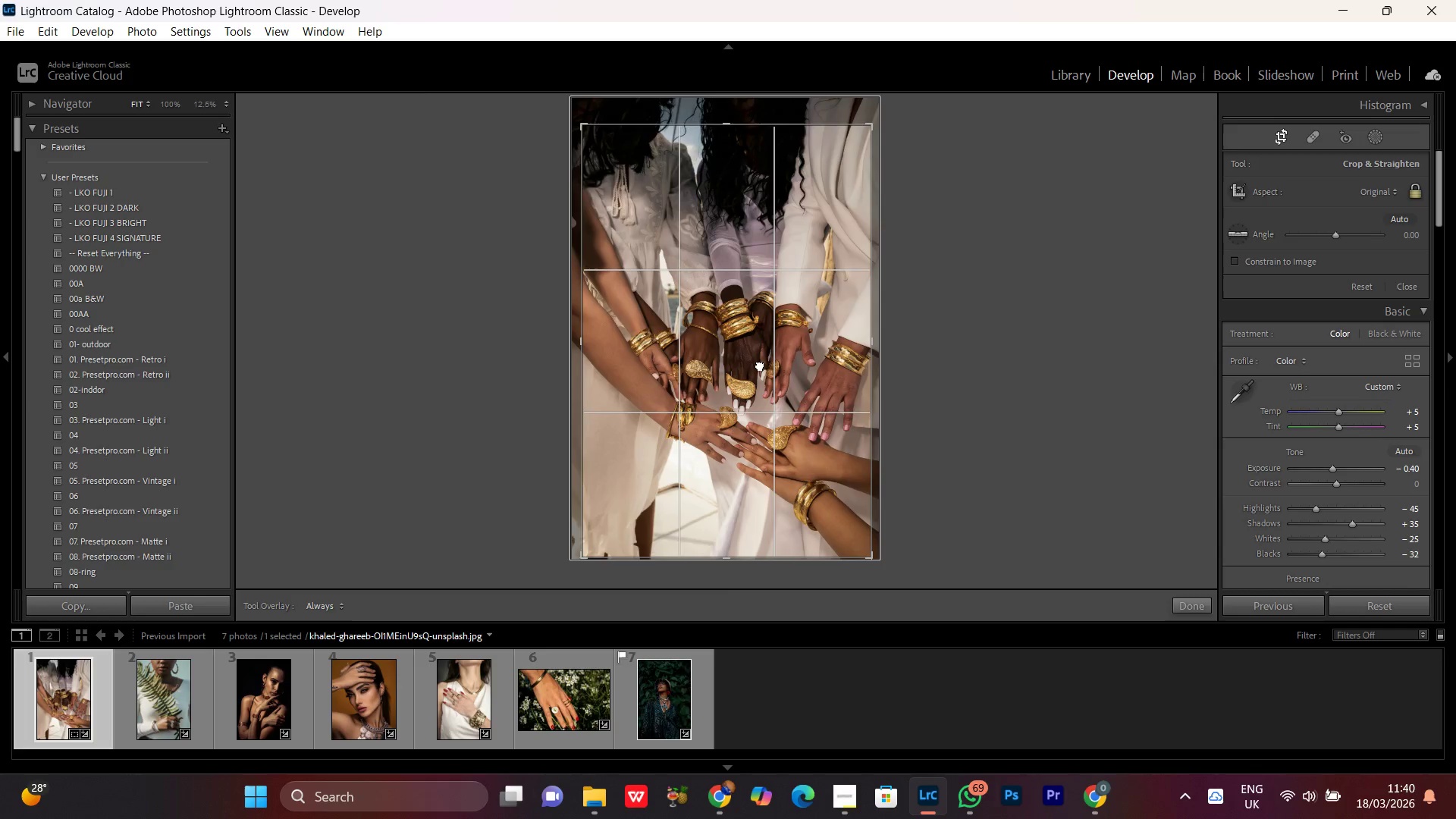 
double_click([760, 365])
 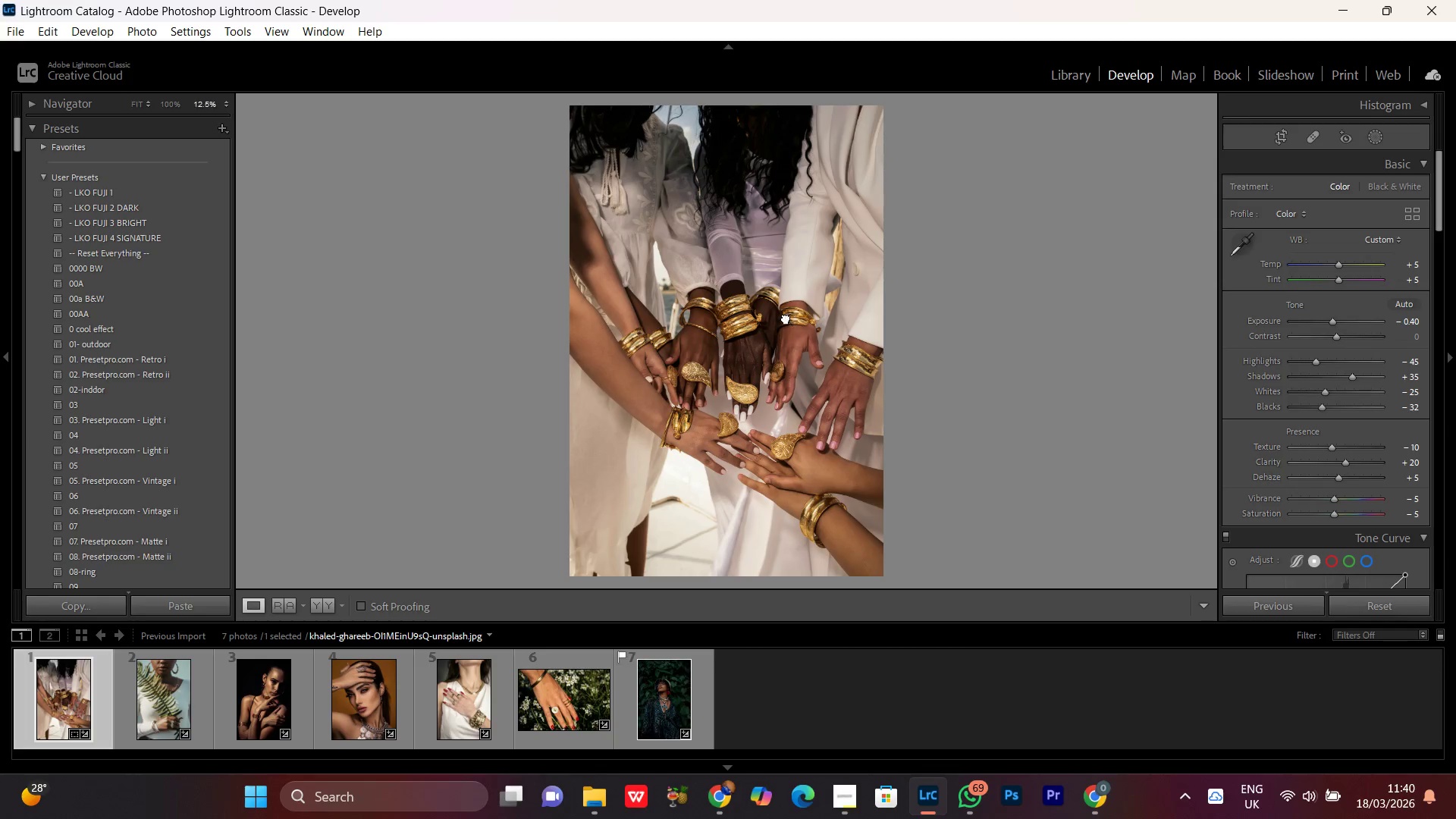 
double_click([786, 318])
 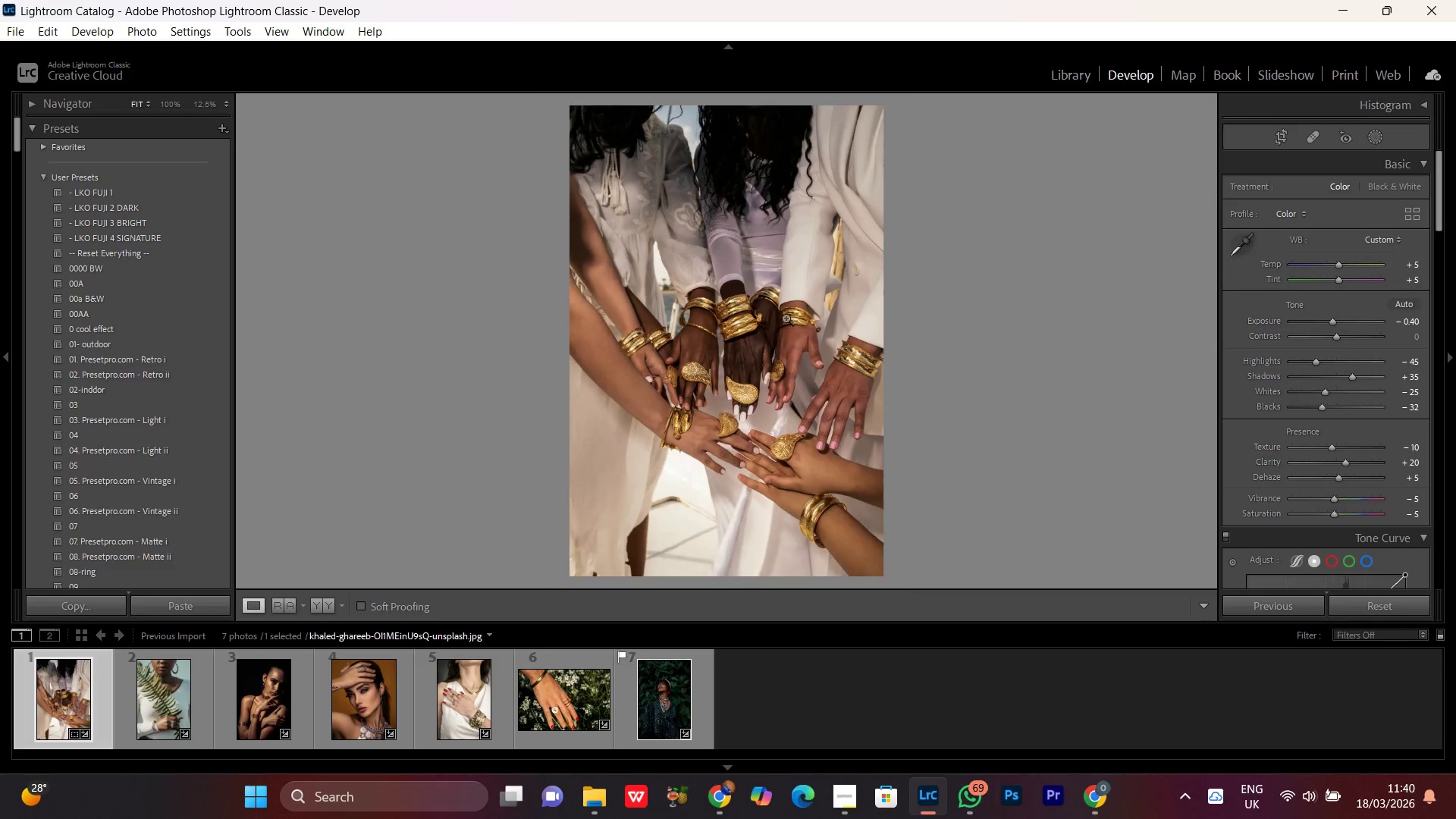 
triple_click([786, 369])
 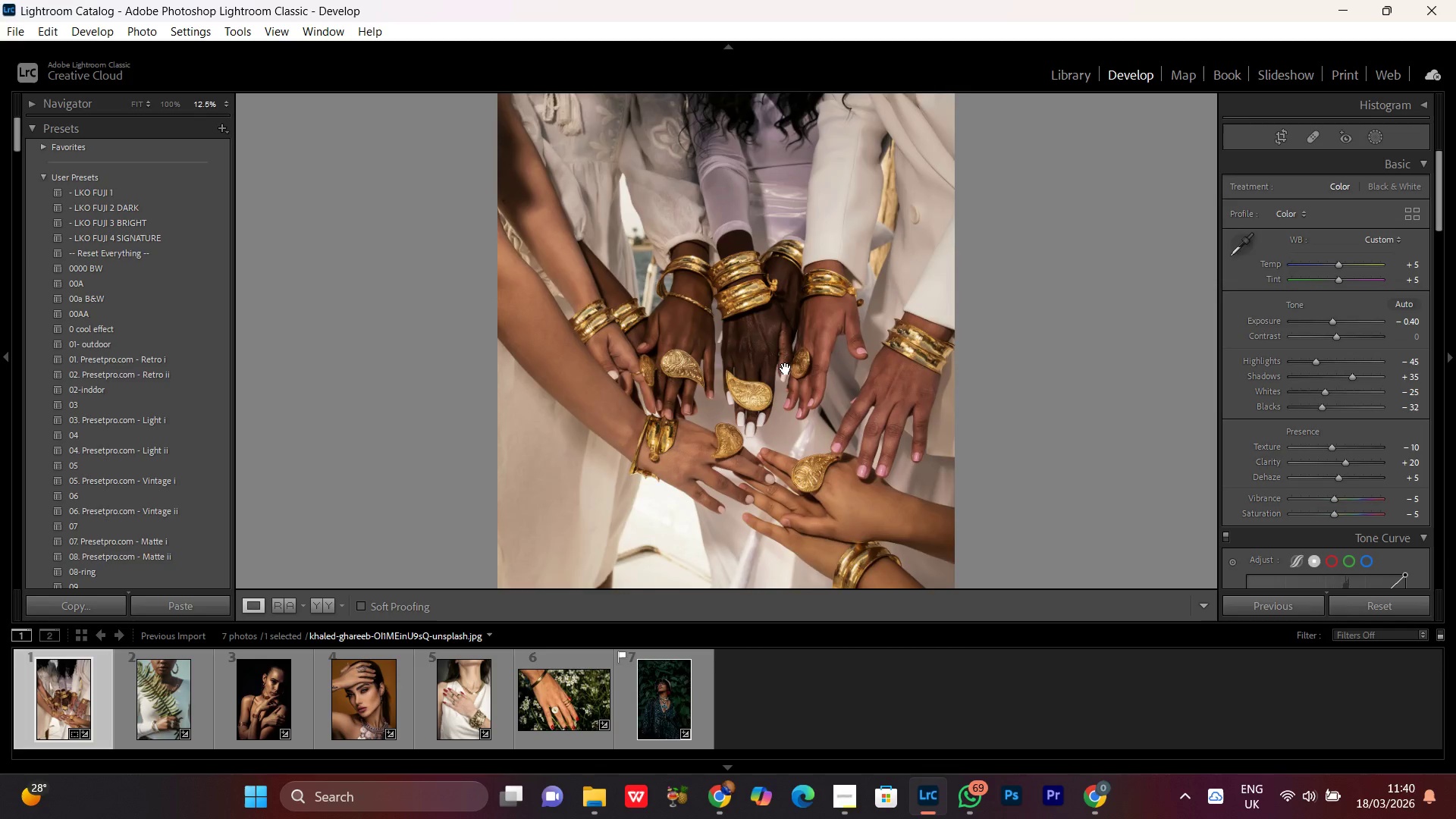 
triple_click([786, 369])
 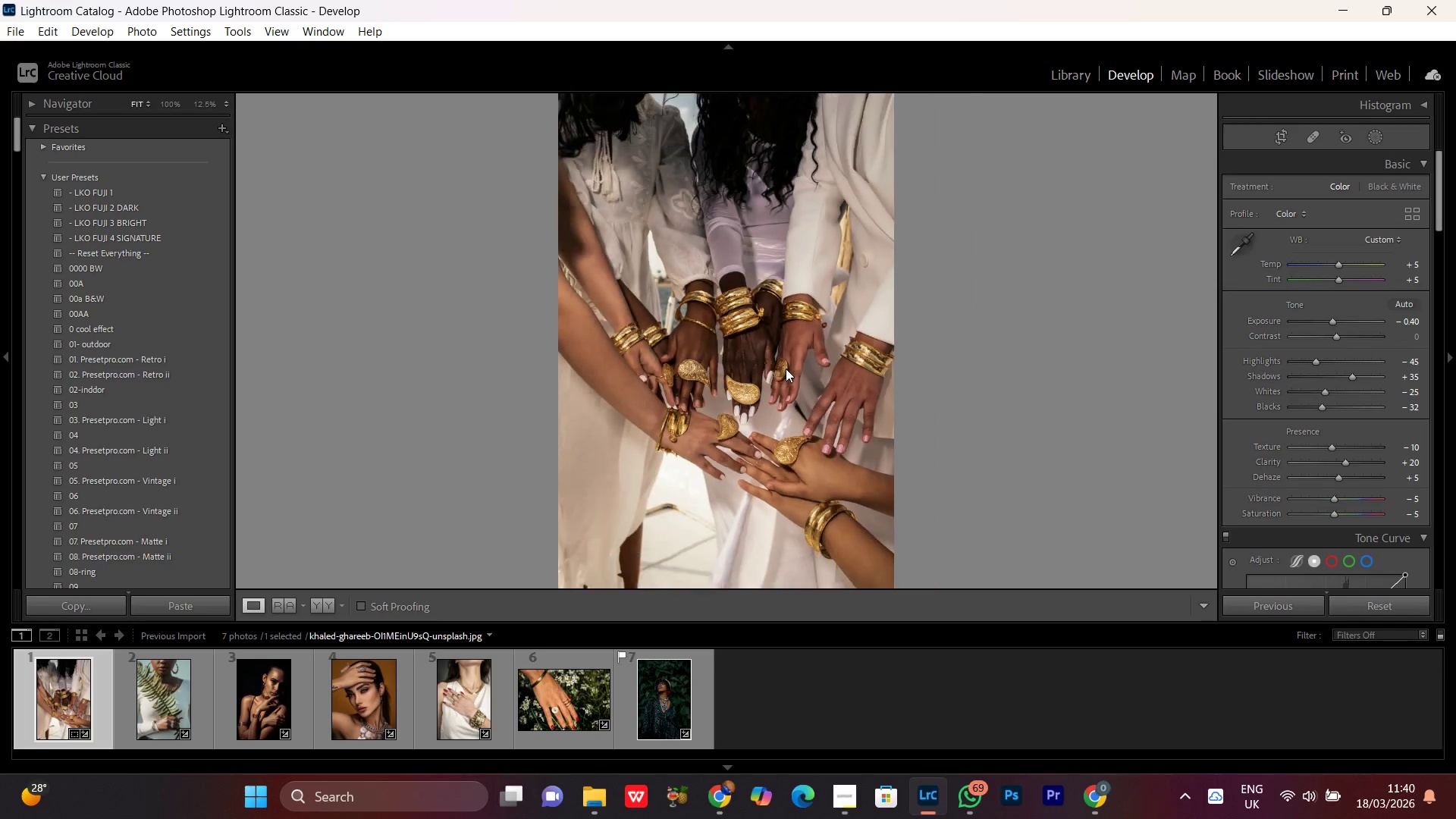 
triple_click([786, 369])
 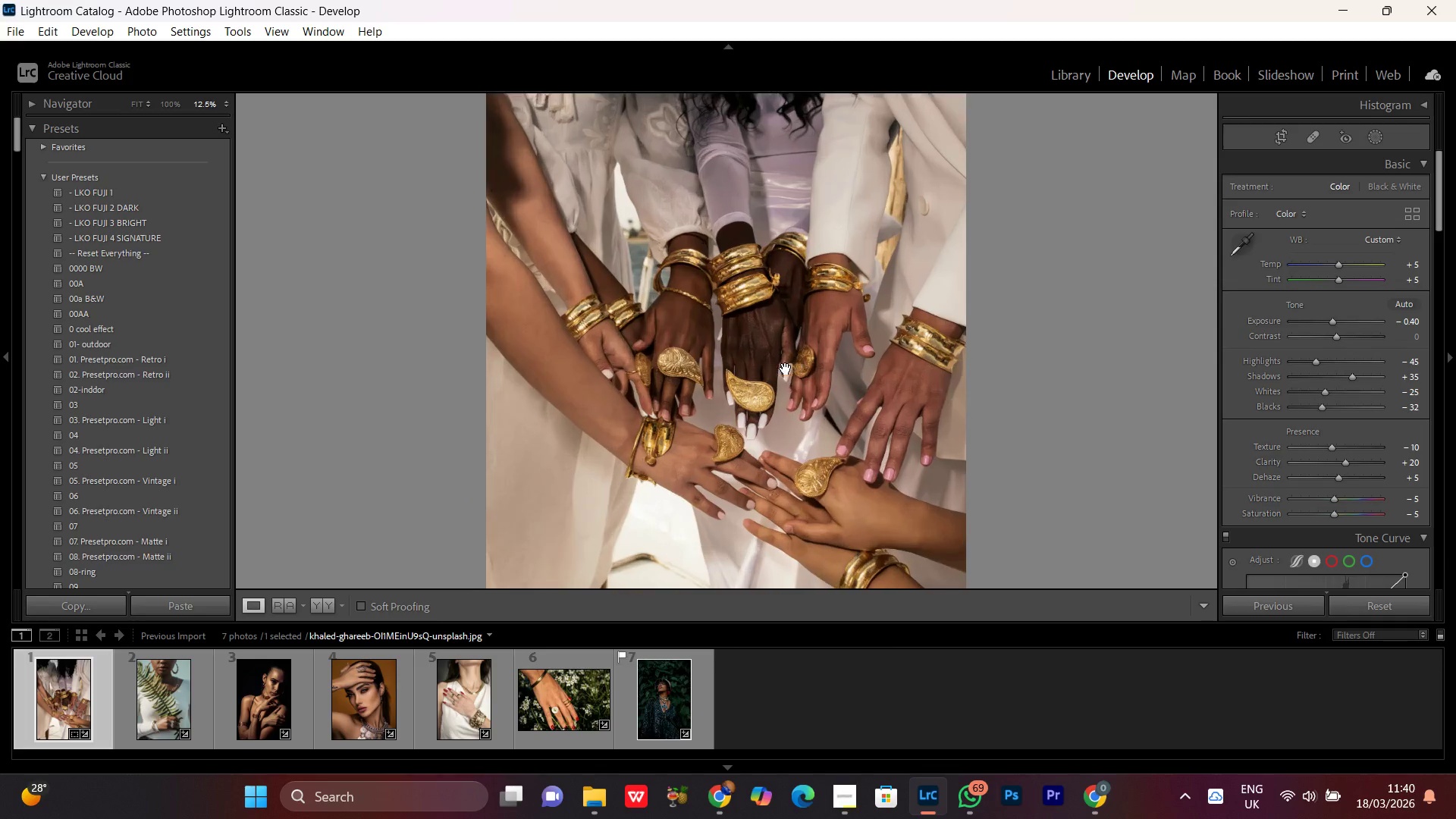 
triple_click([786, 369])
 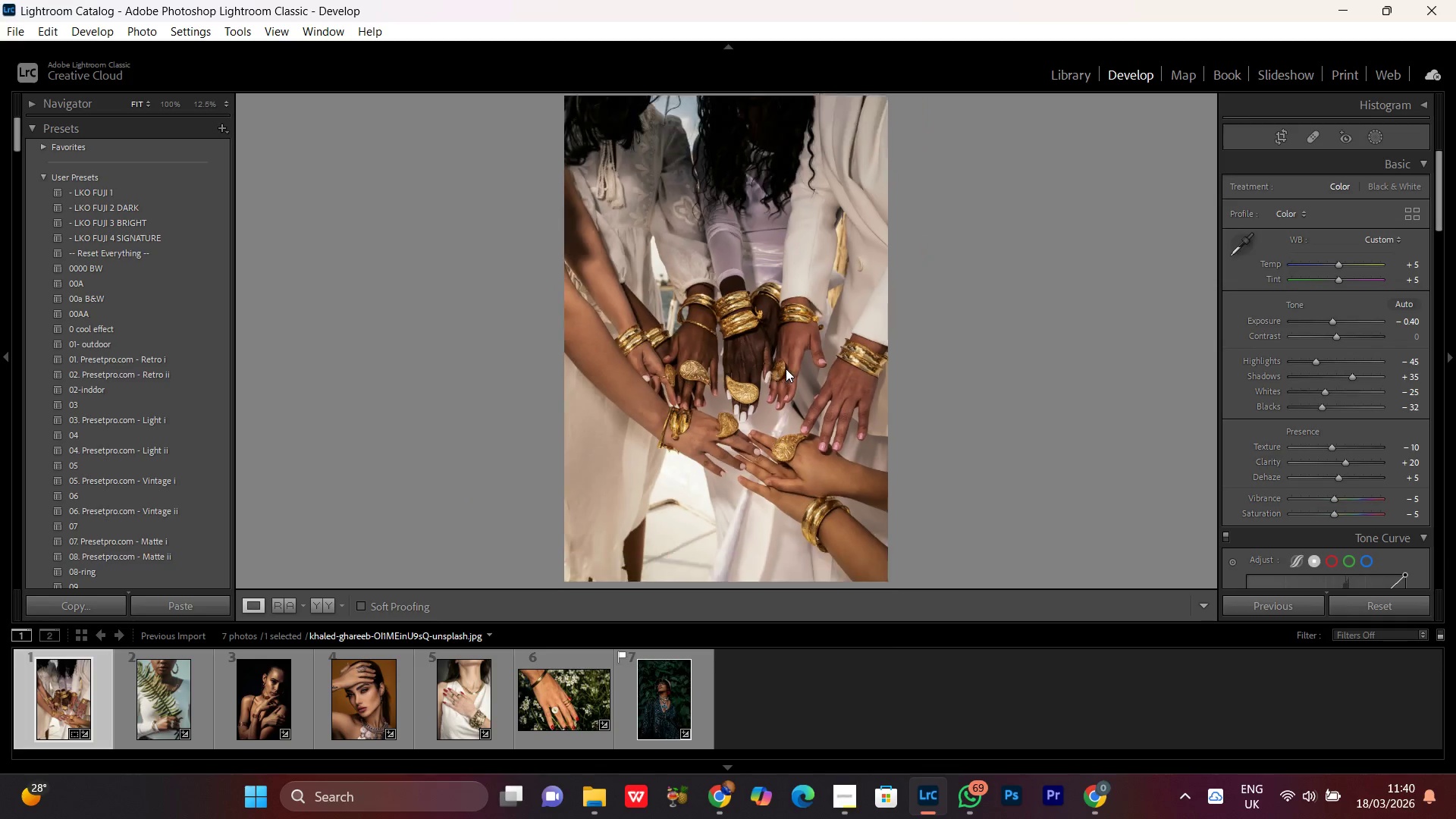 
triple_click([786, 369])
 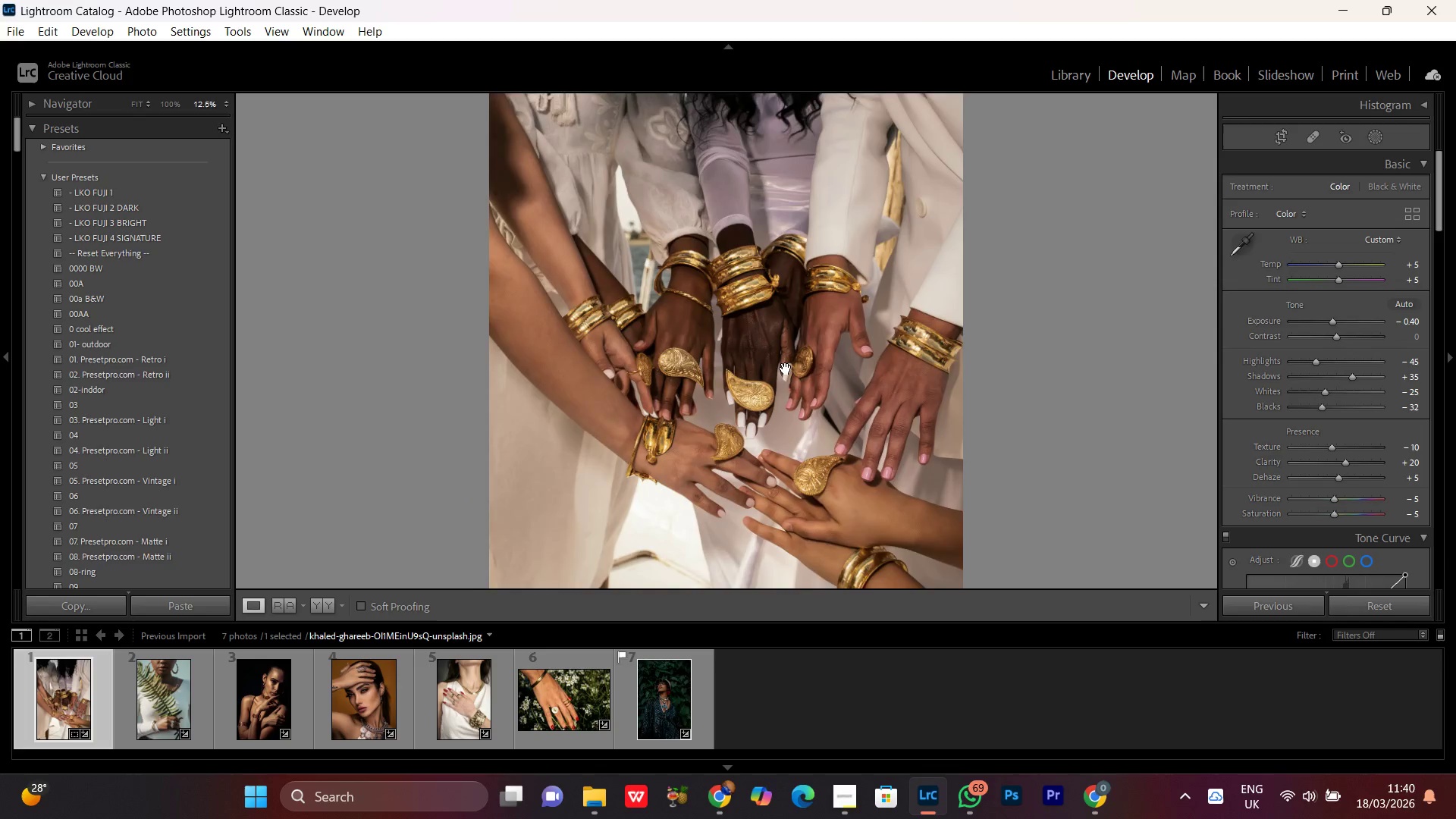 
triple_click([786, 369])
 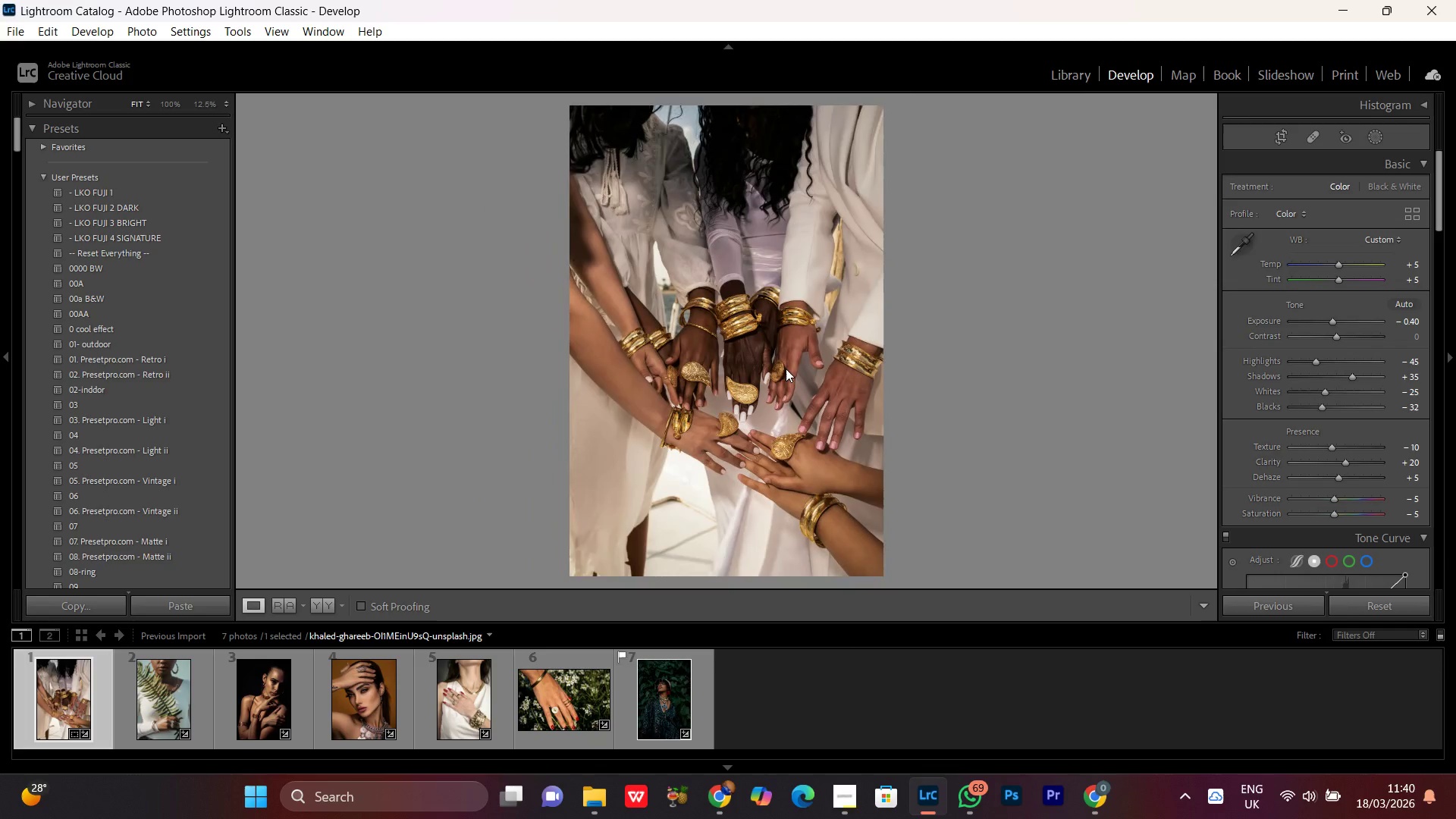 
triple_click([786, 369])
 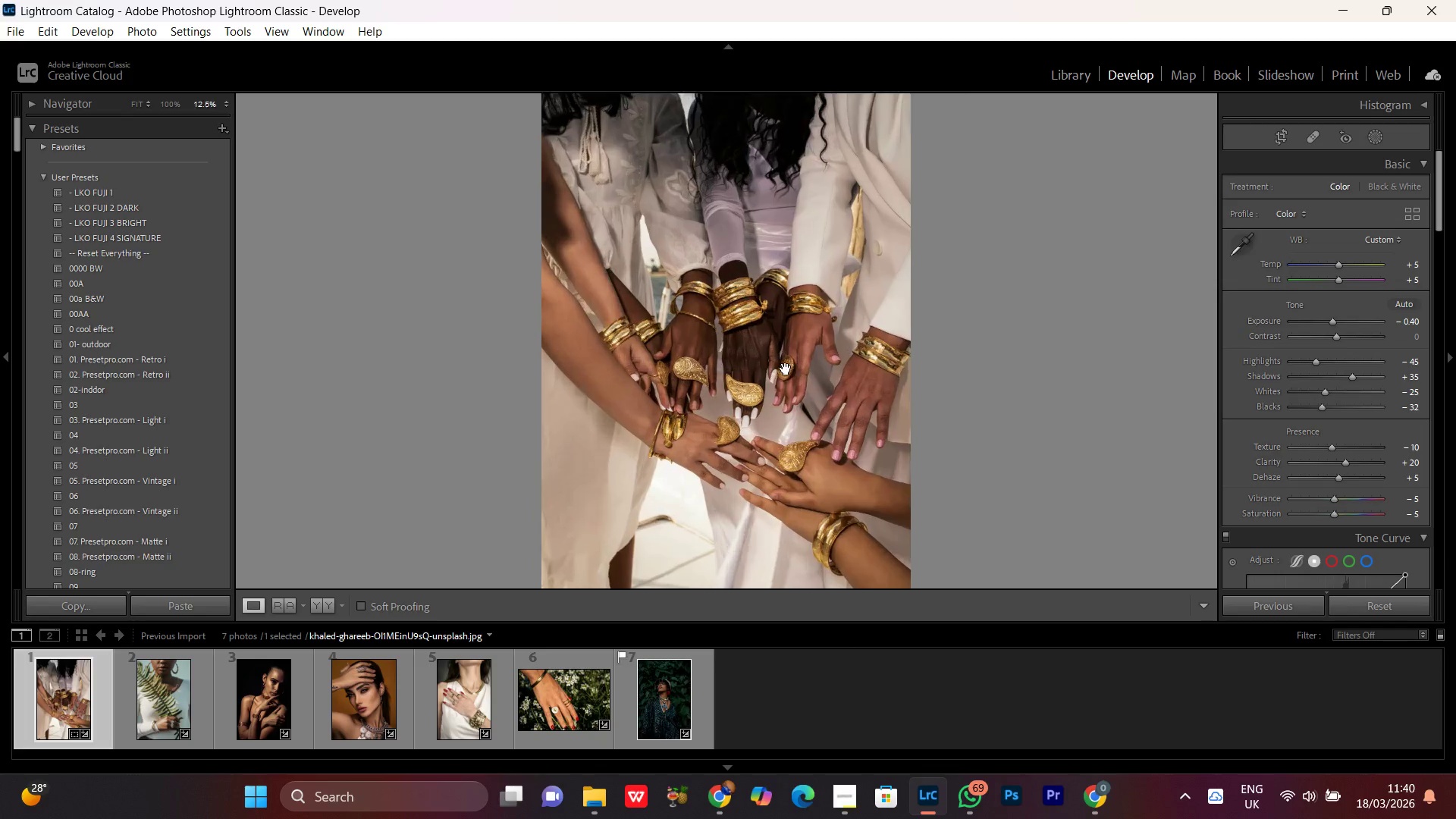 
triple_click([786, 369])
 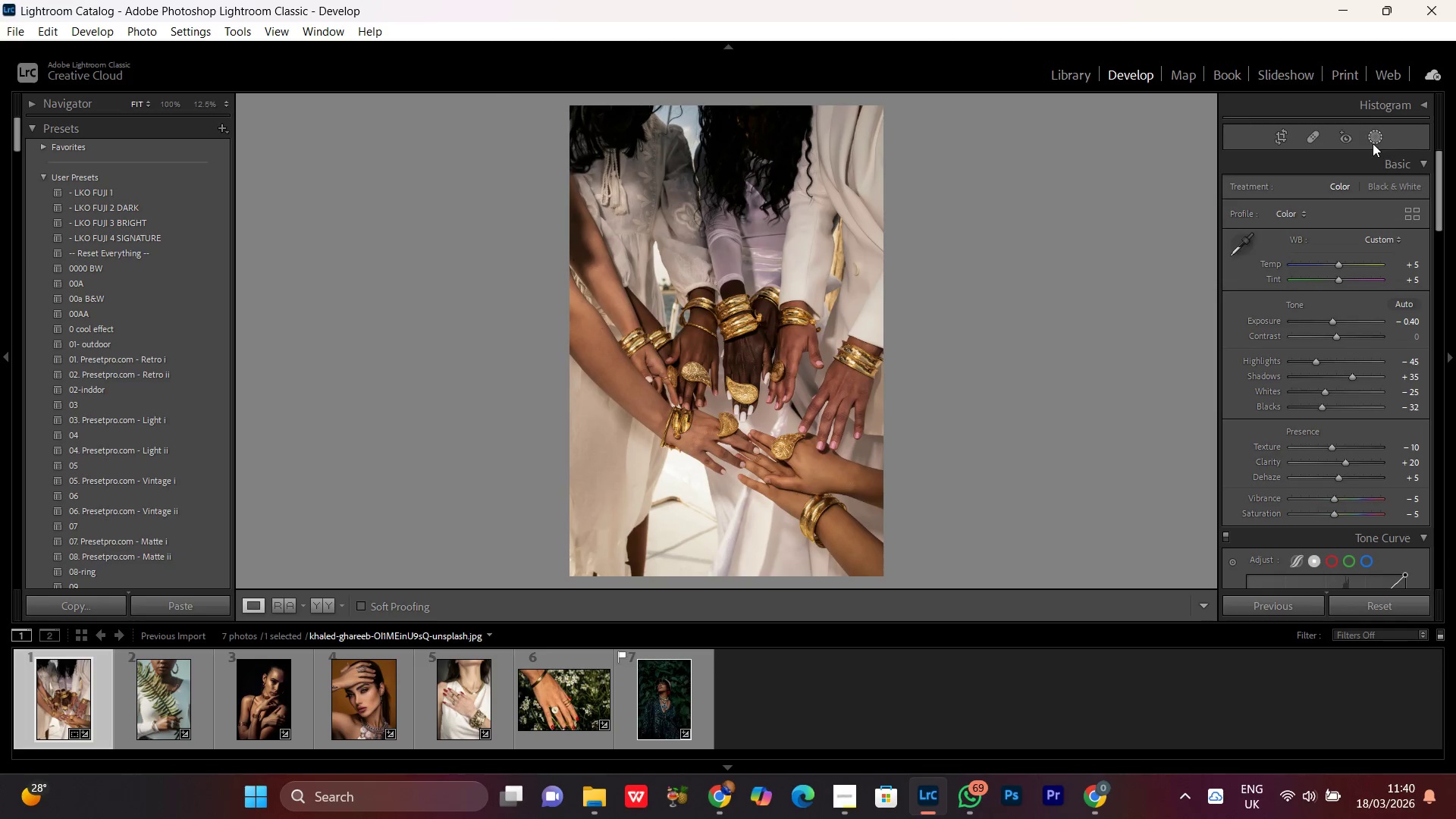 
left_click([1371, 138])
 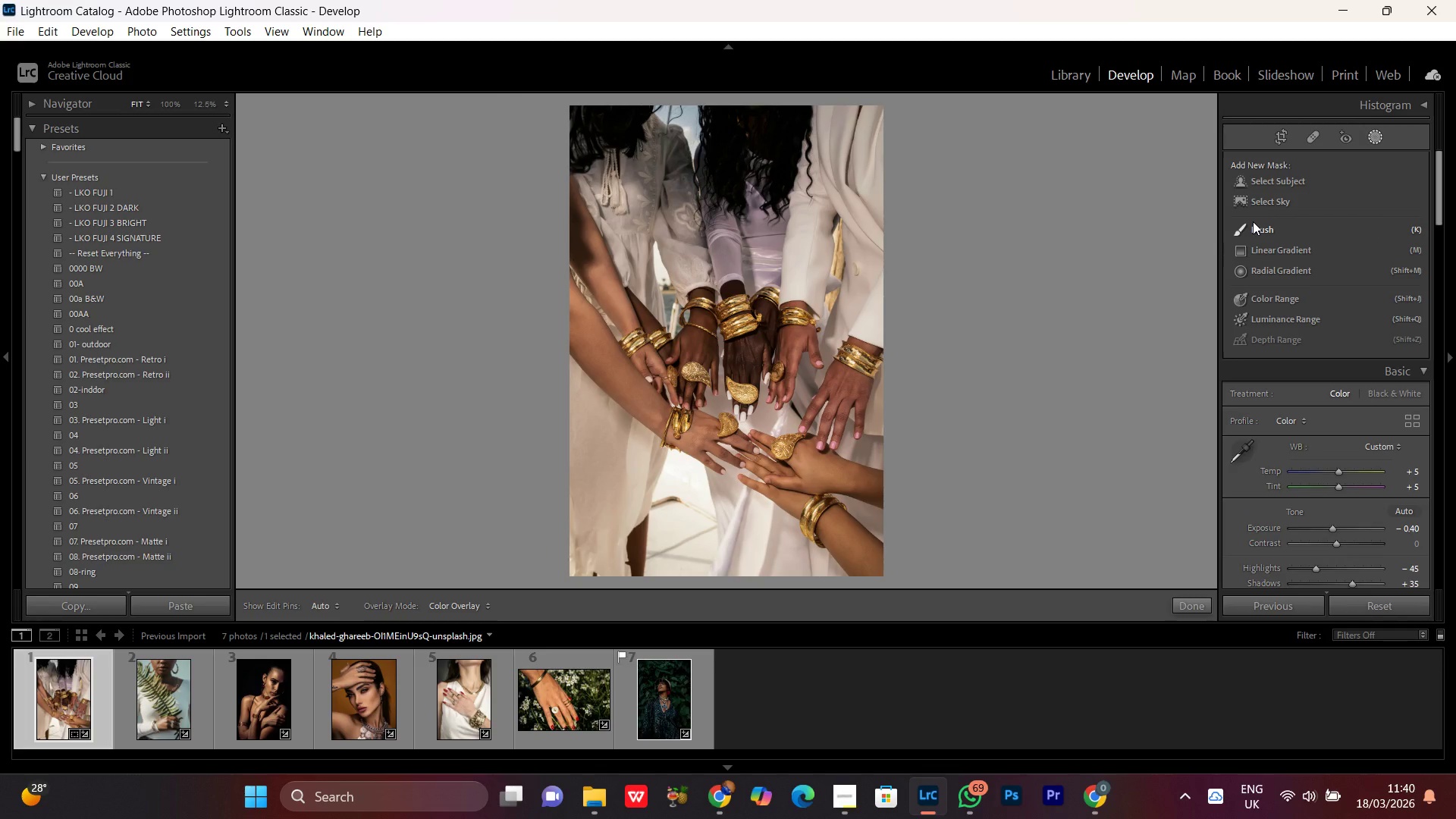 
left_click([1253, 227])
 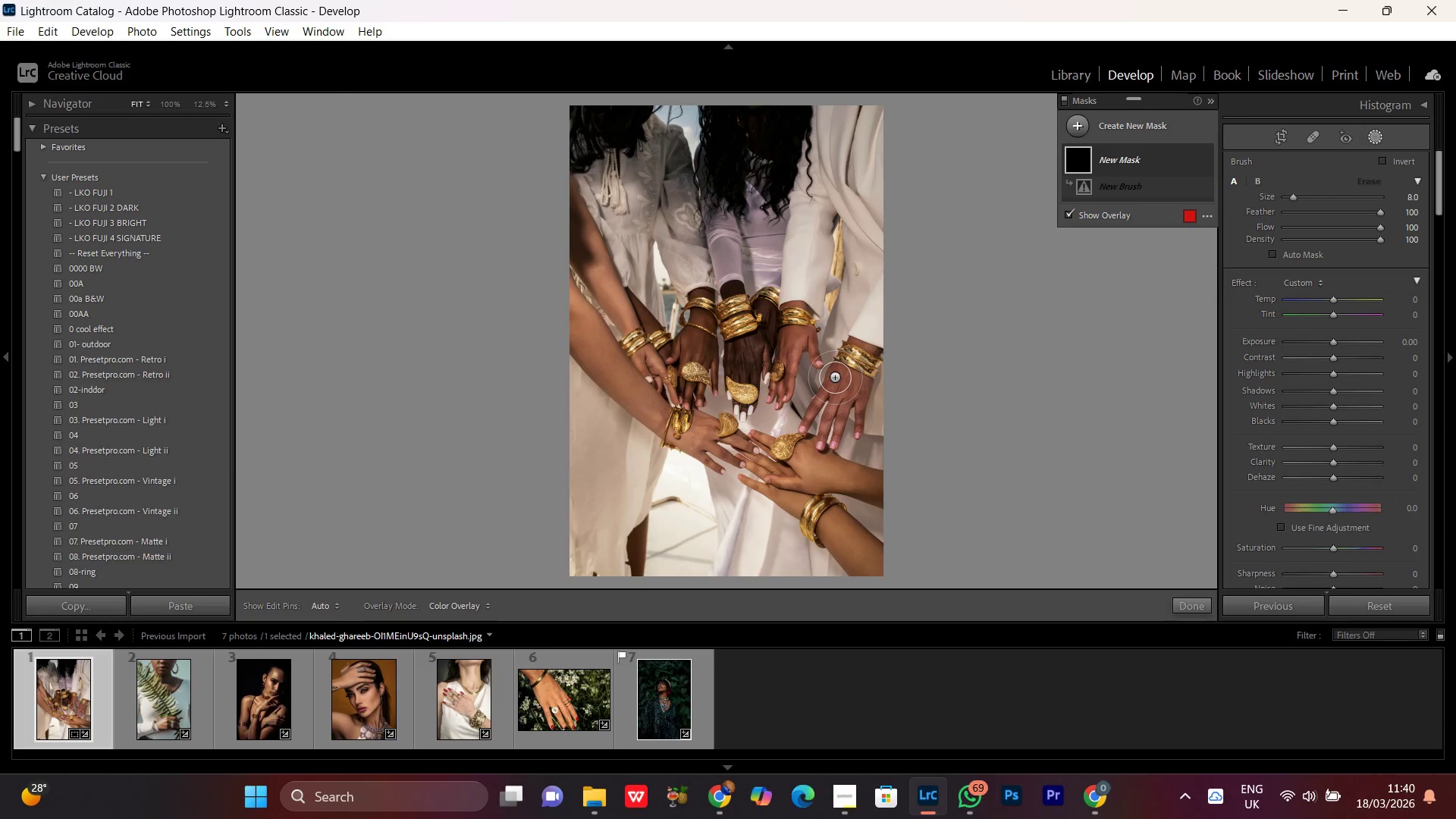 
key(Control+Equal)
 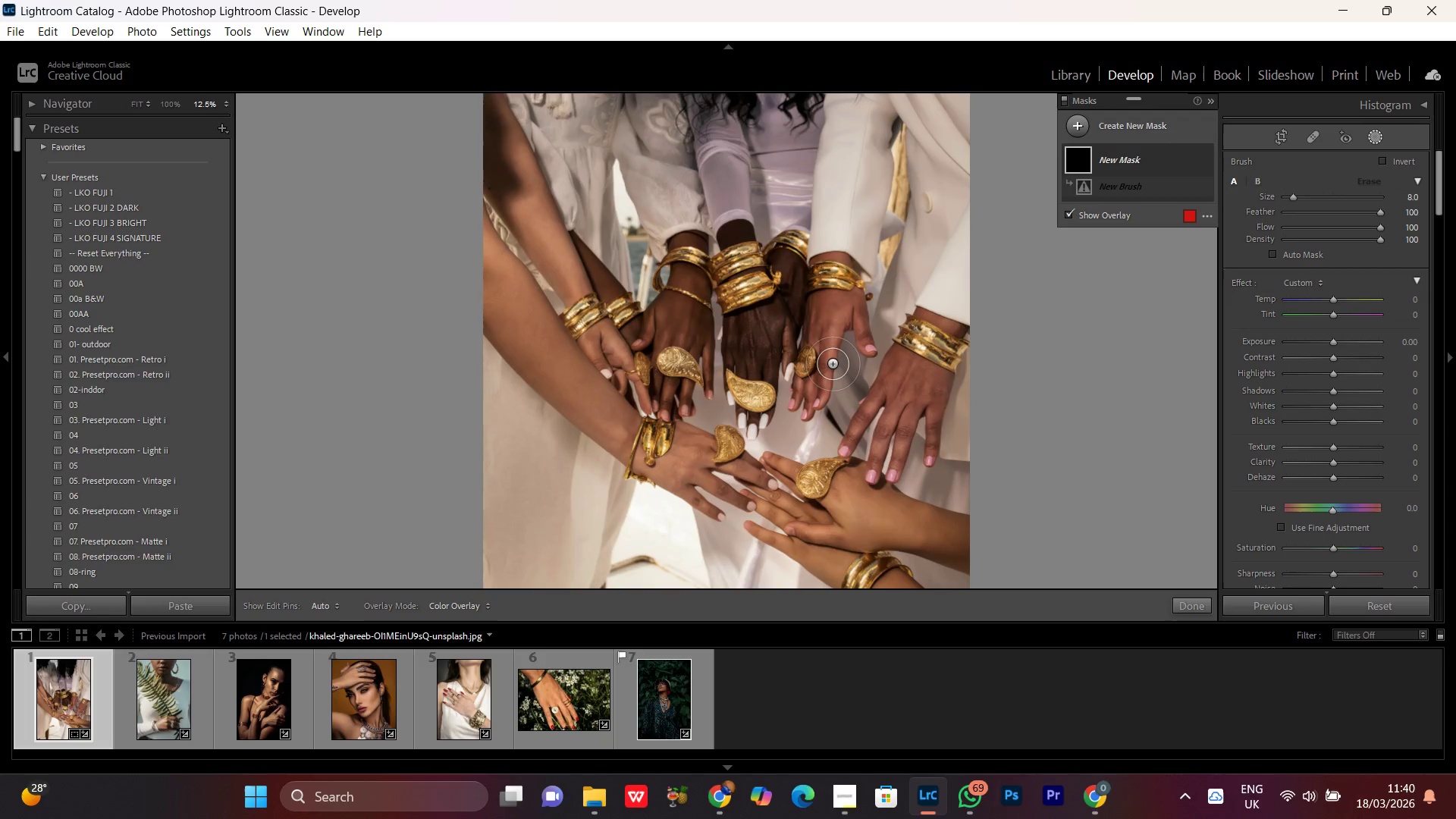 
key(Control+Equal)
 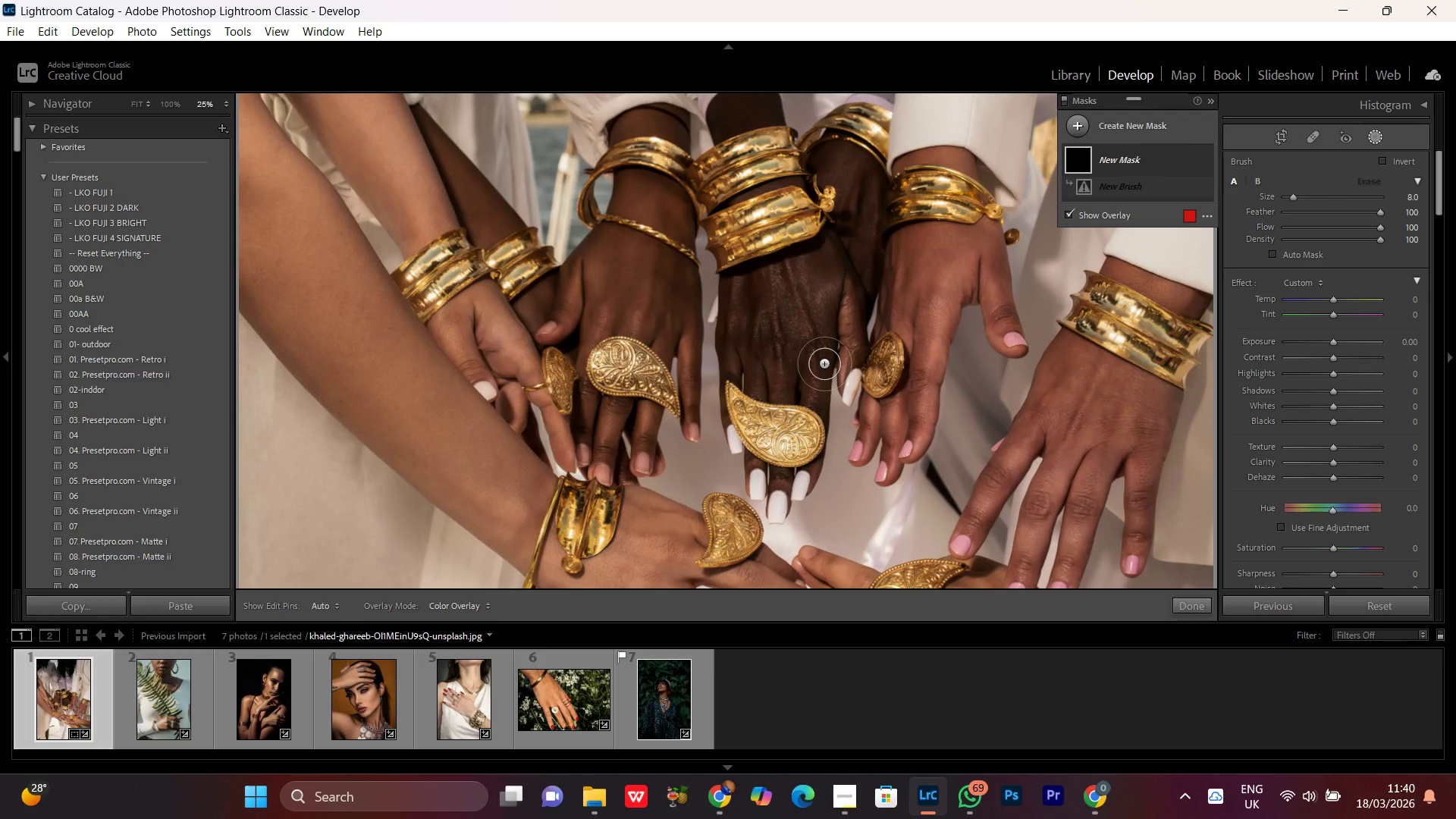 
hold_key(key=Space, duration=0.72)
 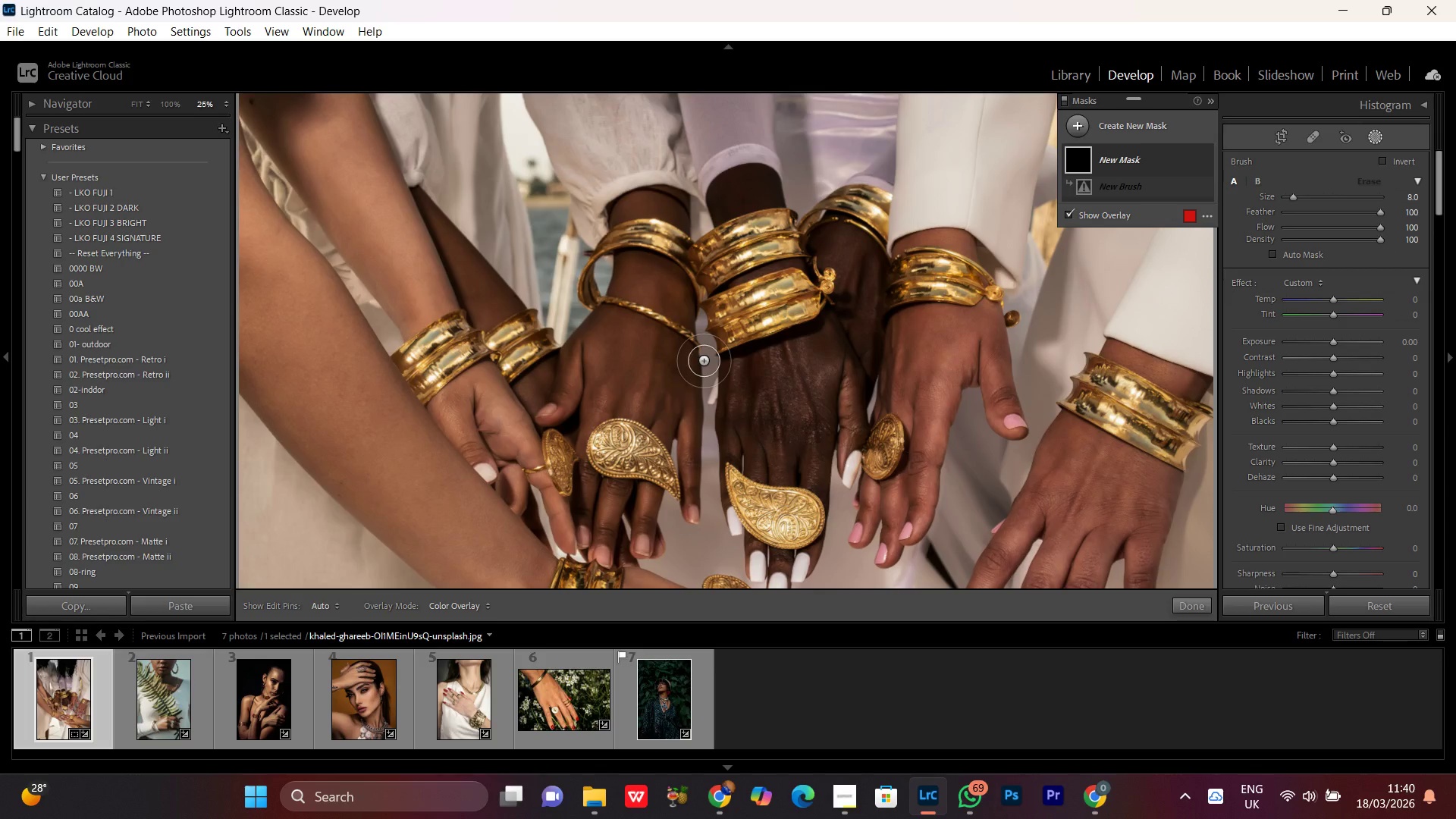 
left_click_drag(start_coordinate=[691, 279], to_coordinate=[704, 361])
 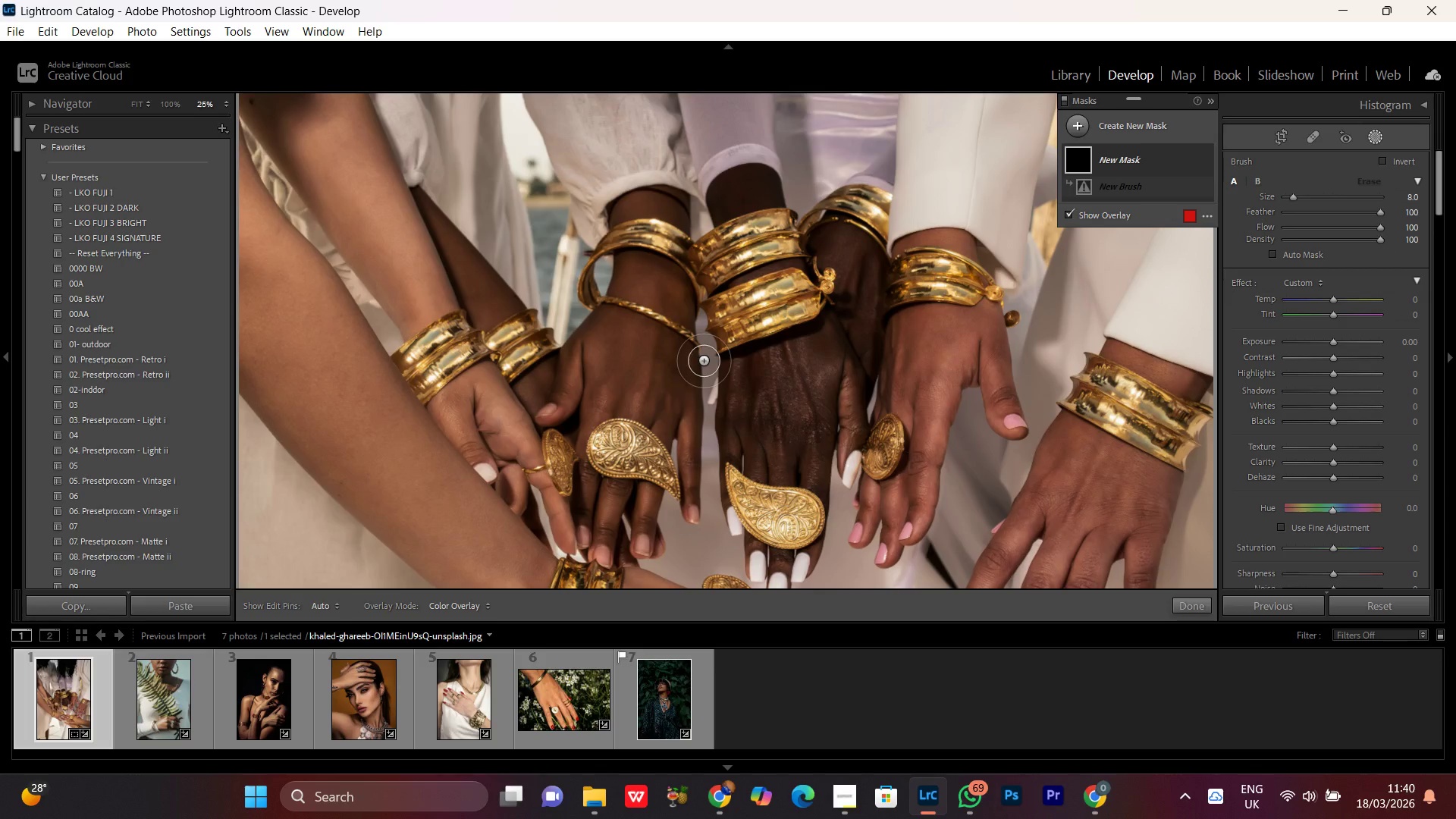 
key(Control+Equal)
 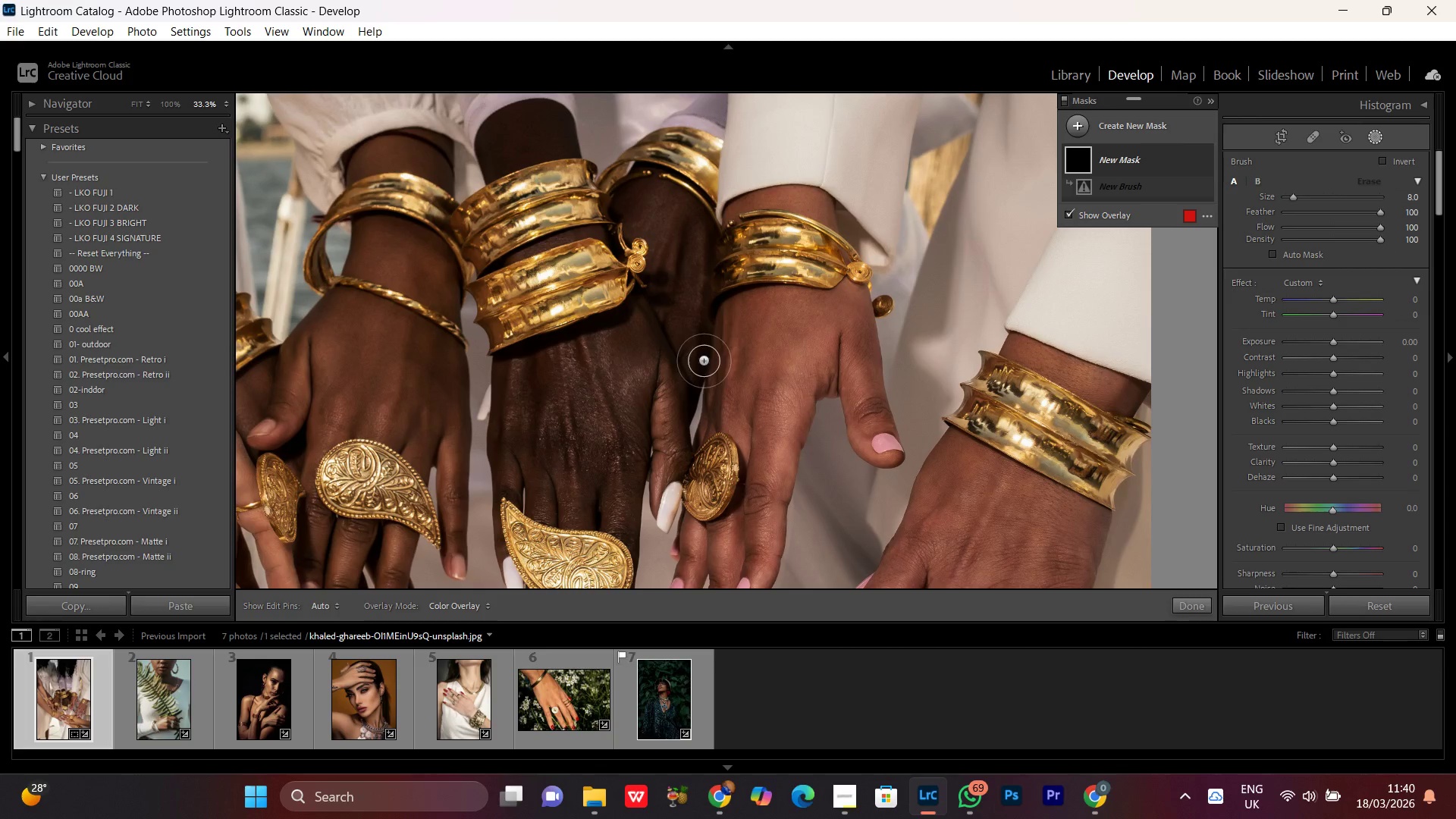 
hold_key(key=Space, duration=0.94)
 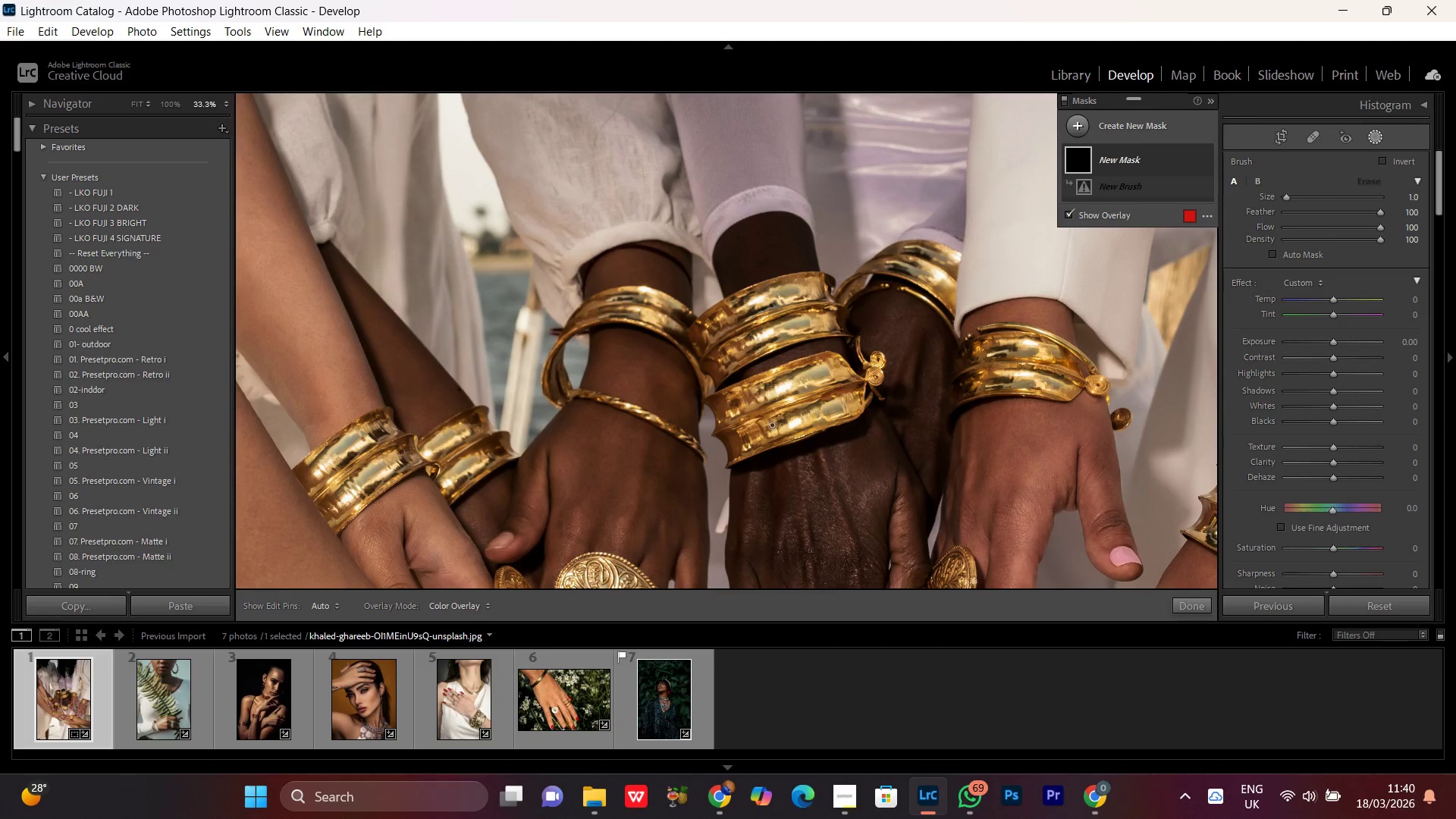 
left_click_drag(start_coordinate=[540, 307], to_coordinate=[778, 420])
 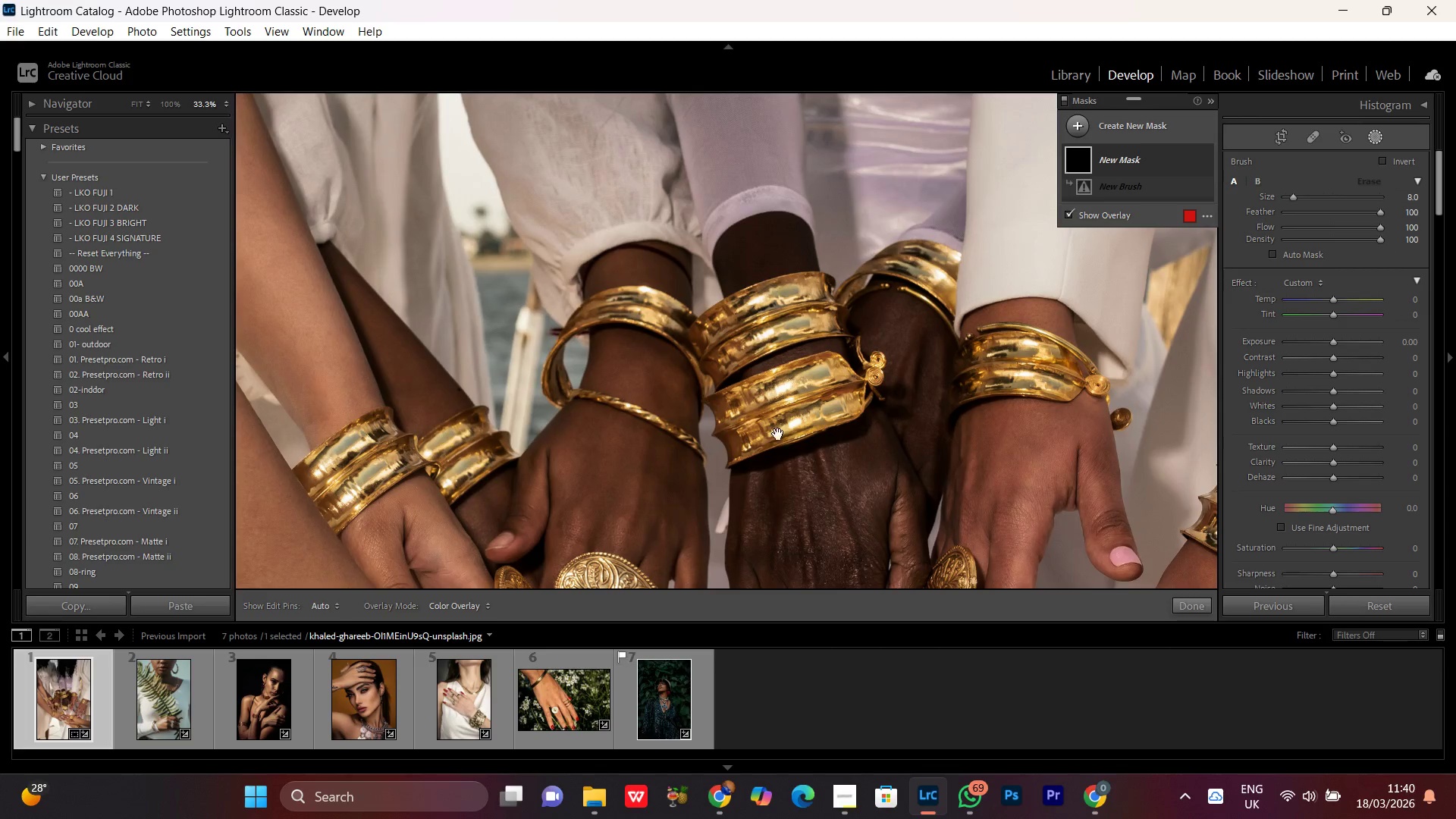 
hold_key(key=Space, duration=12.44)
 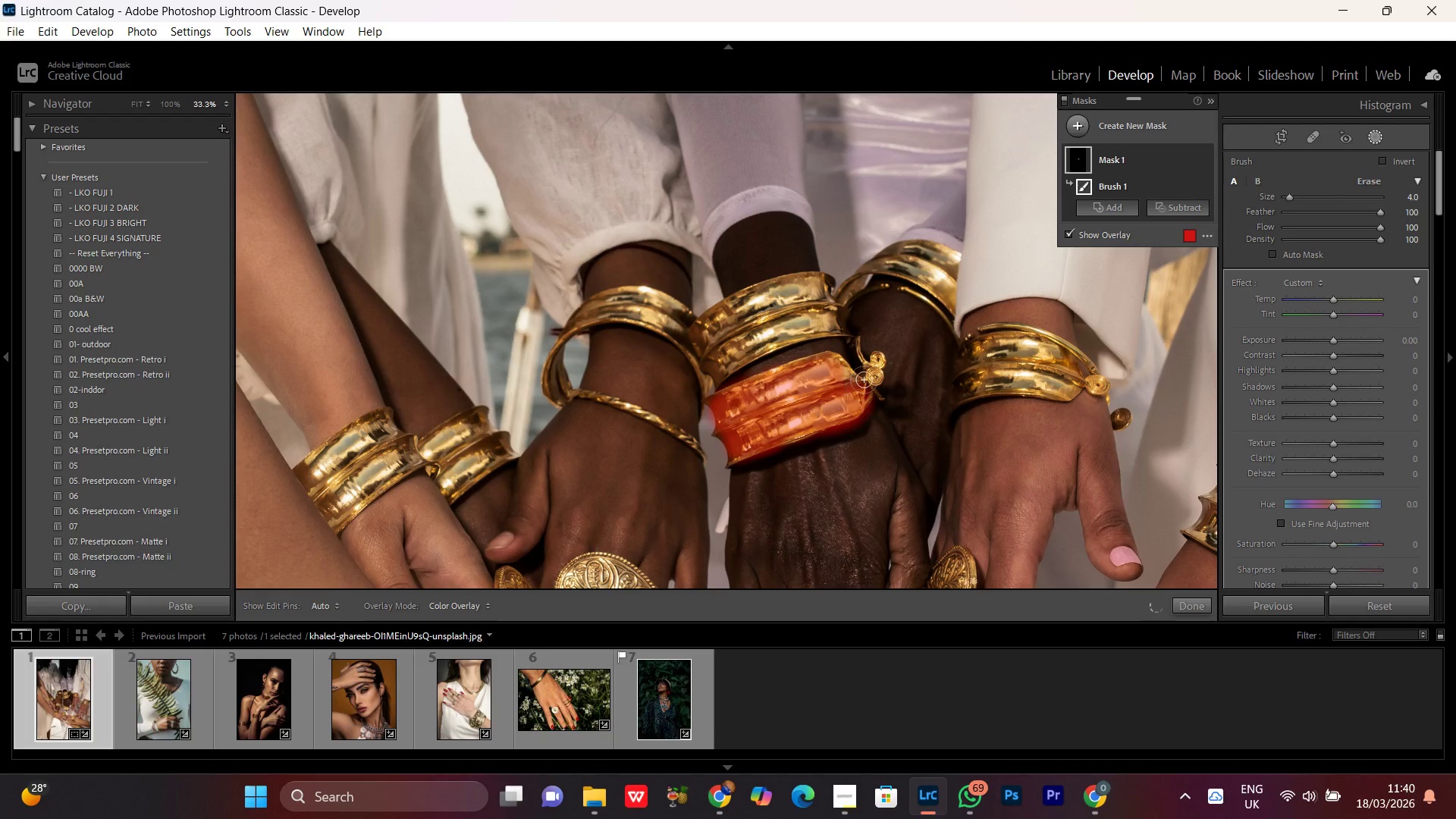 
scroll: coordinate [773, 405], scroll_direction: down, amount: 3.0
 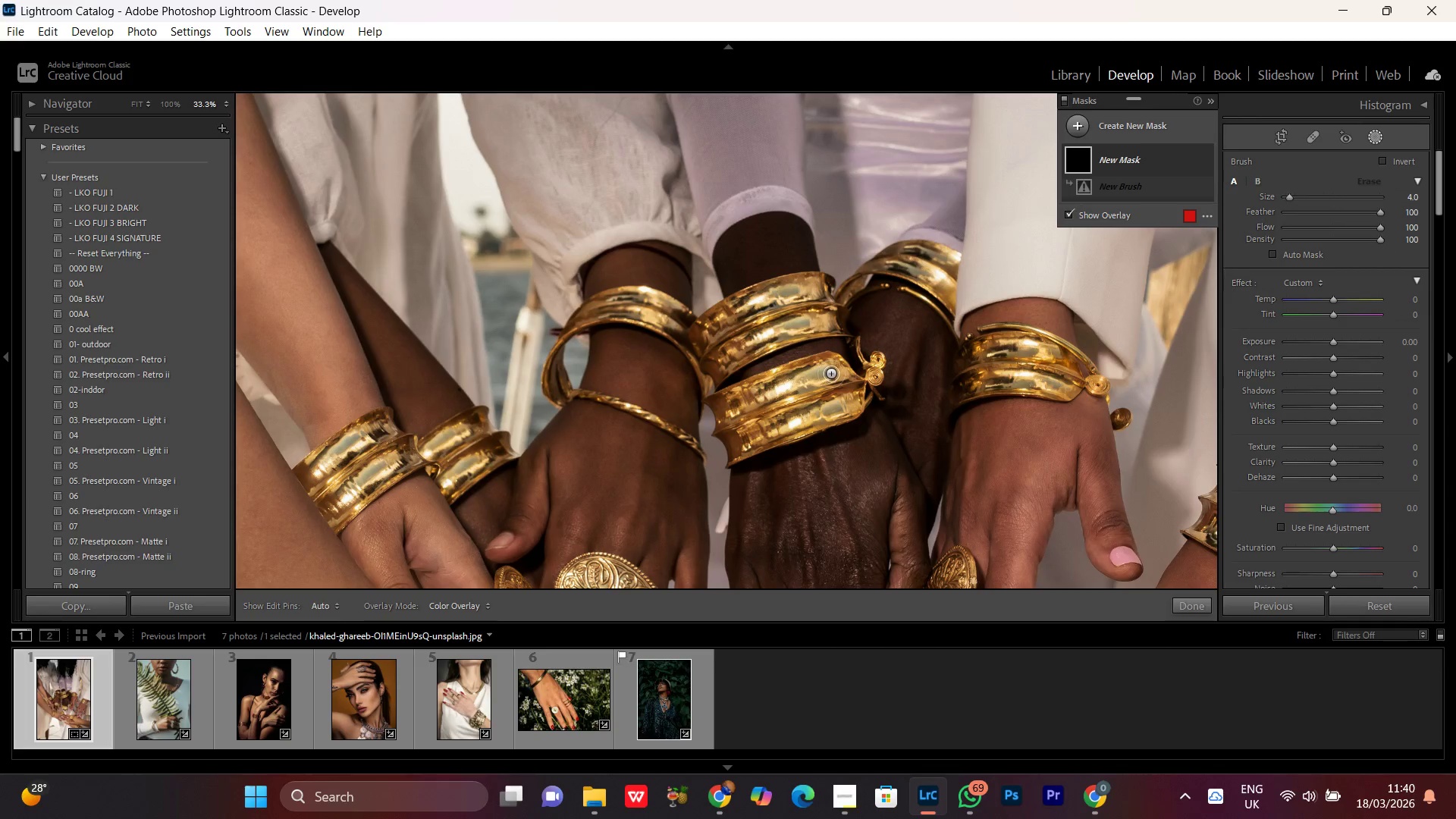 
left_click_drag(start_coordinate=[833, 374], to_coordinate=[763, 383])
 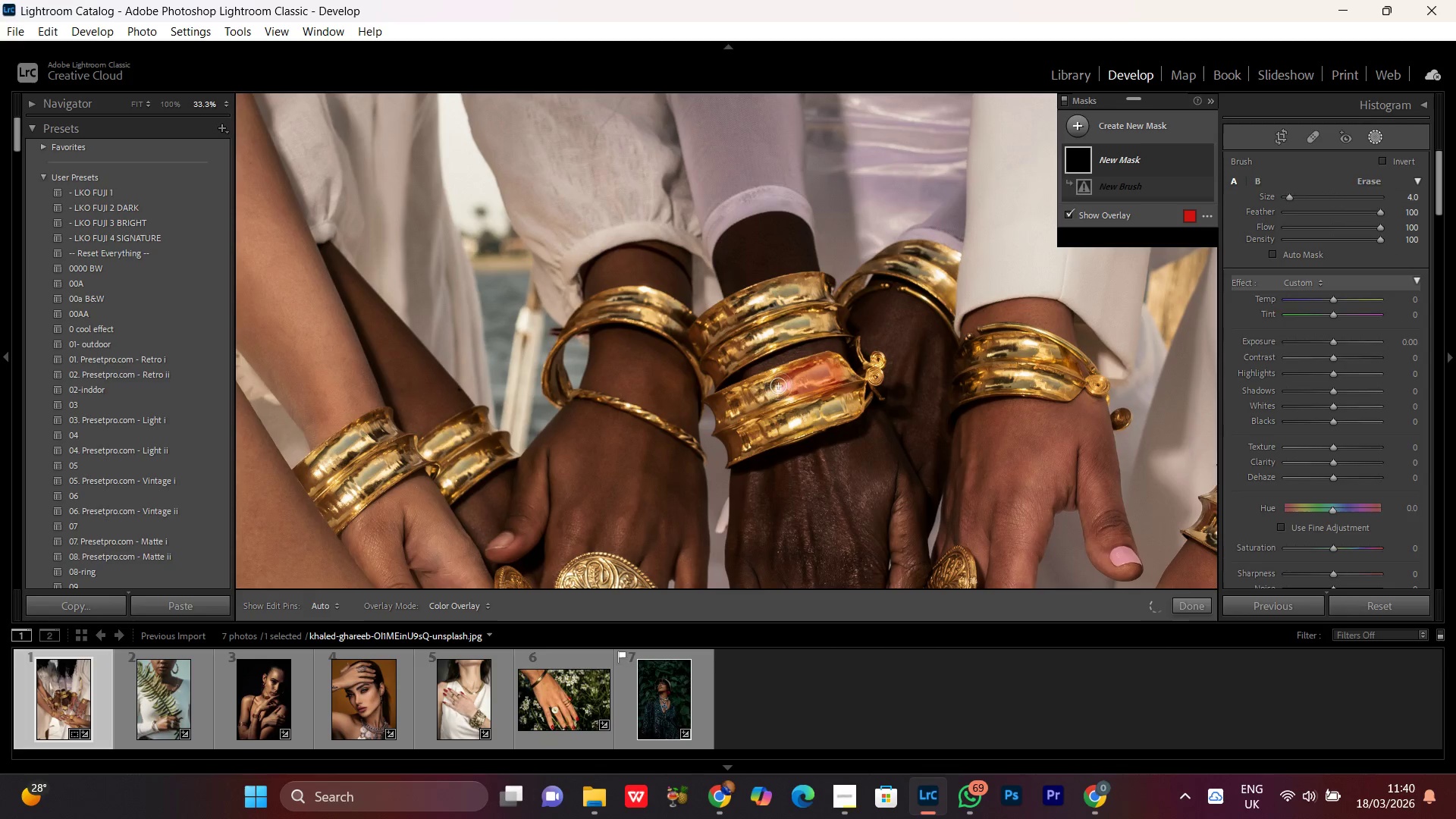 
left_click_drag(start_coordinate=[778, 386], to_coordinate=[743, 398])
 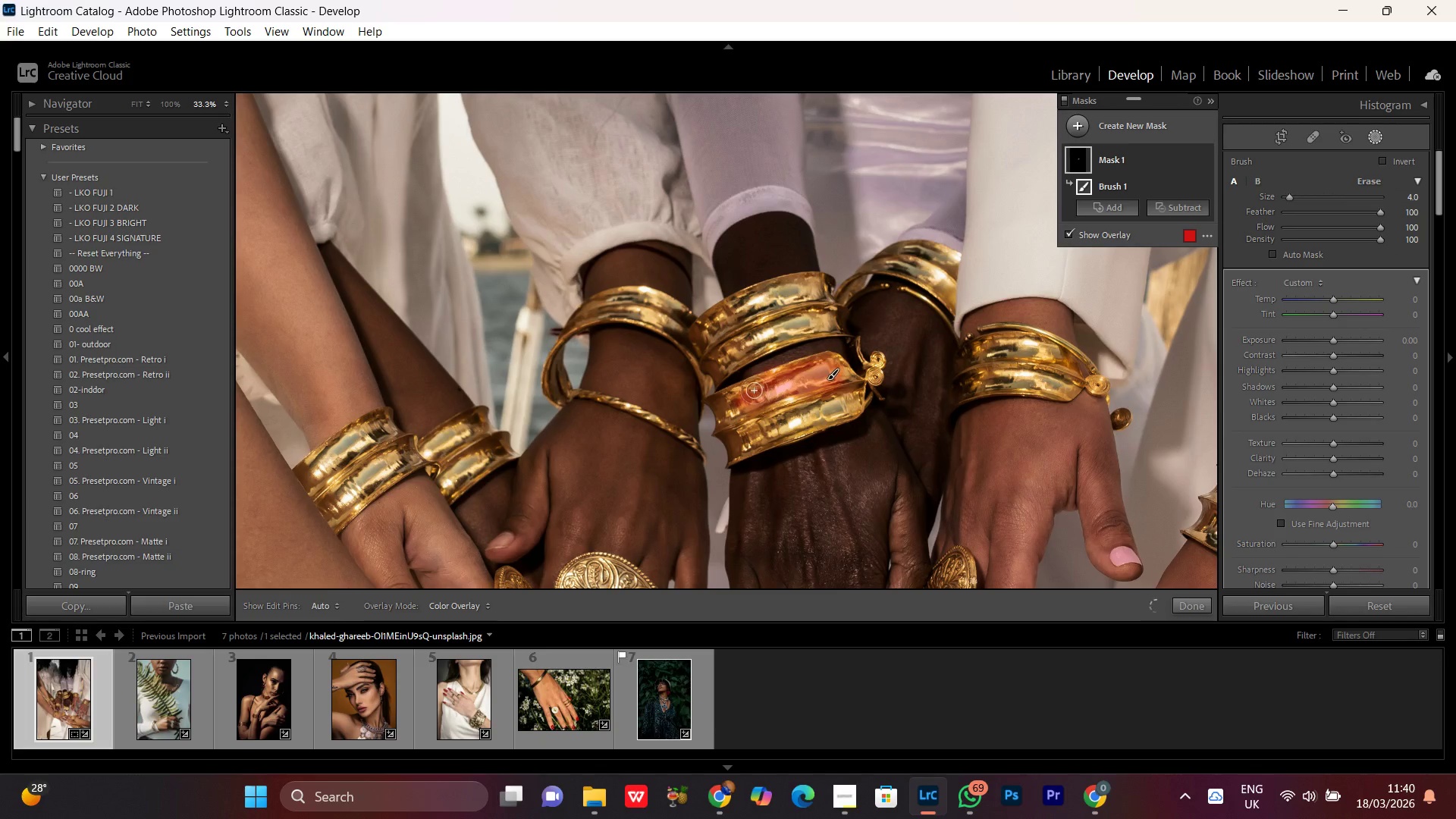 
left_click_drag(start_coordinate=[752, 388], to_coordinate=[857, 388])
 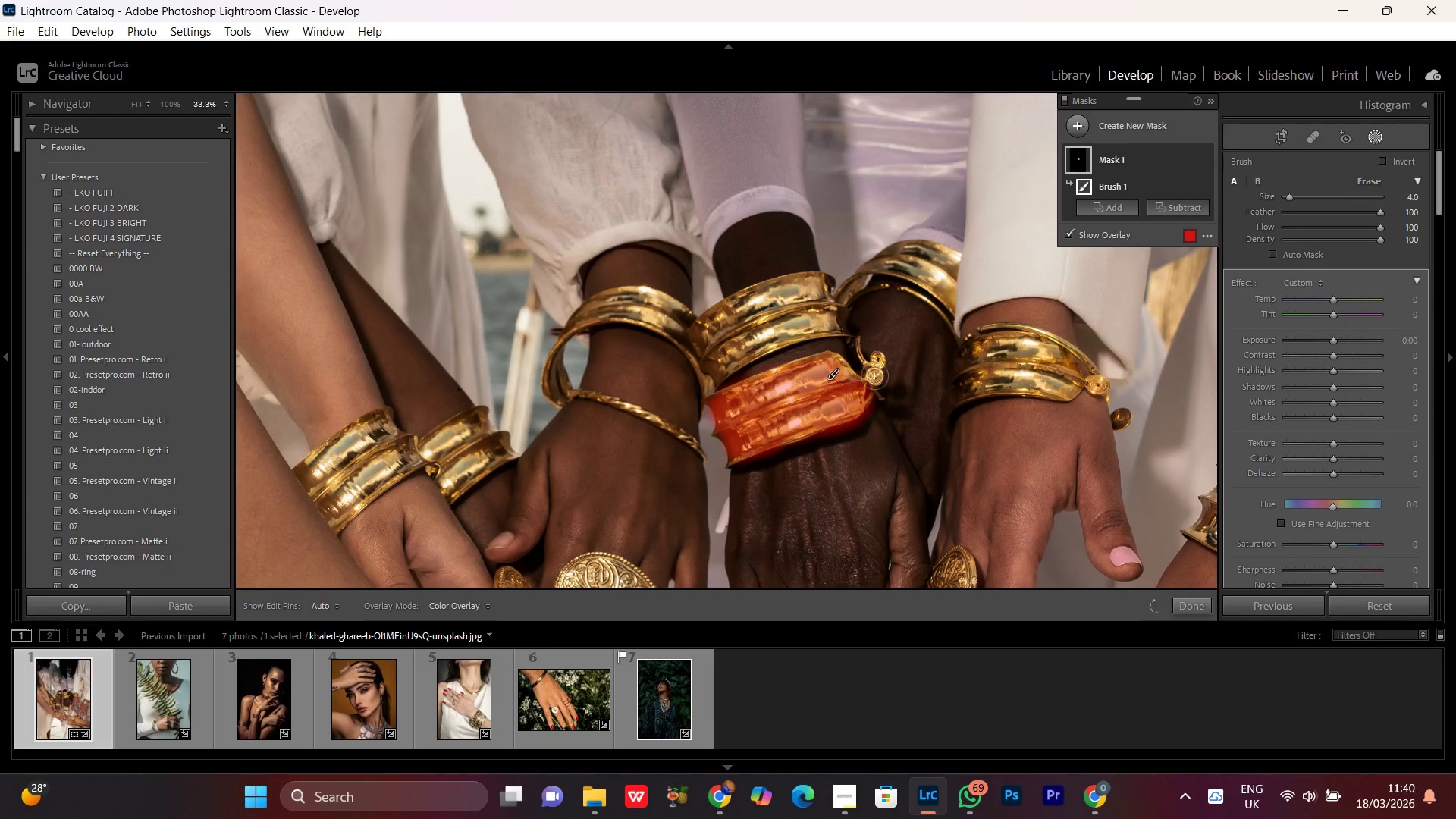 
scroll: coordinate [874, 376], scroll_direction: down, amount: 2.0
 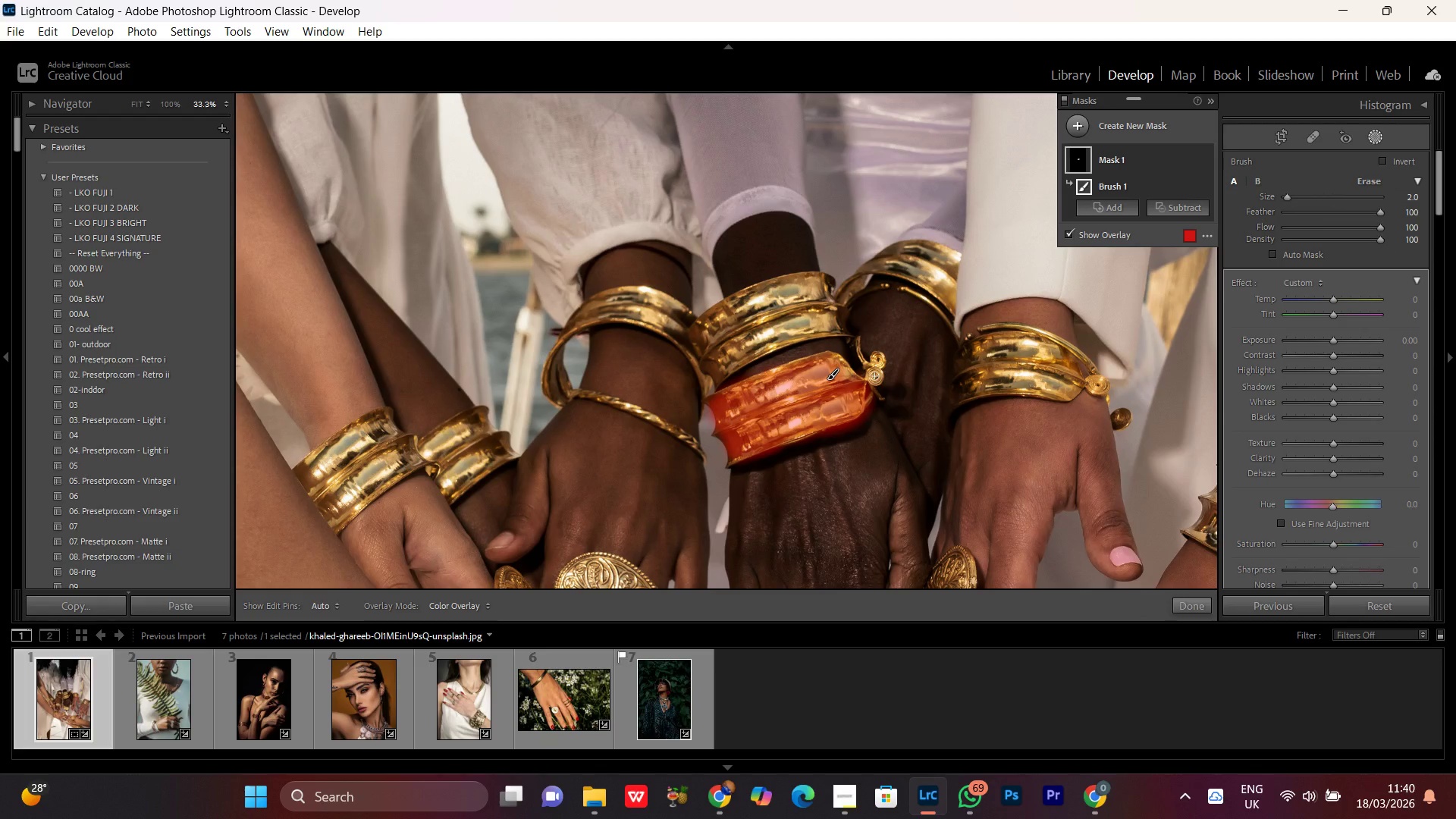 
double_click([874, 376])
 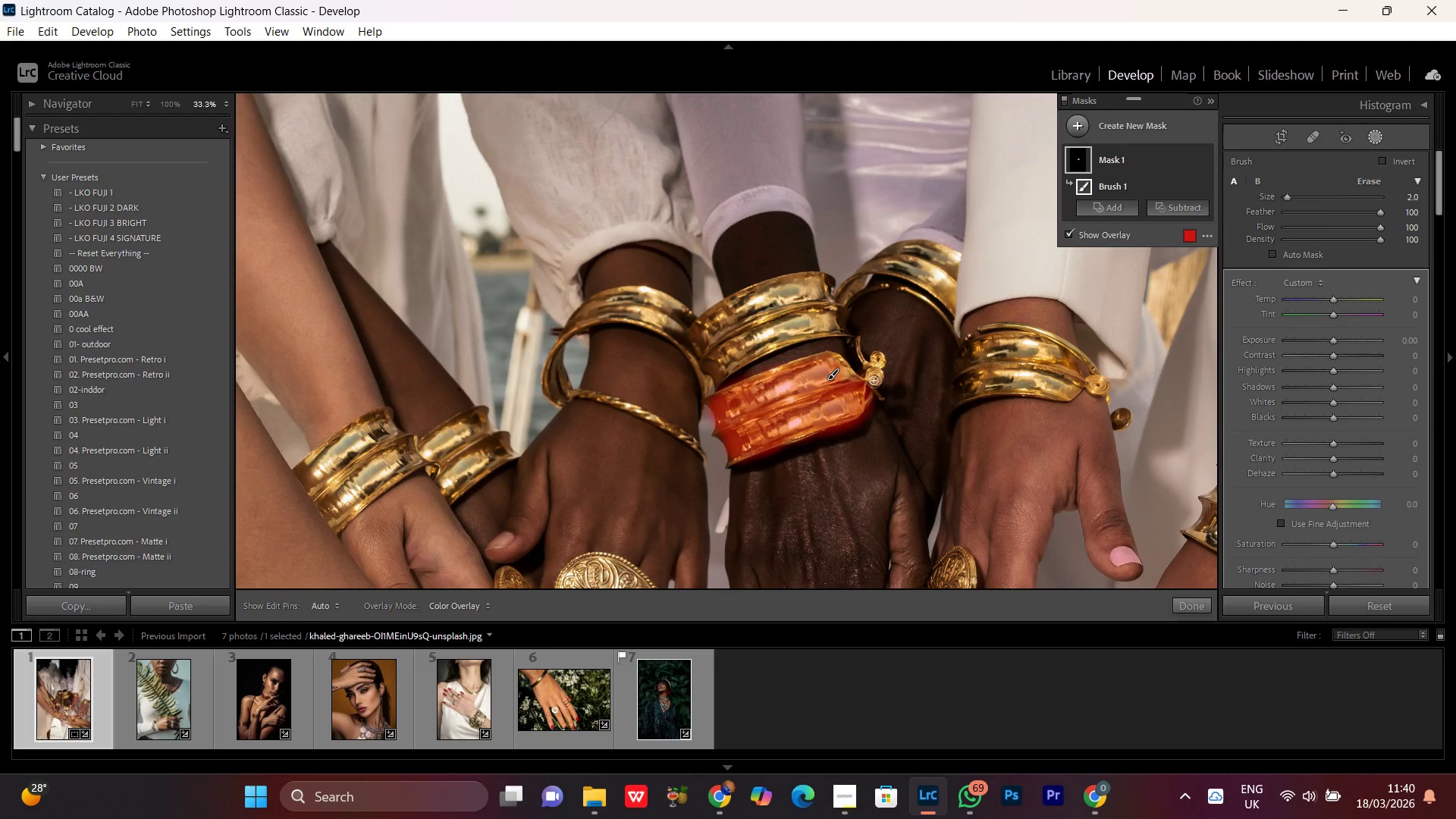 
left_click_drag(start_coordinate=[874, 381], to_coordinate=[878, 360])
 